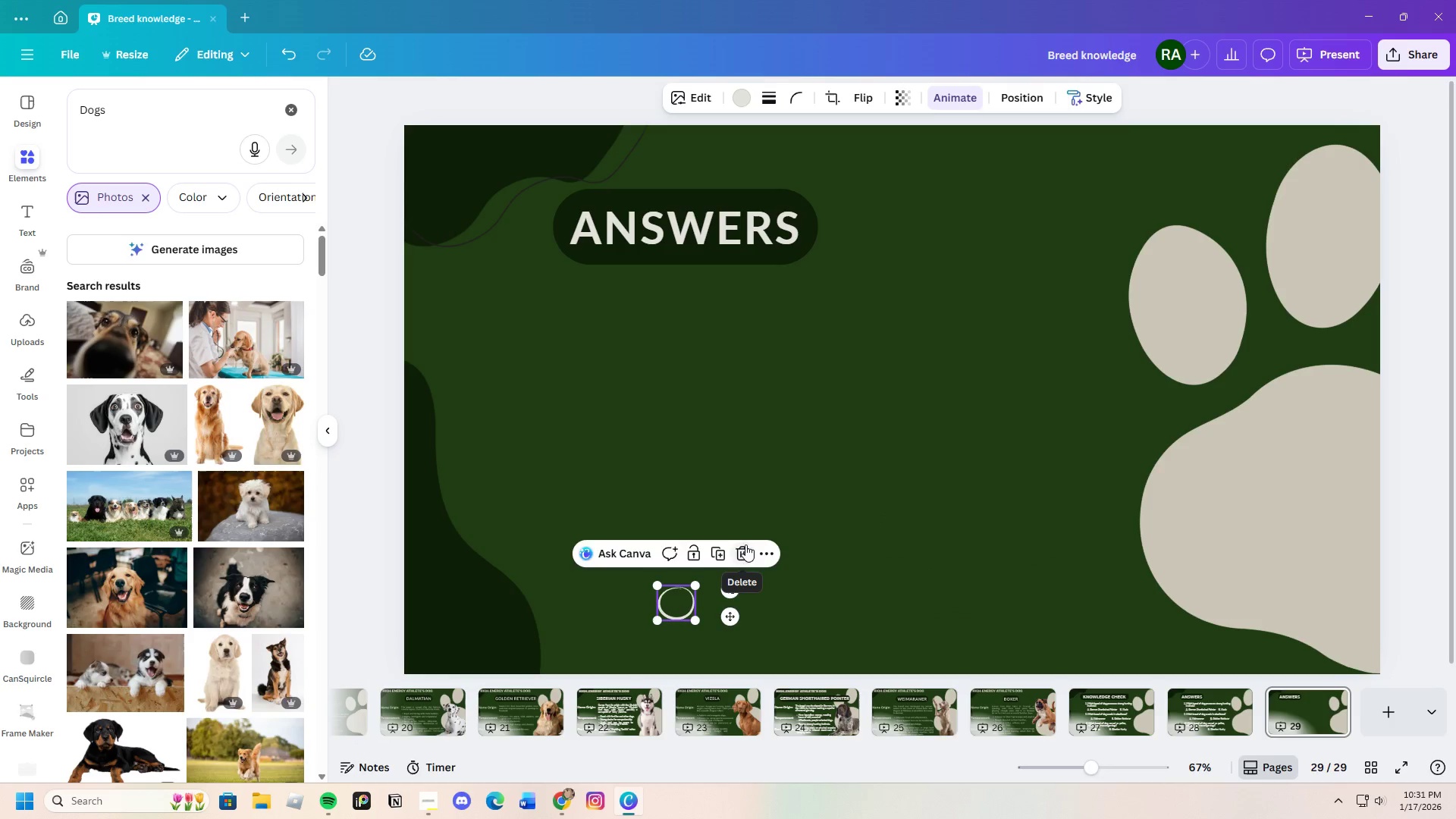 
left_click([738, 550])
 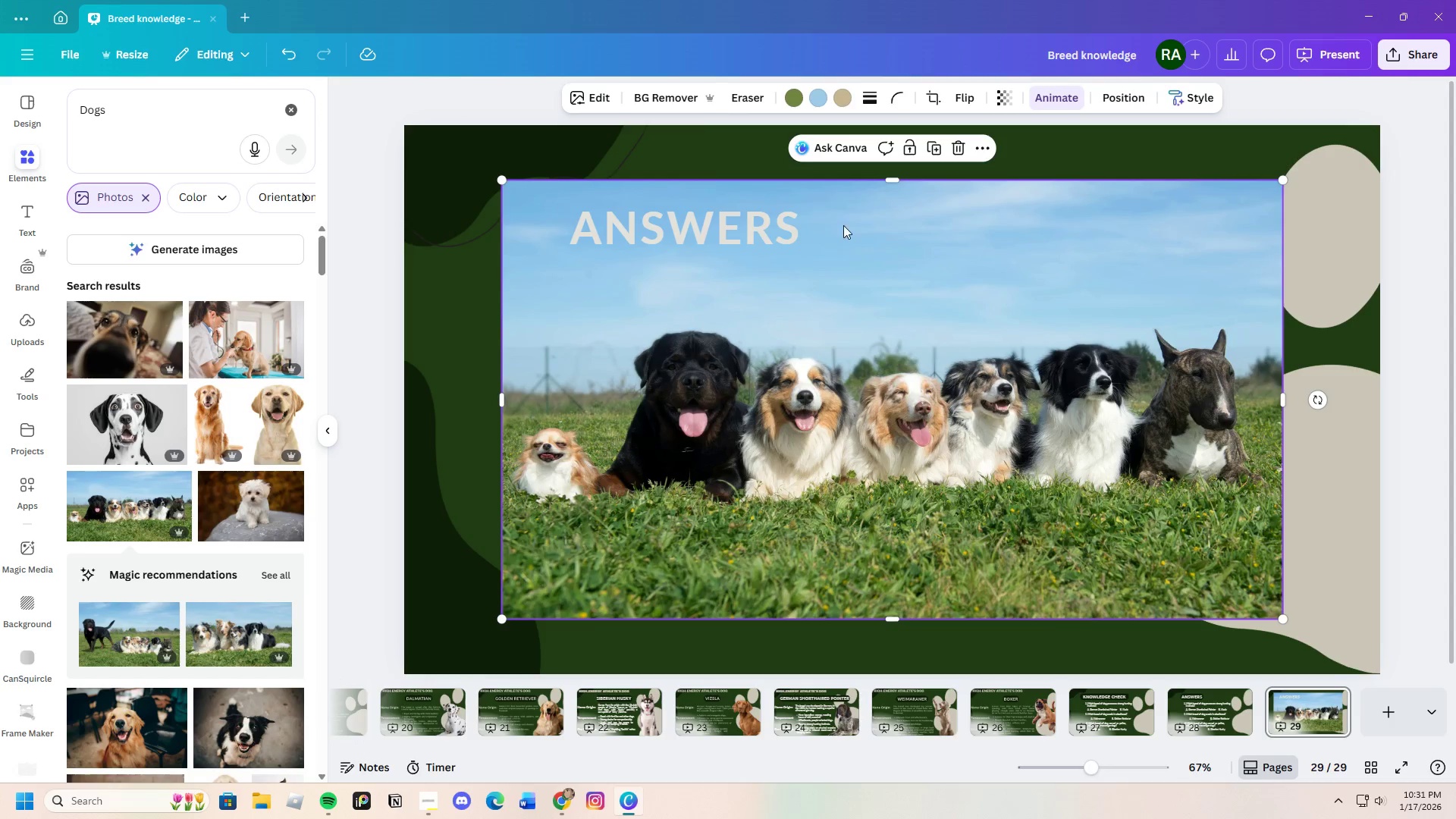 
wait(7.09)
 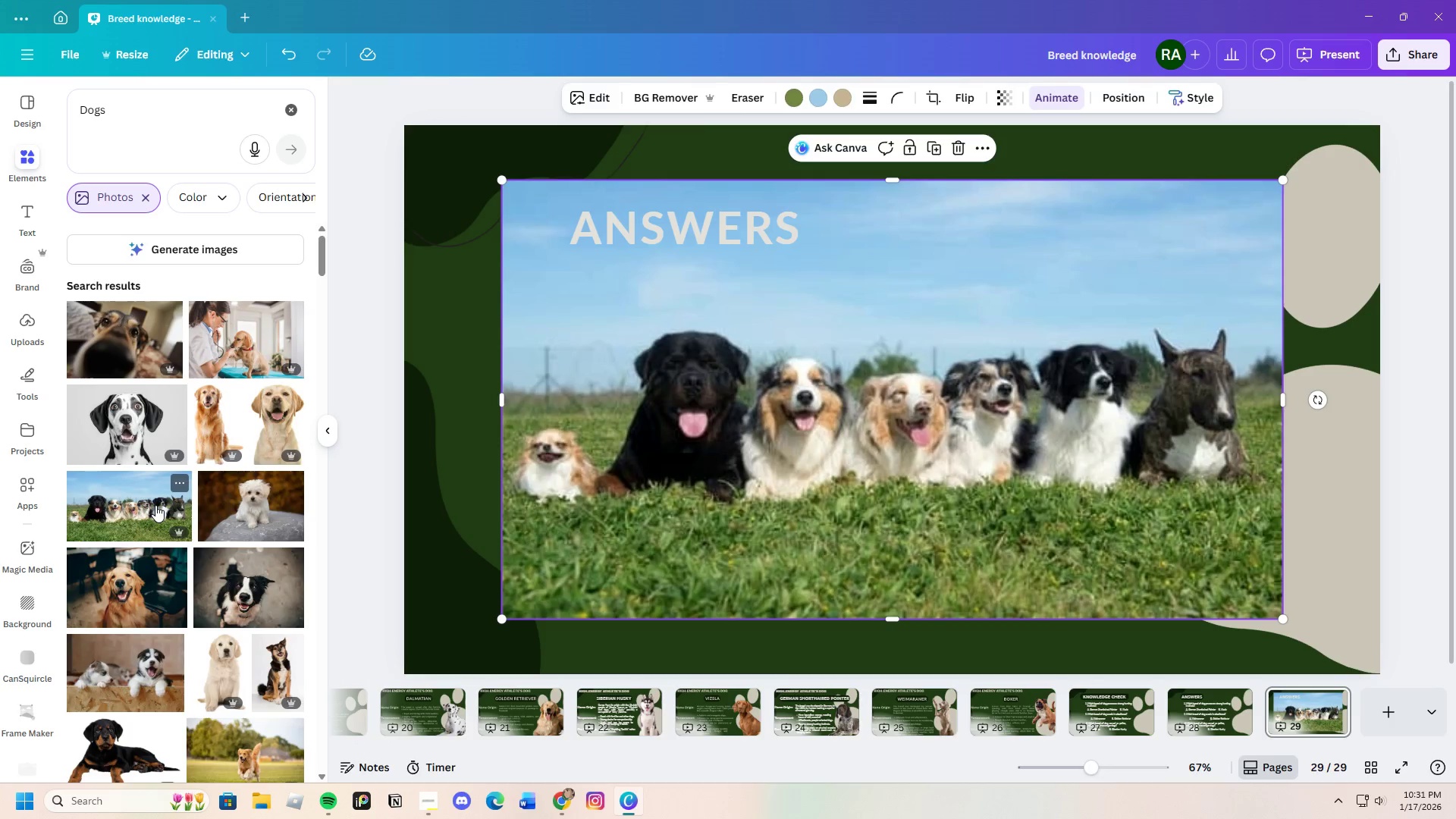 
left_click([682, 92])
 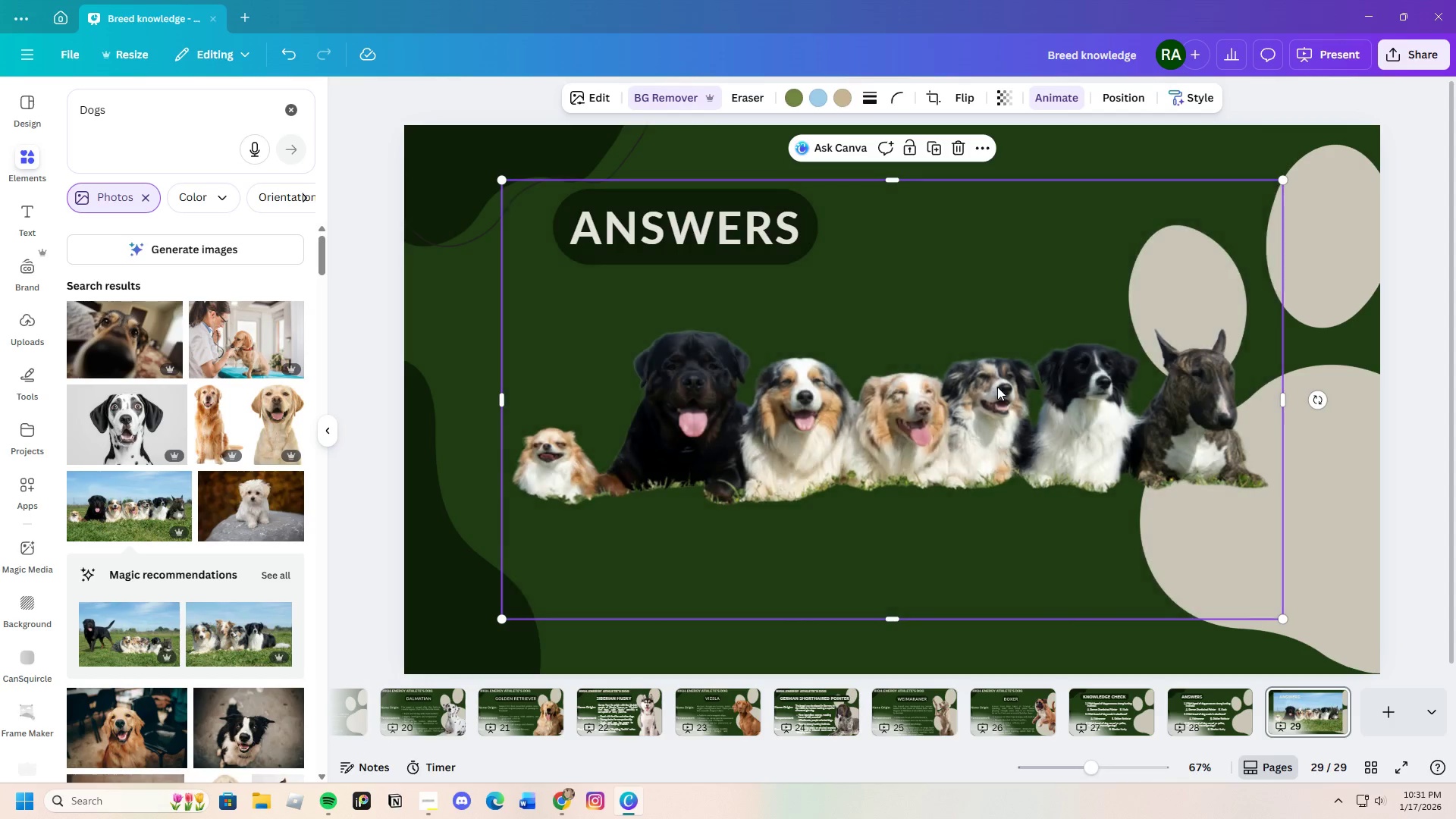 
left_click_drag(start_coordinate=[1007, 390], to_coordinate=[962, 454])
 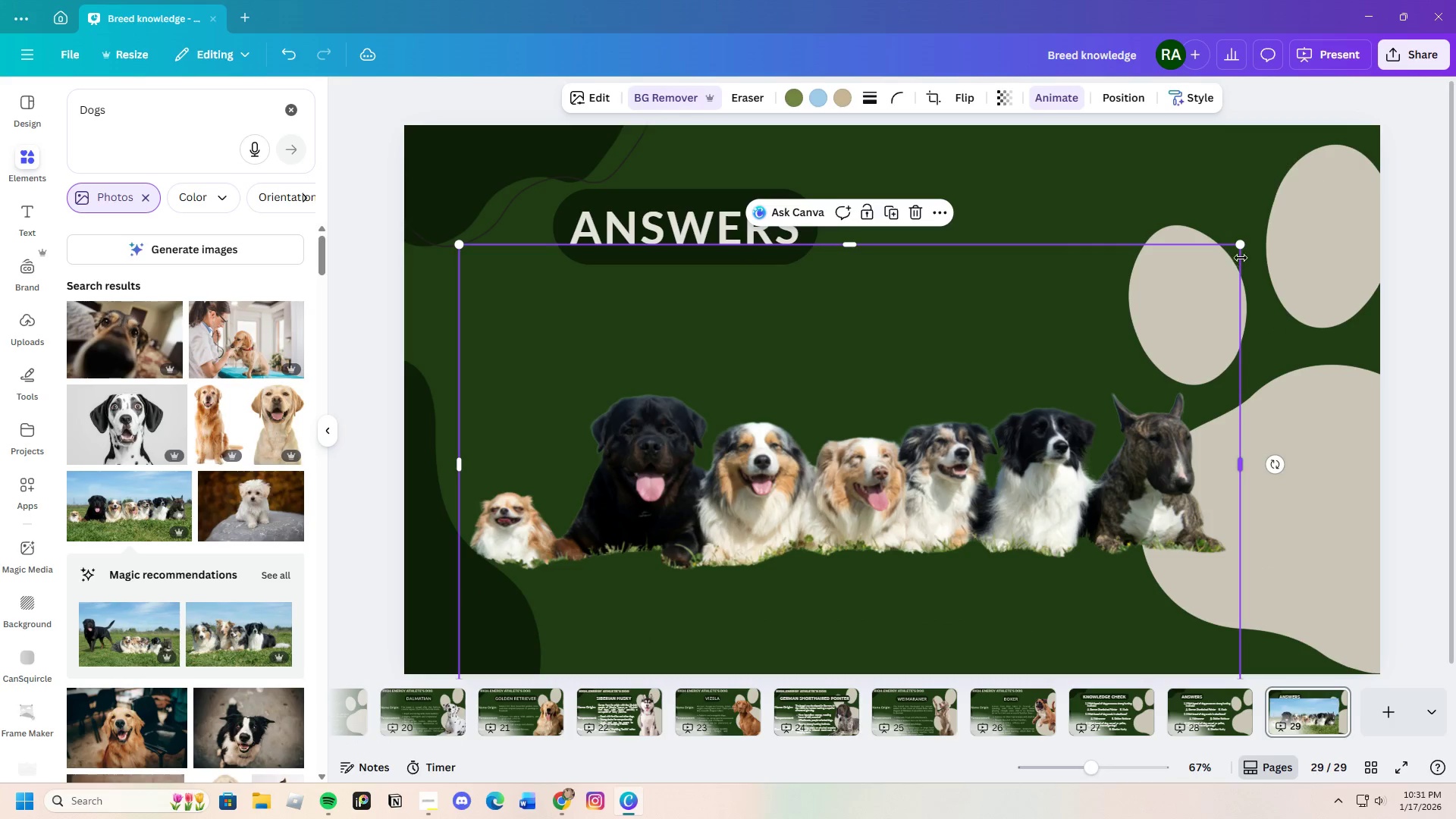 
left_click_drag(start_coordinate=[1240, 248], to_coordinate=[1455, 164])
 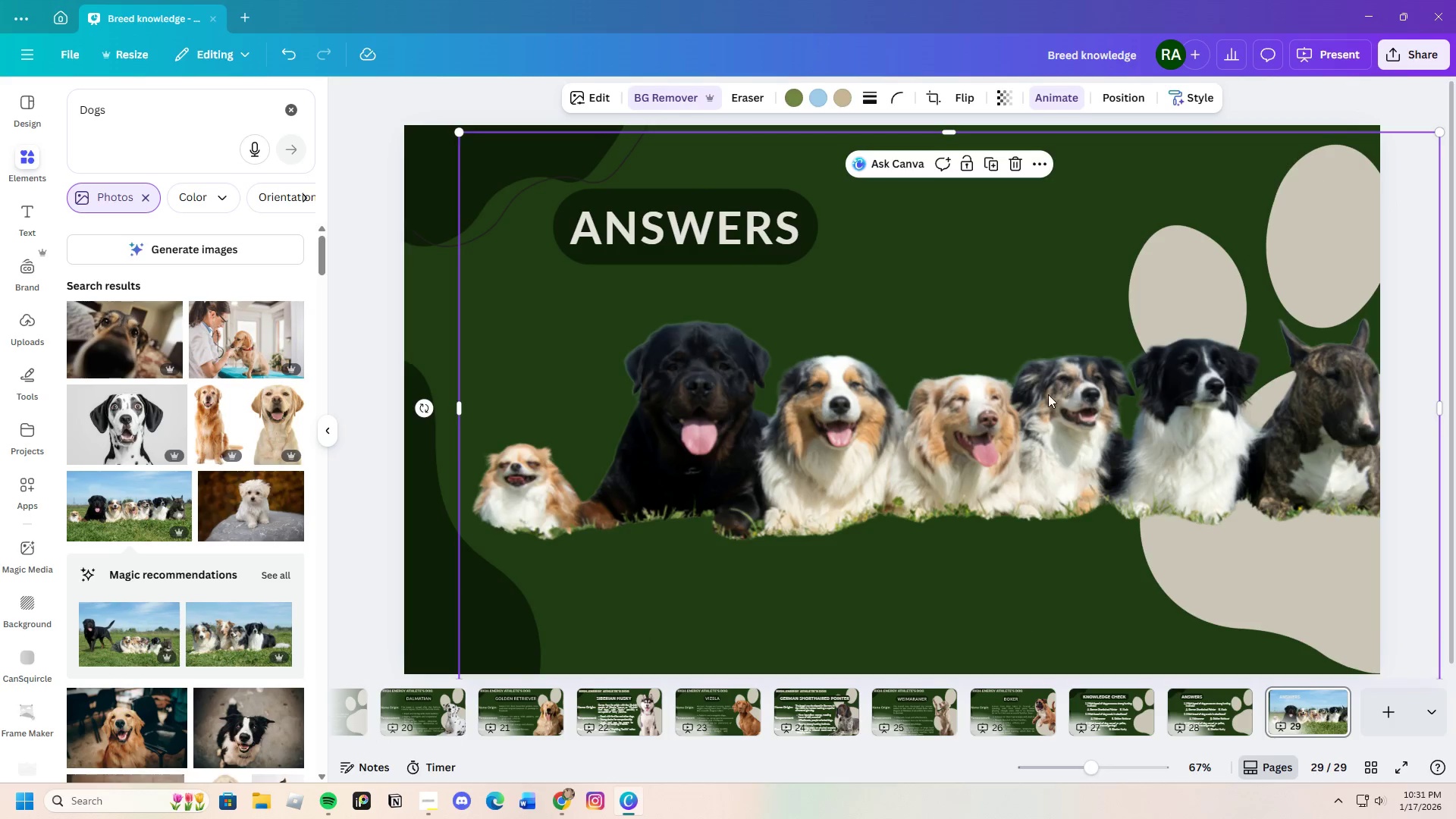 
left_click_drag(start_coordinate=[1059, 387], to_coordinate=[1047, 550])
 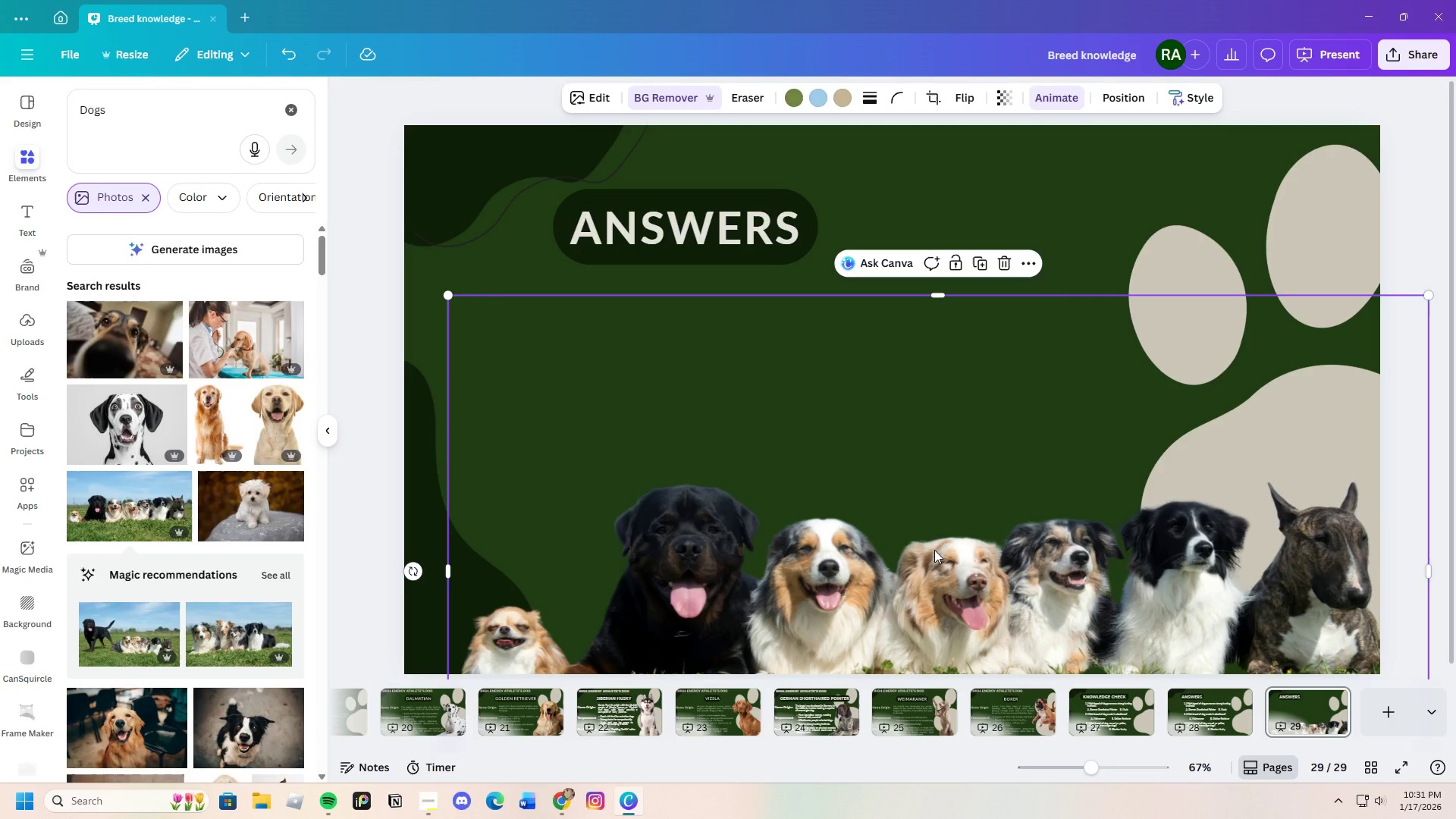 
left_click_drag(start_coordinate=[934, 550], to_coordinate=[905, 560])
 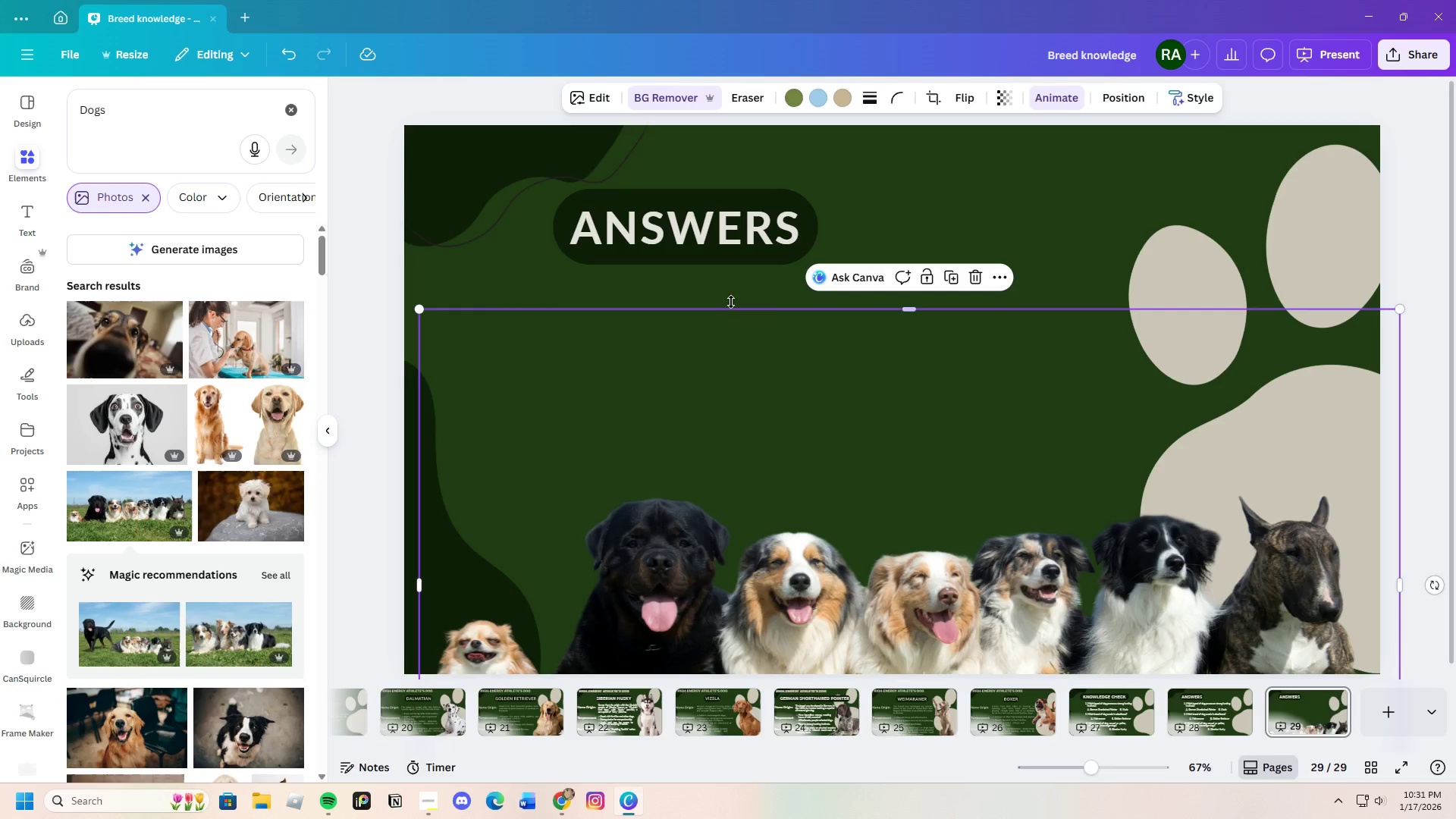 
left_click([731, 241])
 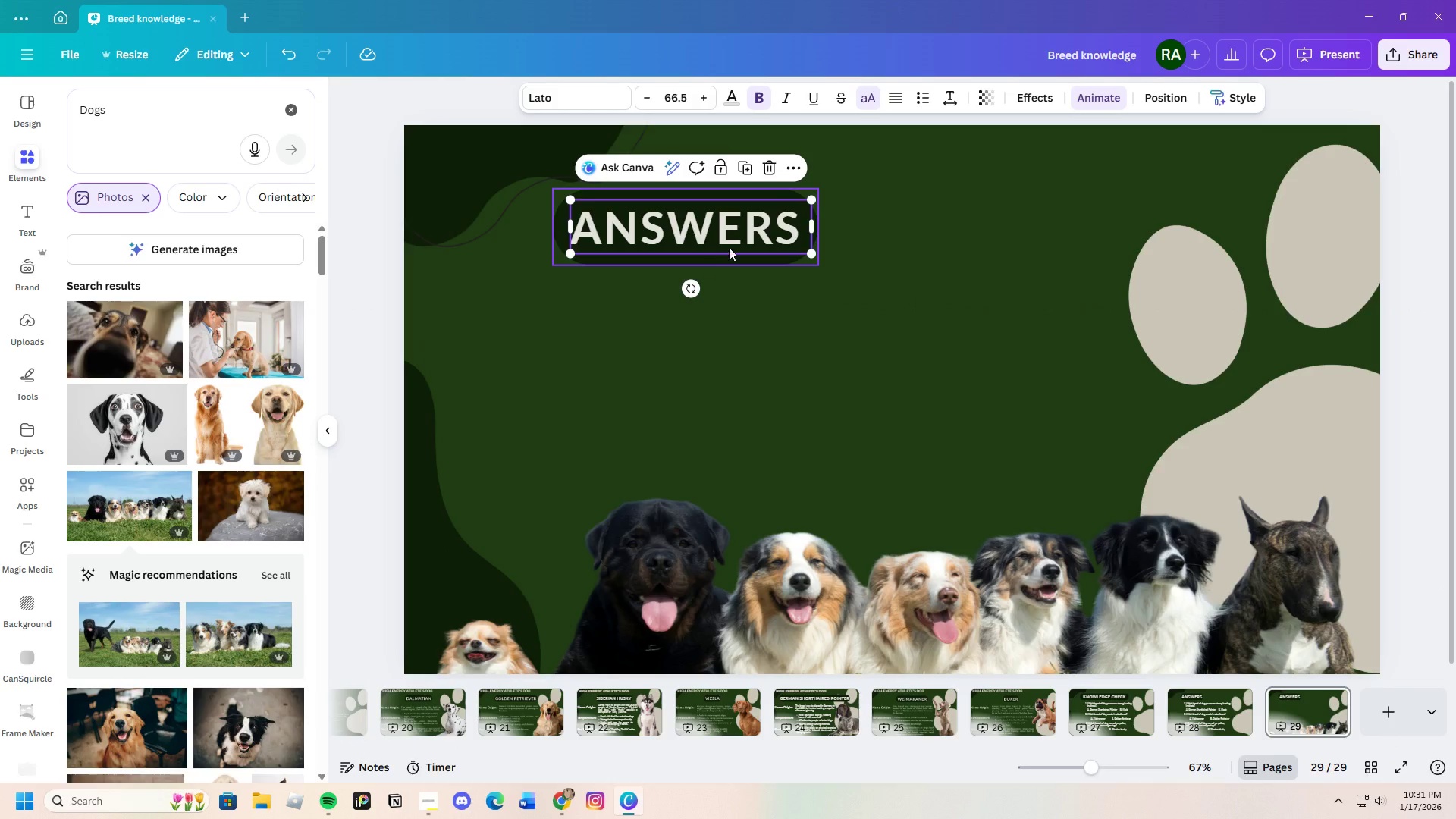 
left_click([767, 240])
 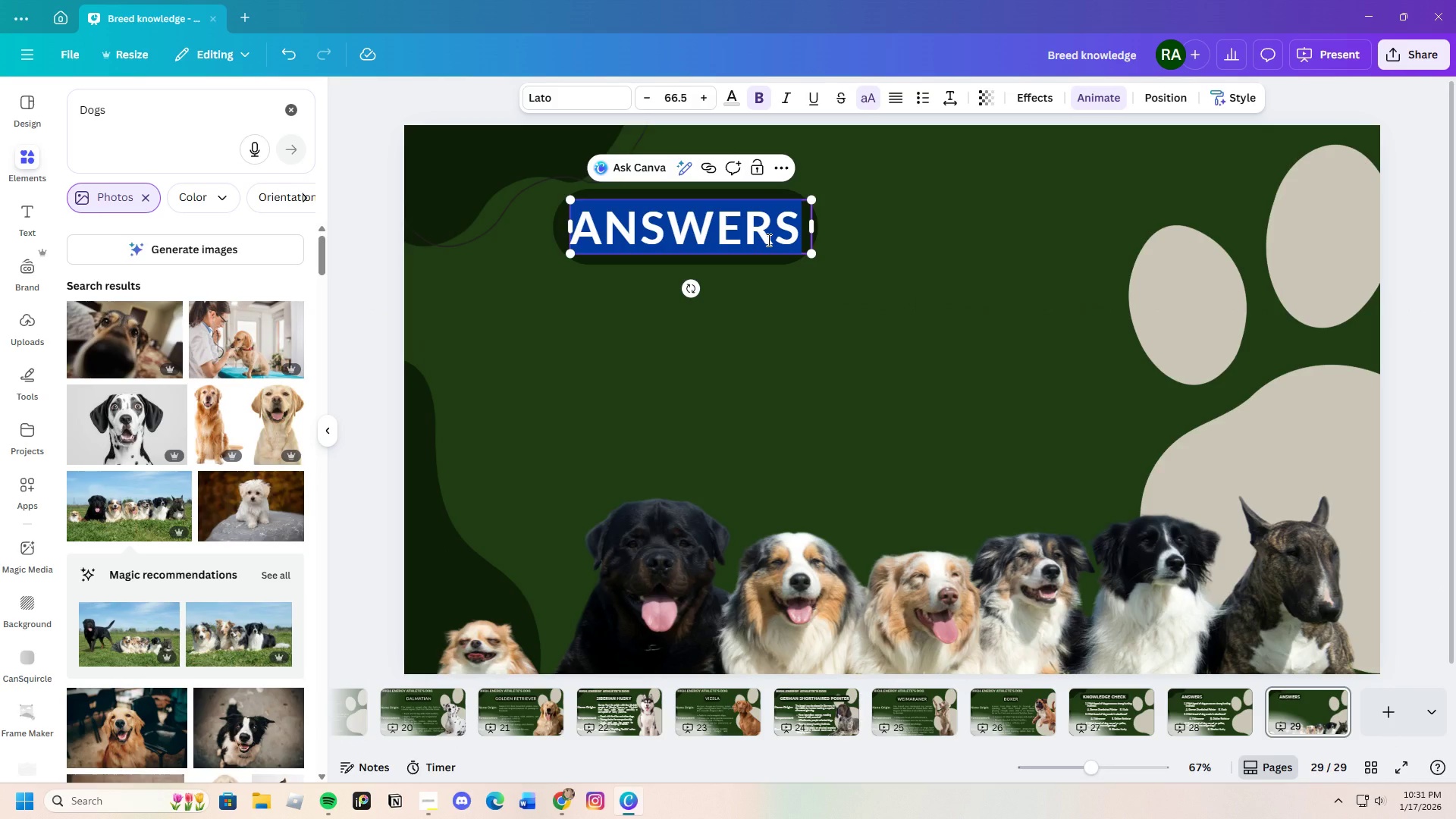 
key(Backspace)
type(the end)
 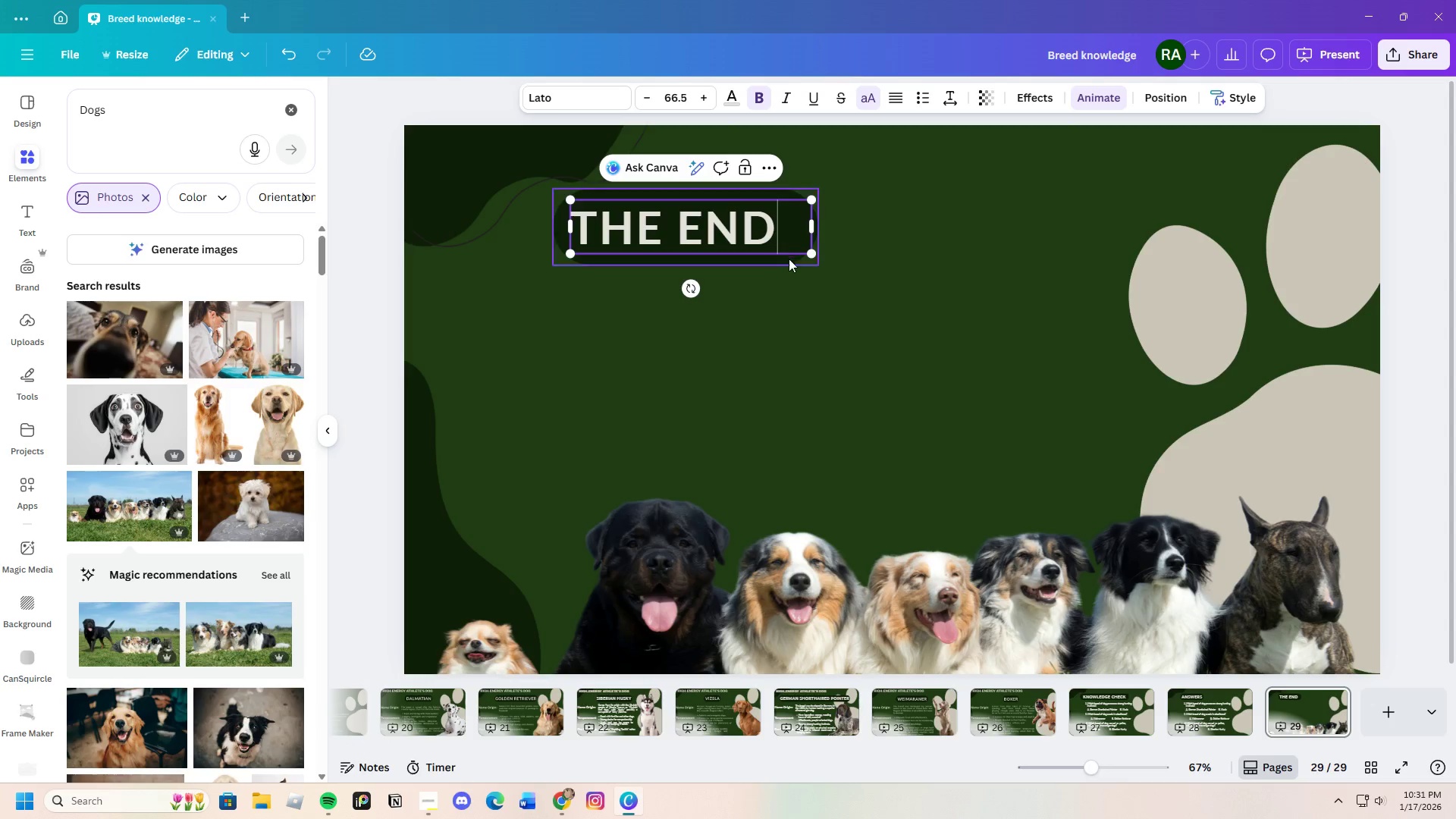 
left_click([780, 305])
 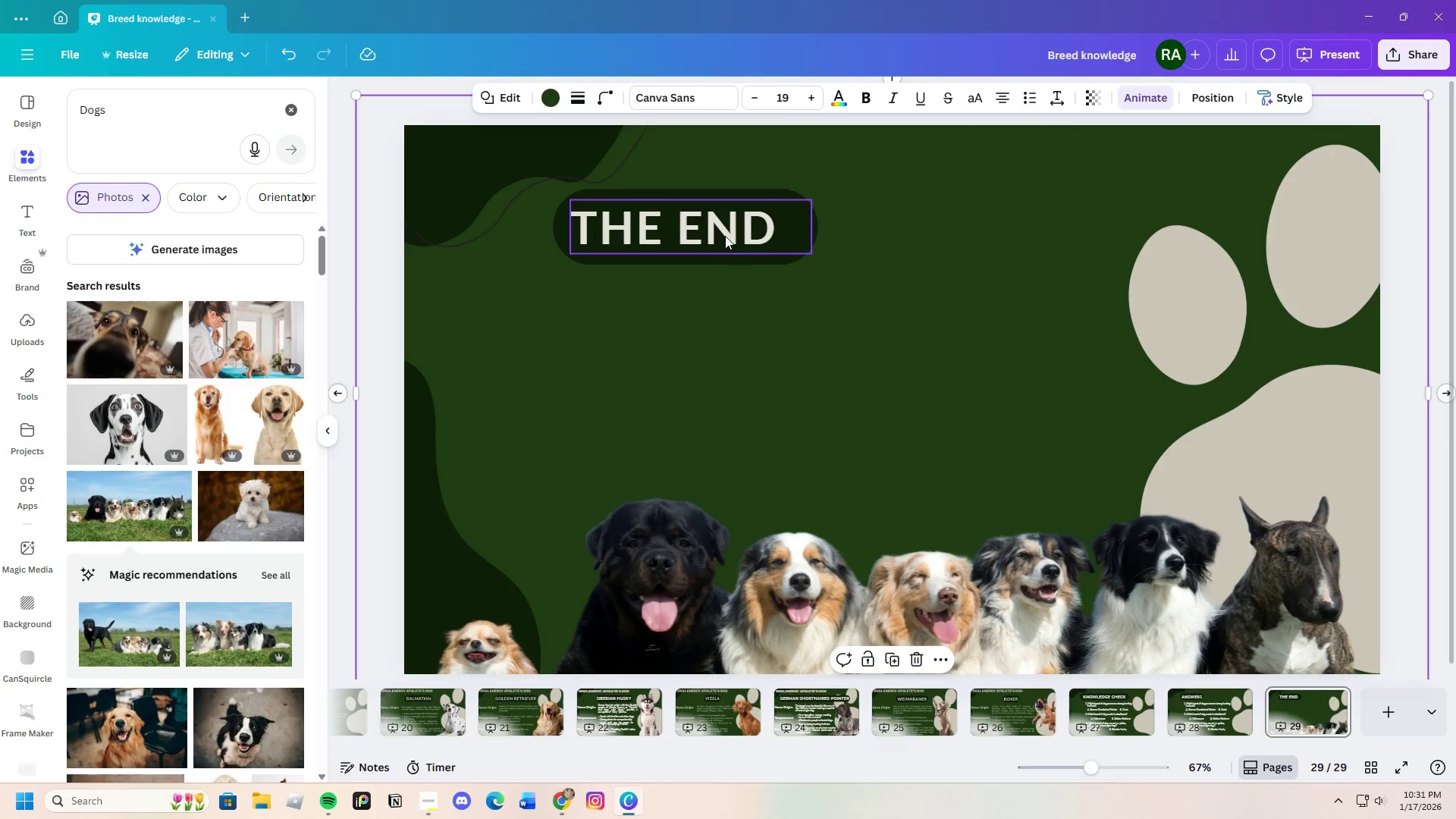 
left_click_drag(start_coordinate=[724, 235], to_coordinate=[875, 476])
 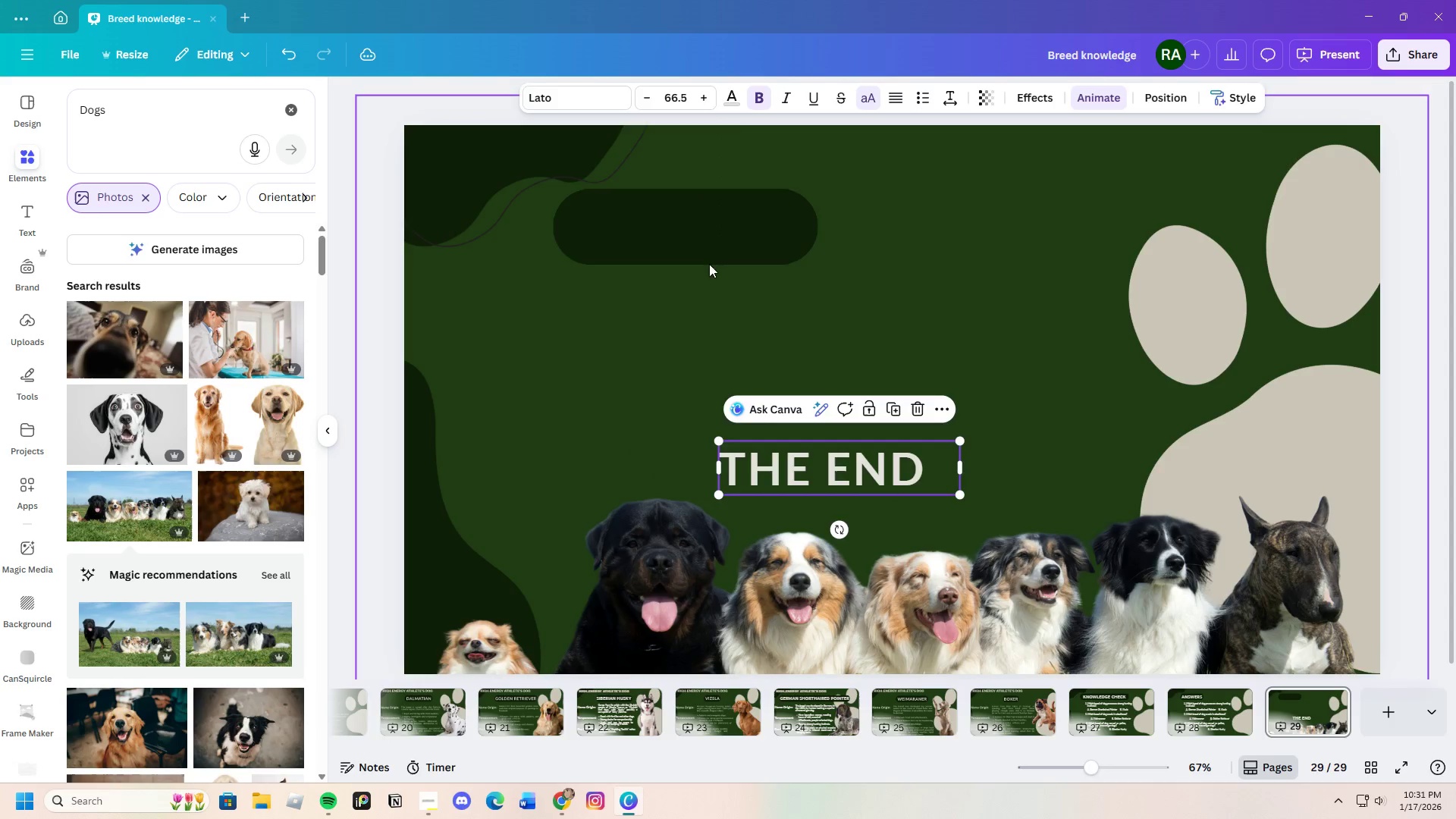 
left_click([704, 249])
 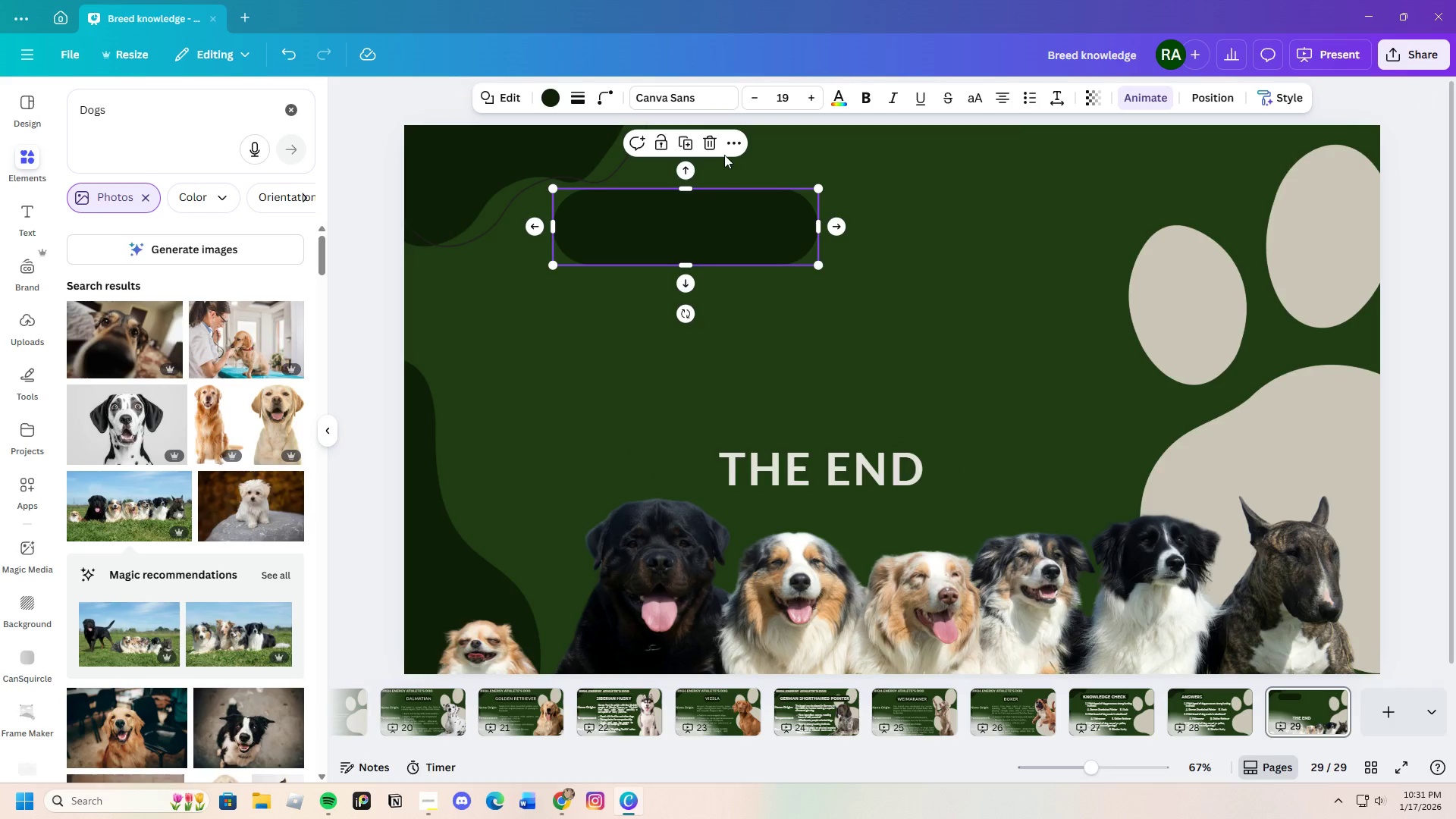 
left_click([705, 143])
 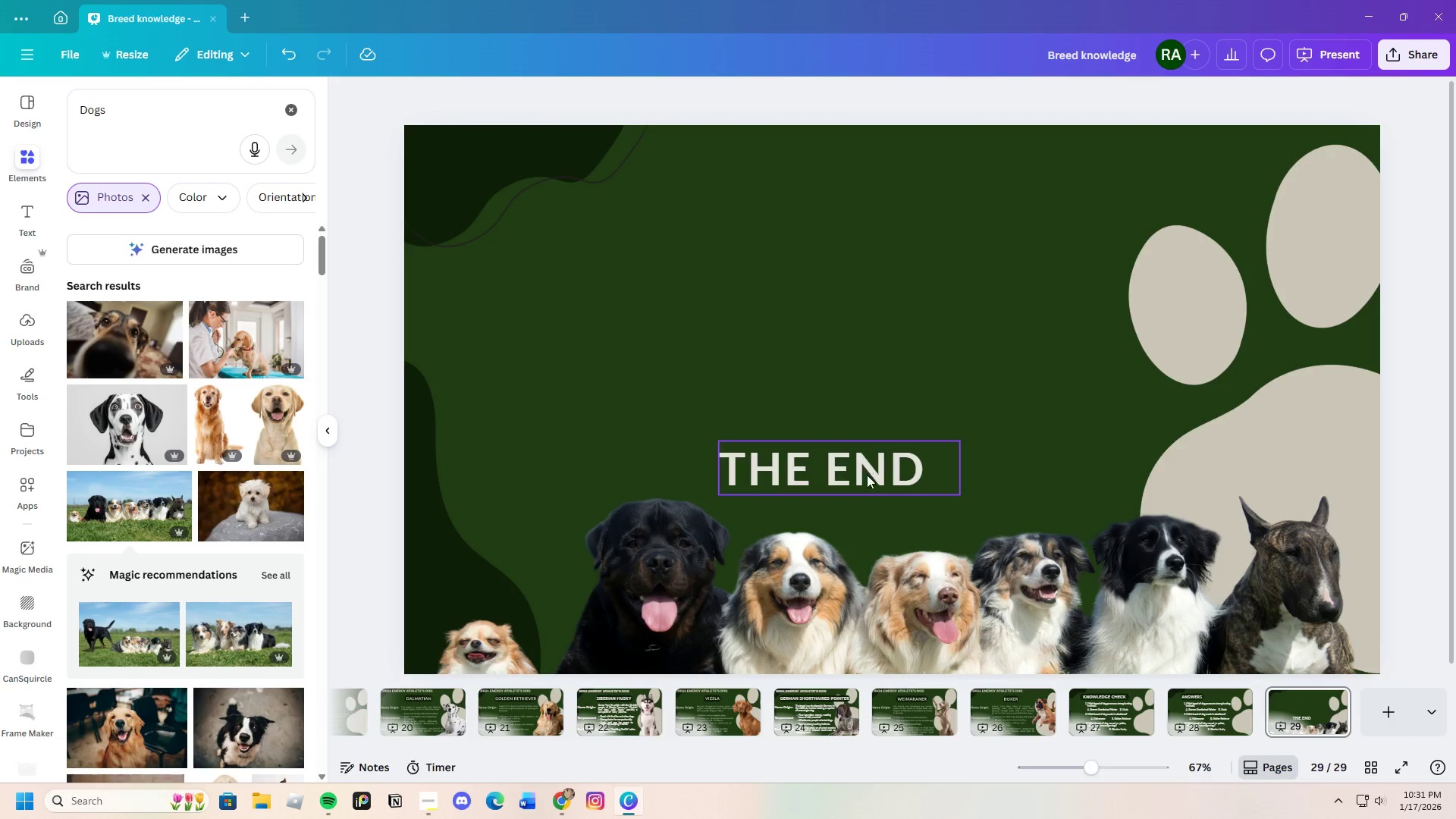 
left_click_drag(start_coordinate=[864, 473], to_coordinate=[940, 500])
 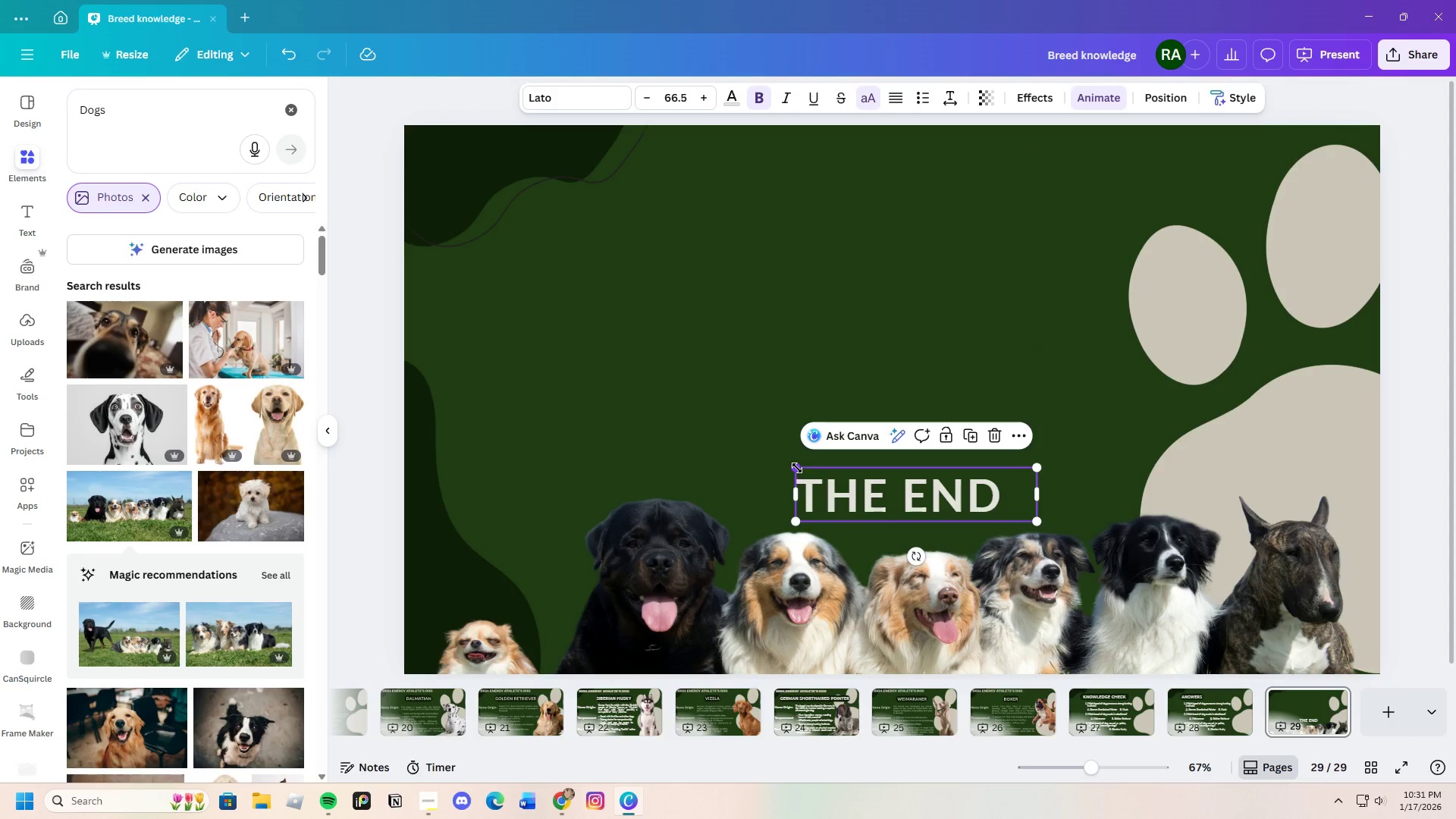 
left_click_drag(start_coordinate=[797, 468], to_coordinate=[736, 447])
 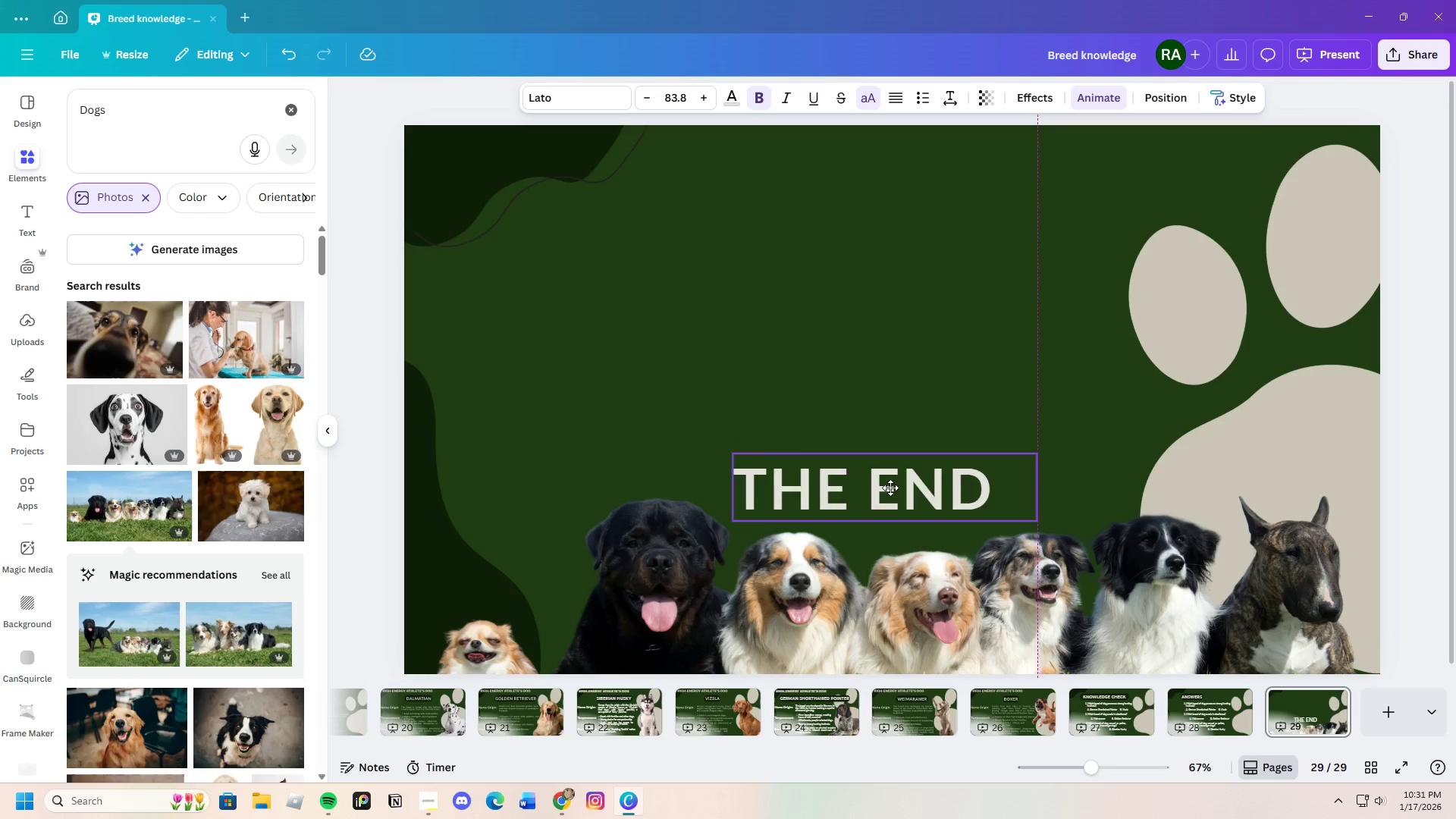 
left_click_drag(start_coordinate=[876, 486], to_coordinate=[901, 494])
 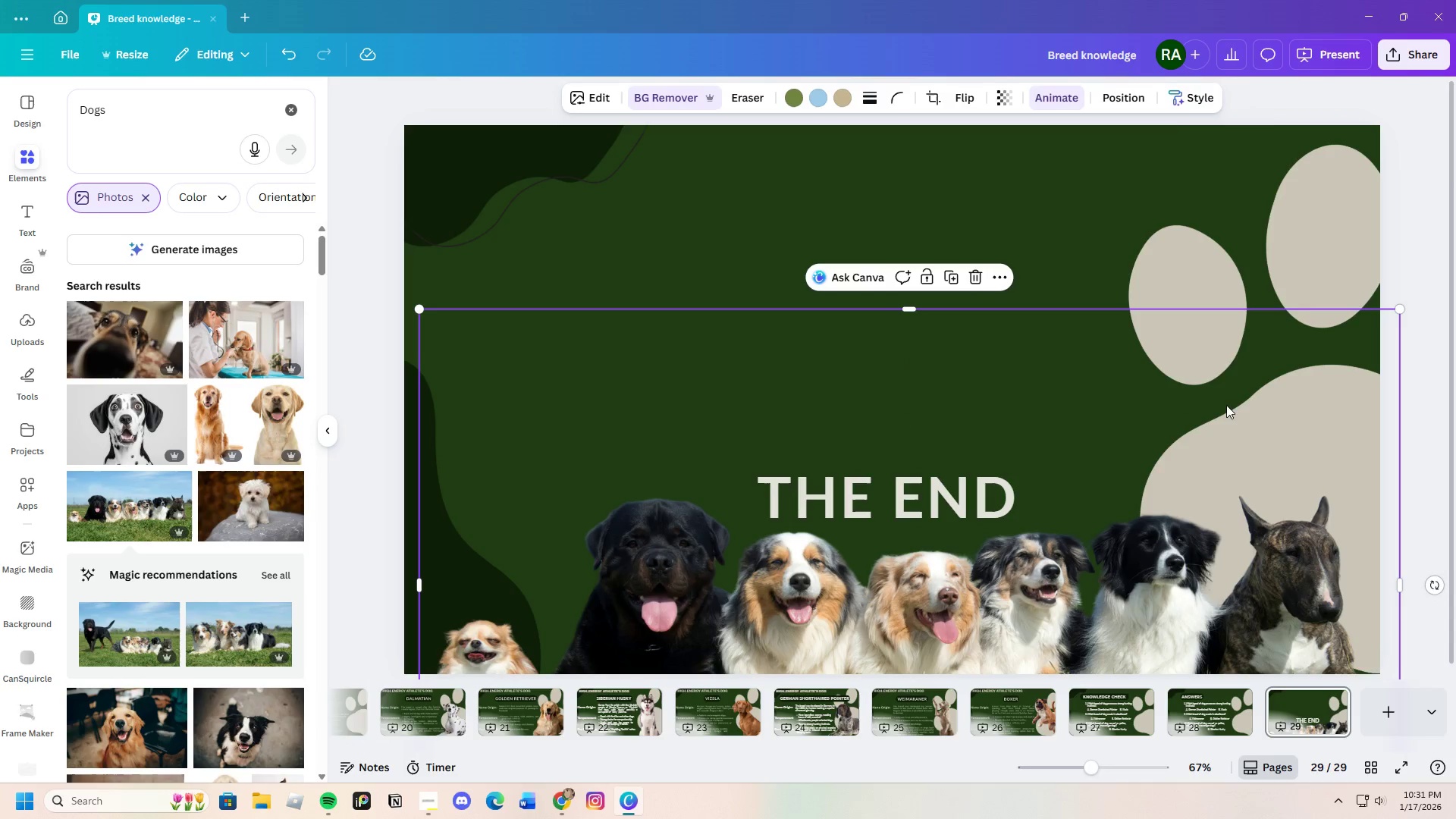 
left_click([1221, 268])
 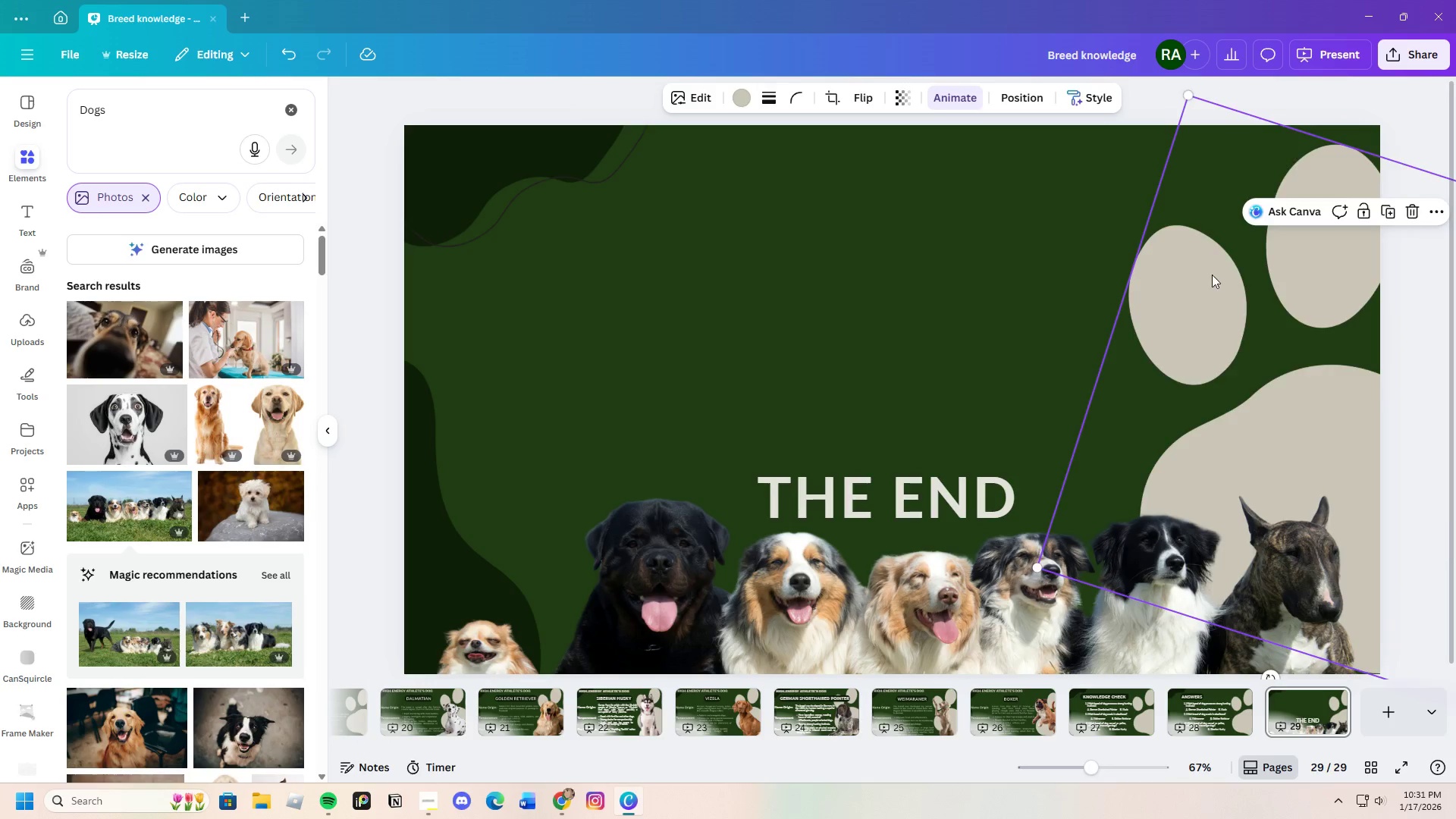 
left_click_drag(start_coordinate=[1225, 275], to_coordinate=[997, 283])
 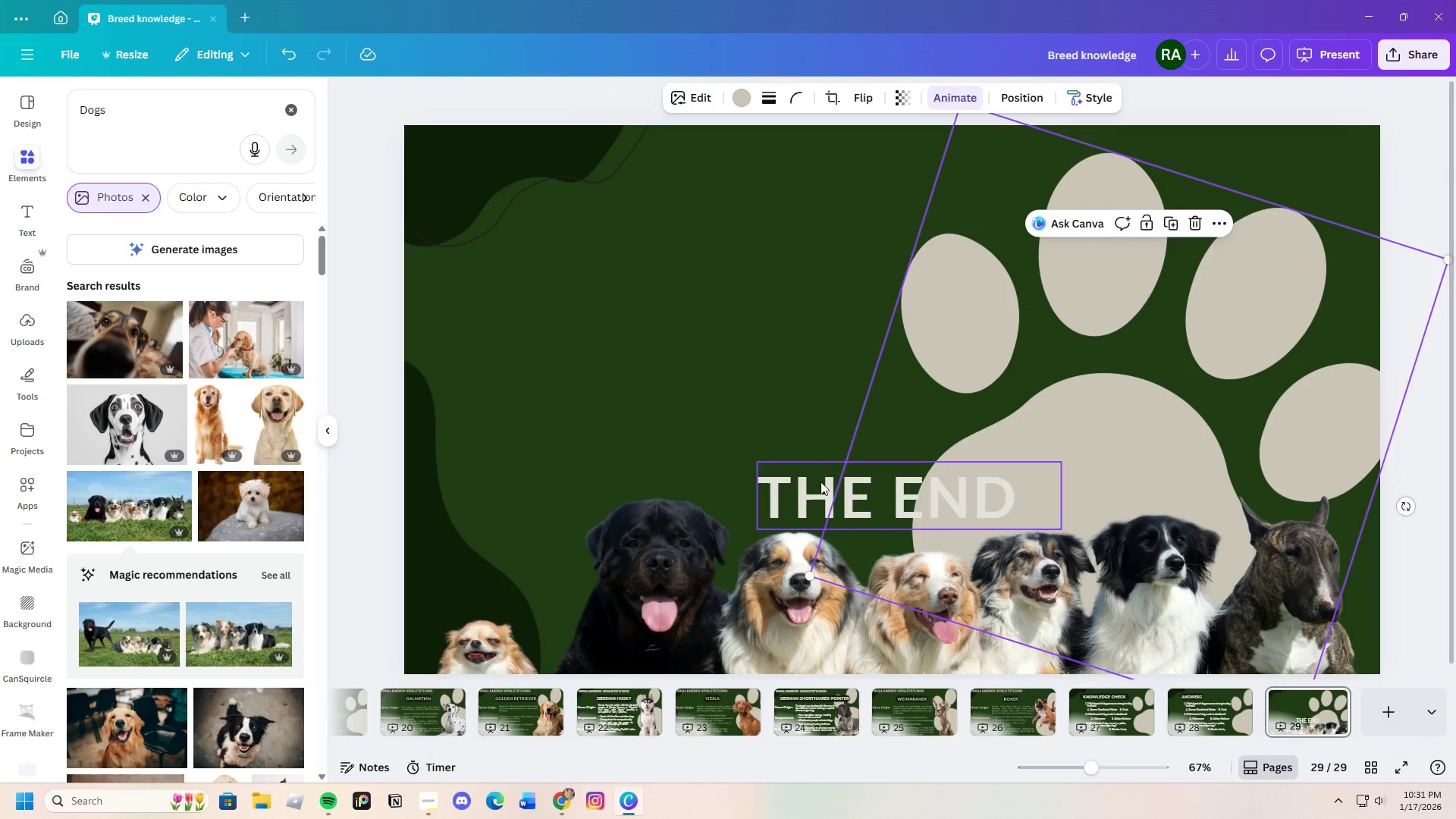 
left_click([818, 491])
 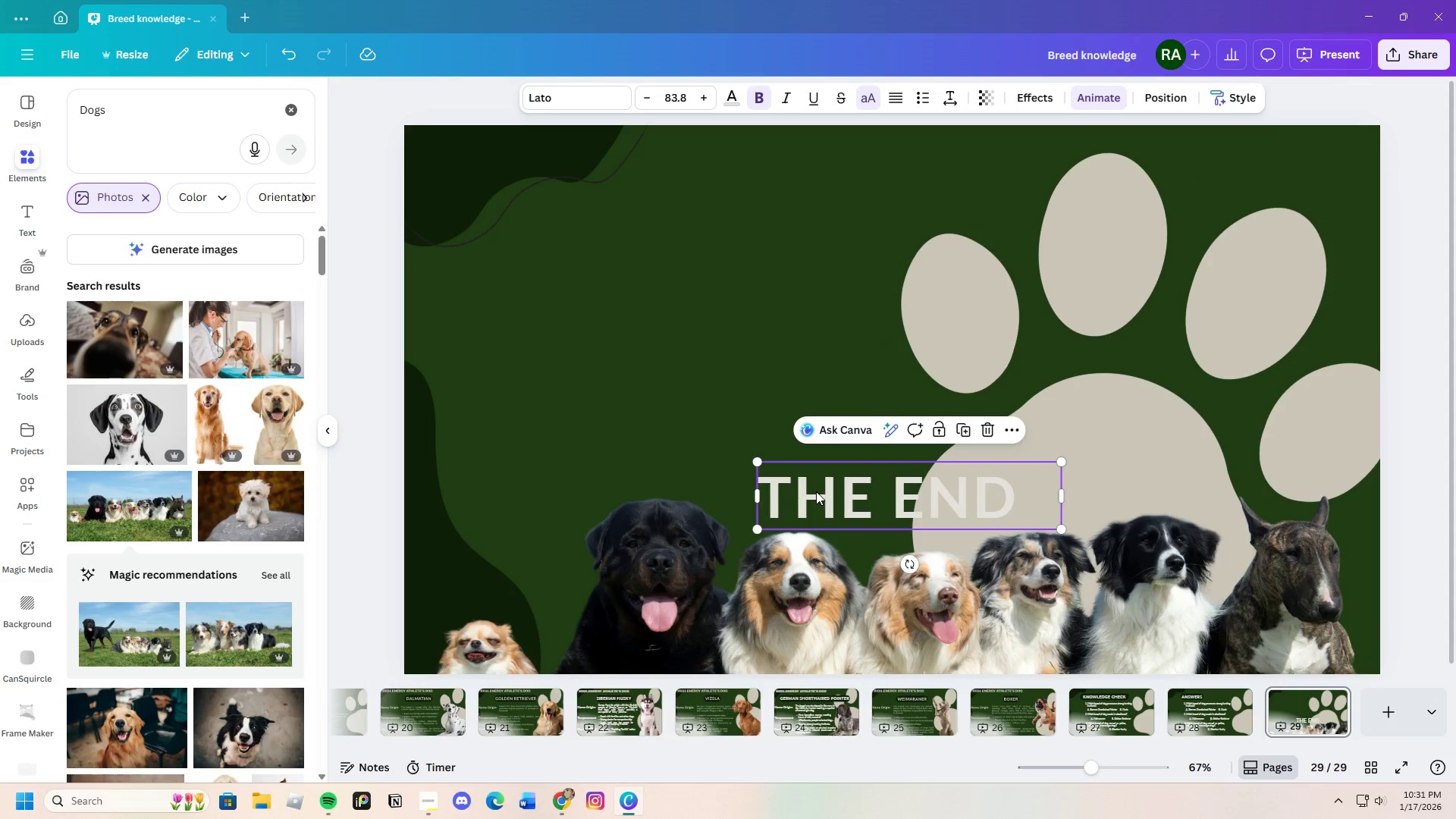 
left_click_drag(start_coordinate=[814, 491], to_coordinate=[706, 444])
 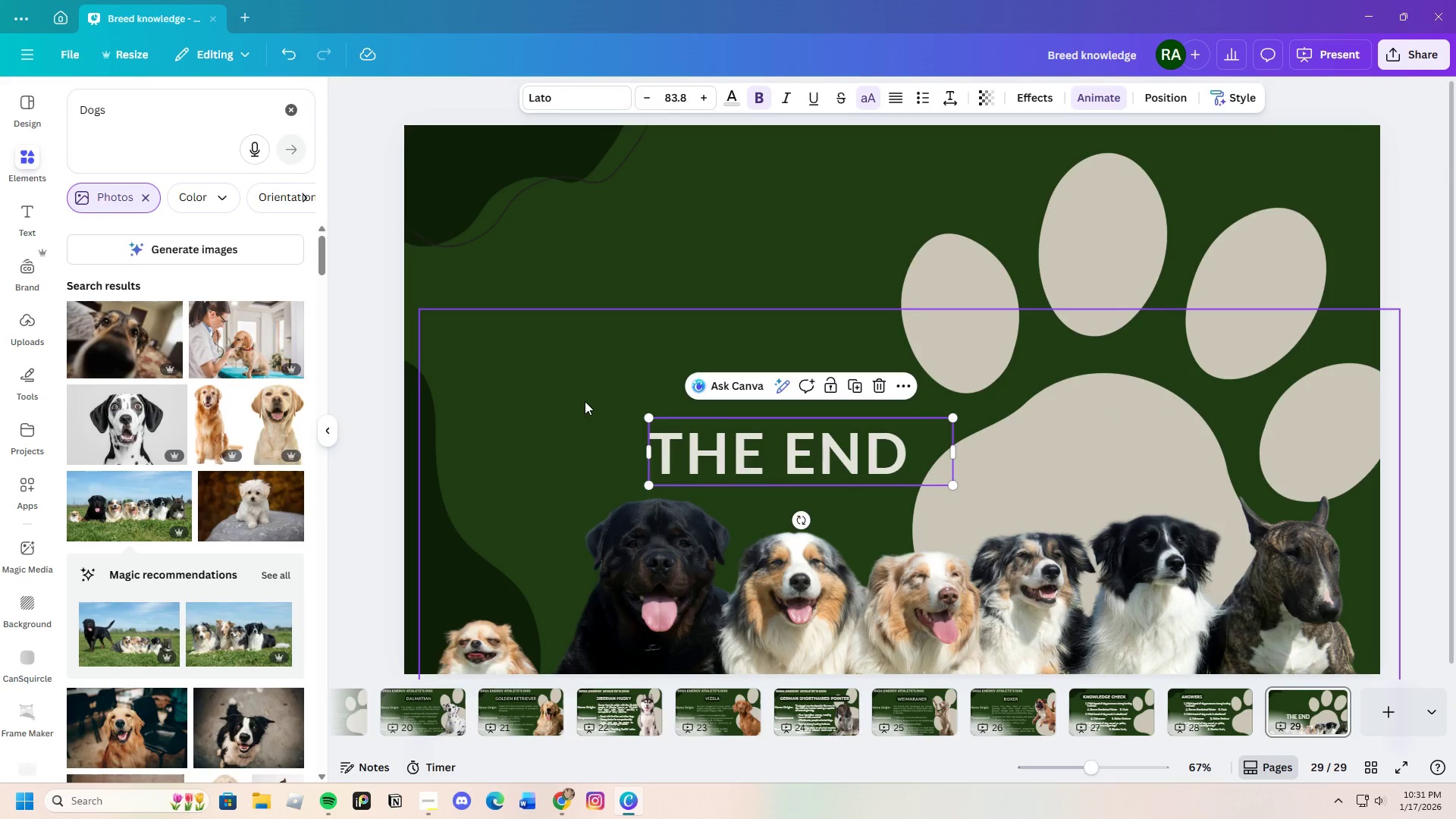 
left_click([585, 400])
 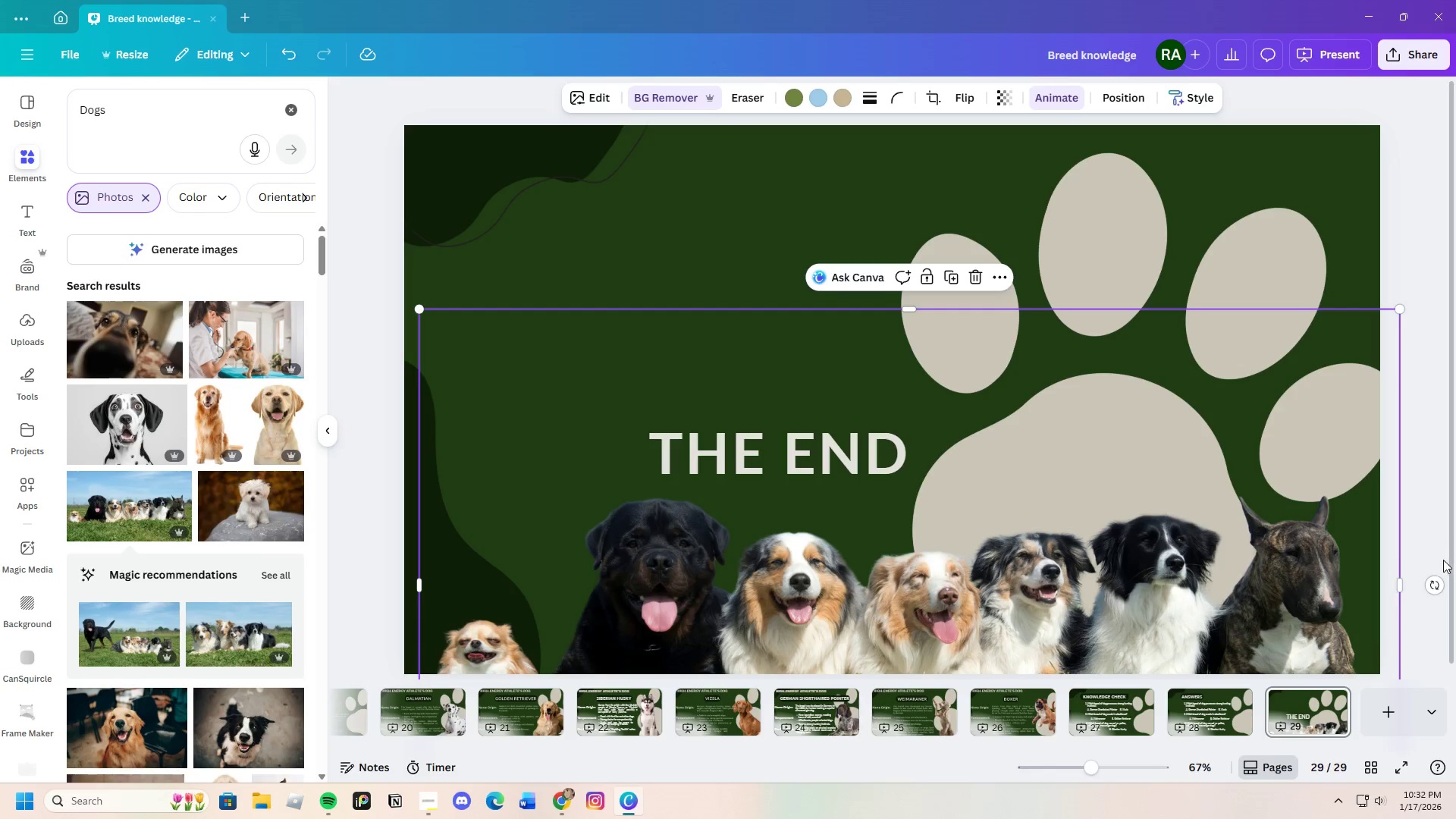 
wait(5.25)
 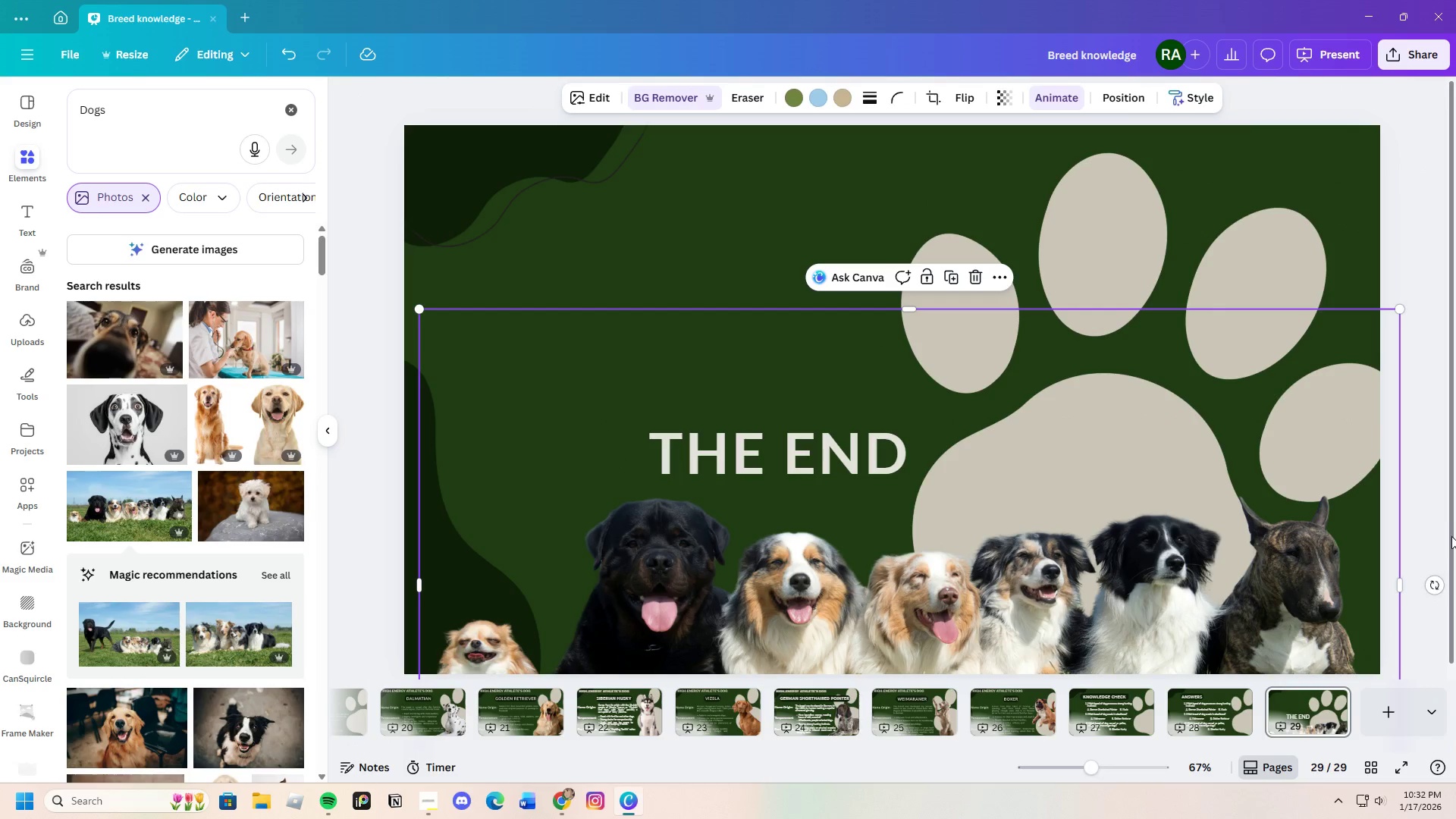 
left_click([765, 447])
 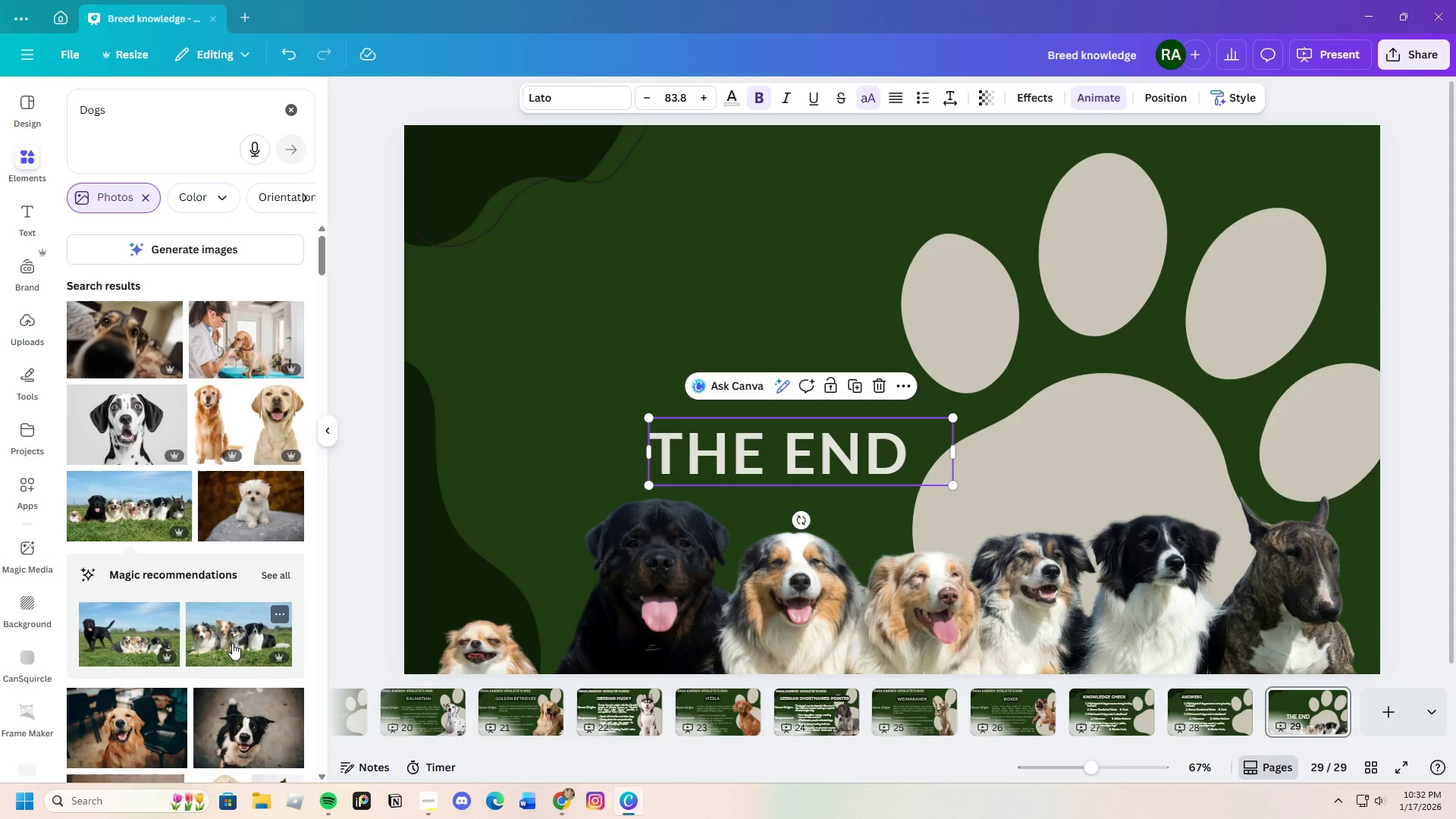 
left_click([236, 641])
 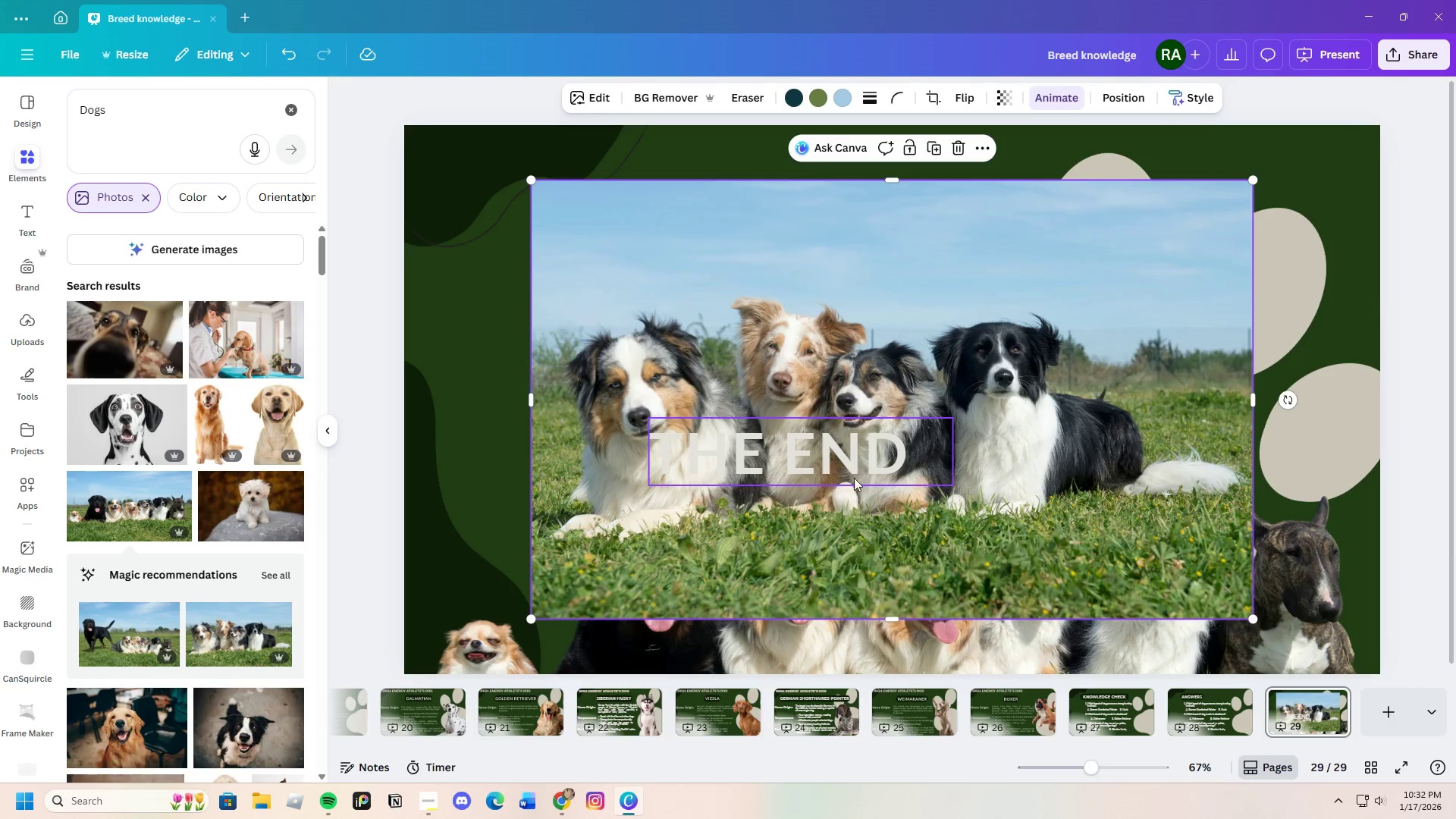 
left_click_drag(start_coordinate=[945, 377], to_coordinate=[946, 331])
 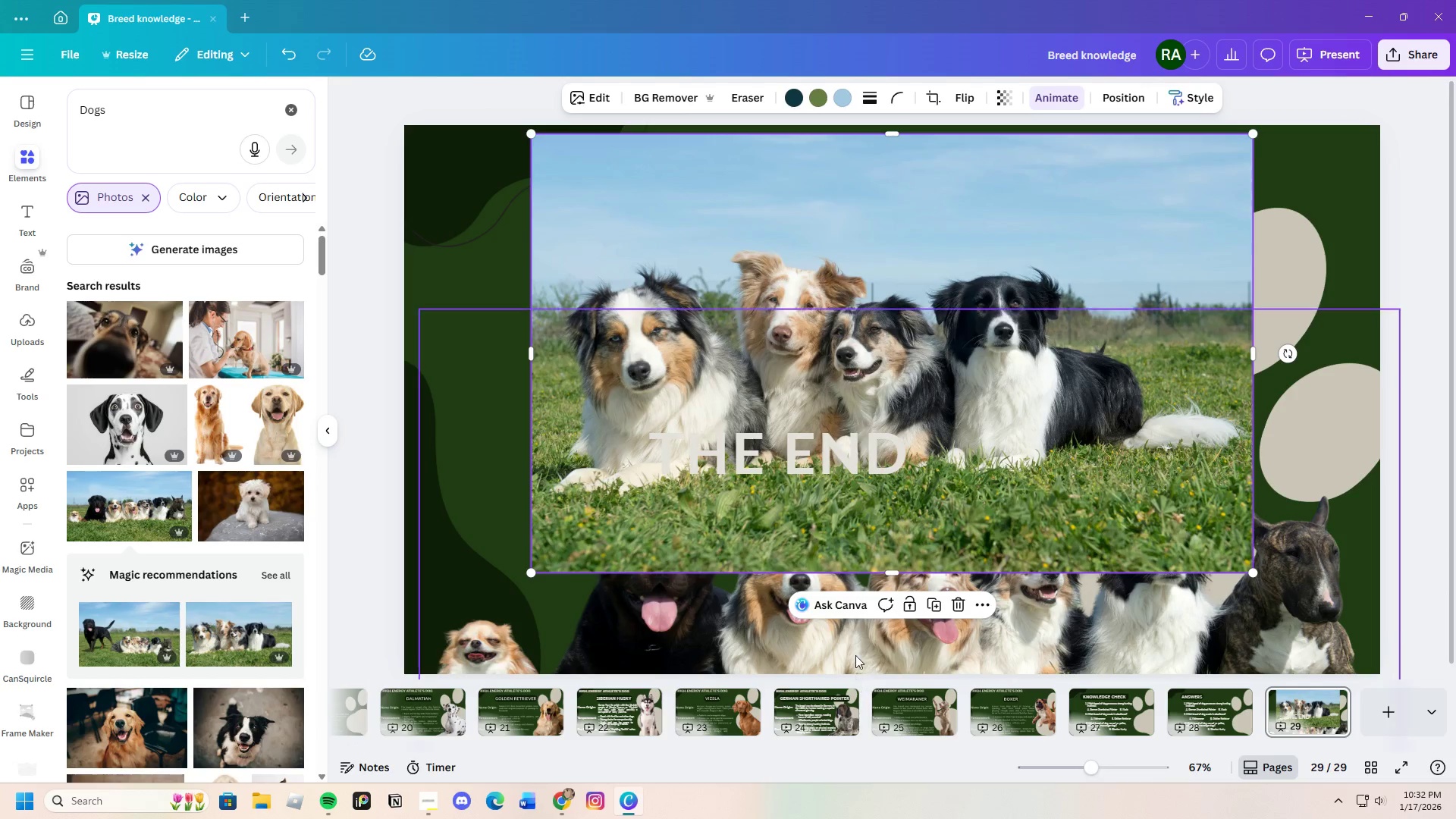 
left_click([853, 659])
 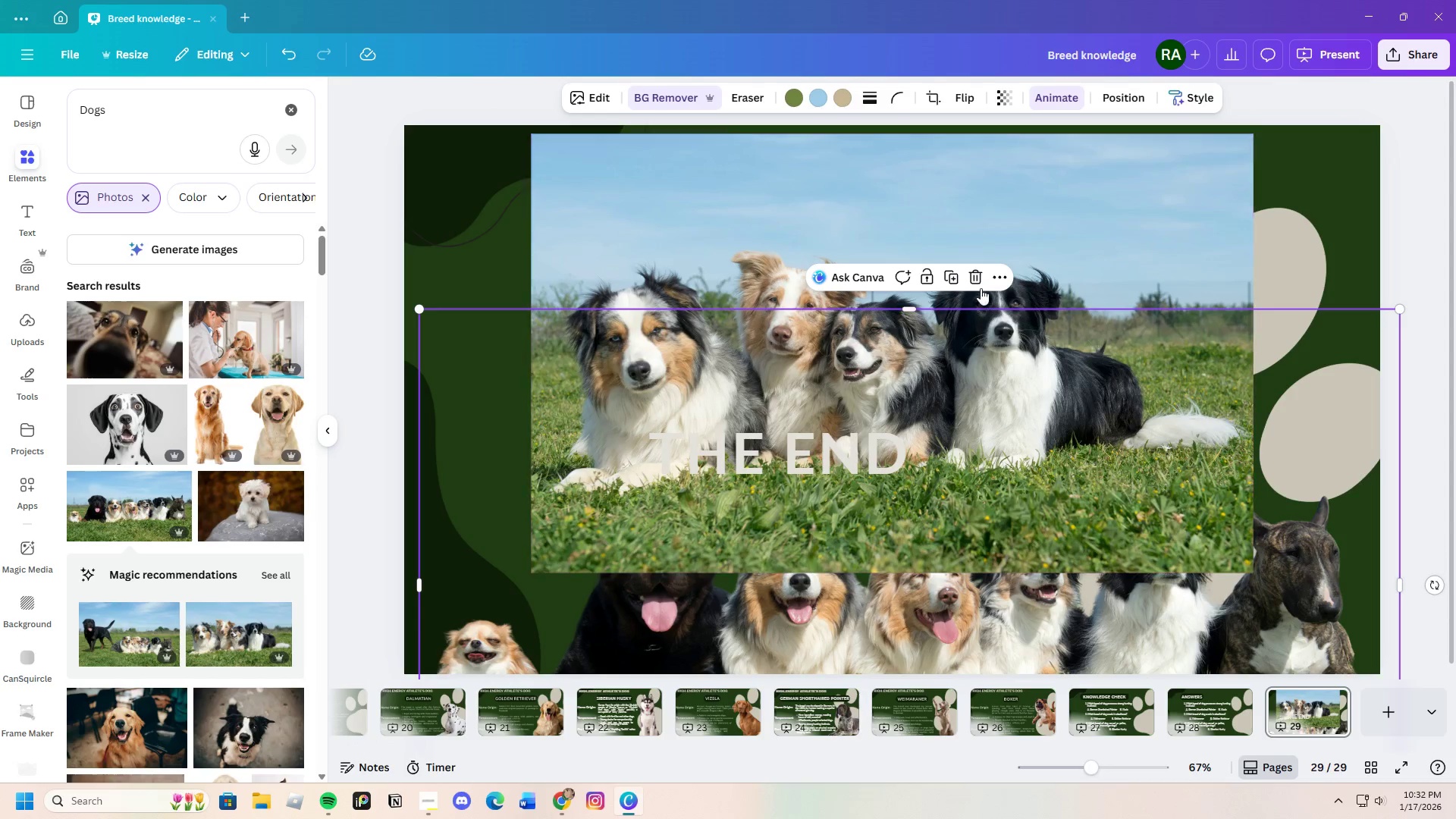 
left_click([977, 278])
 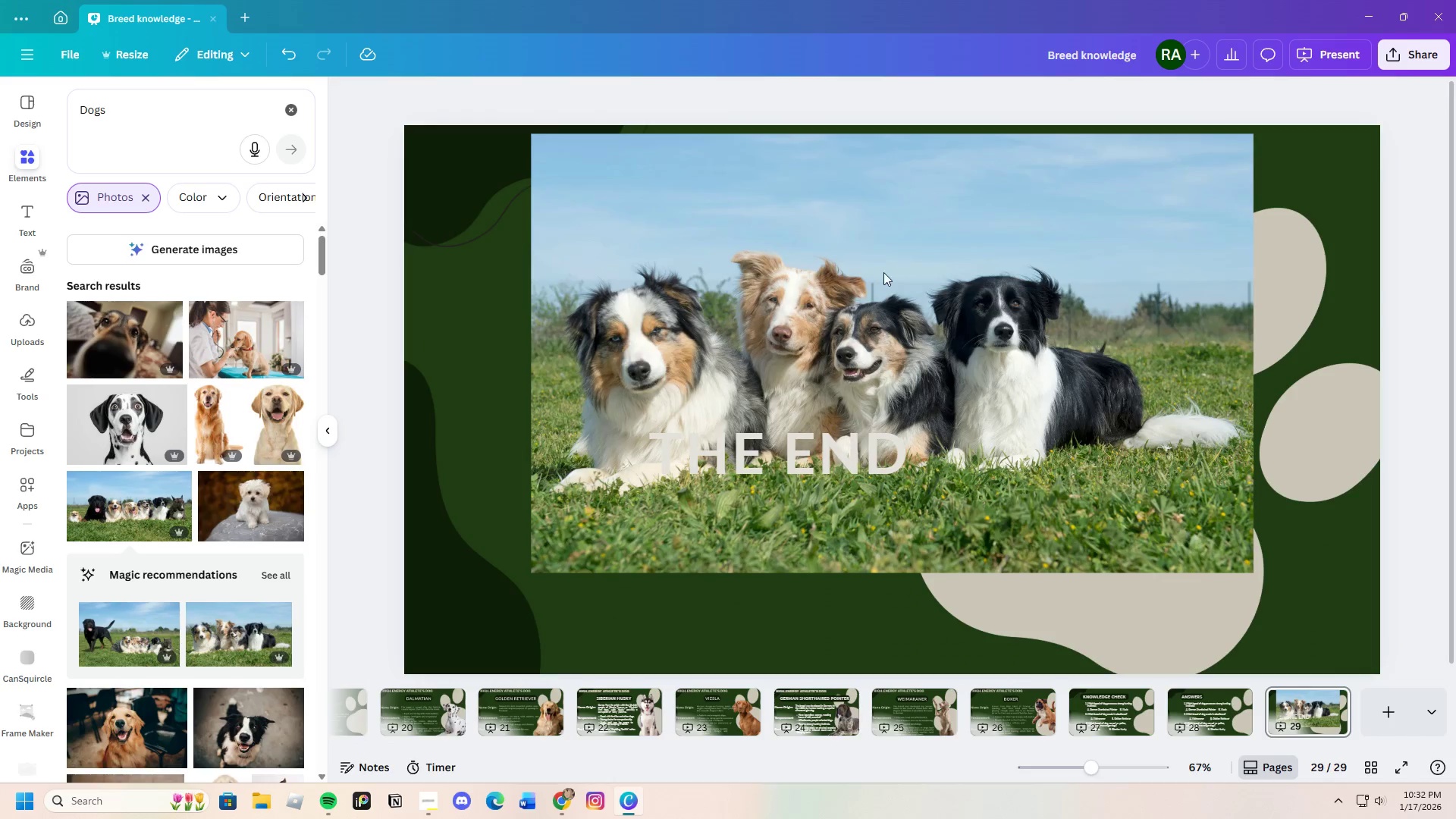 
left_click([888, 283])
 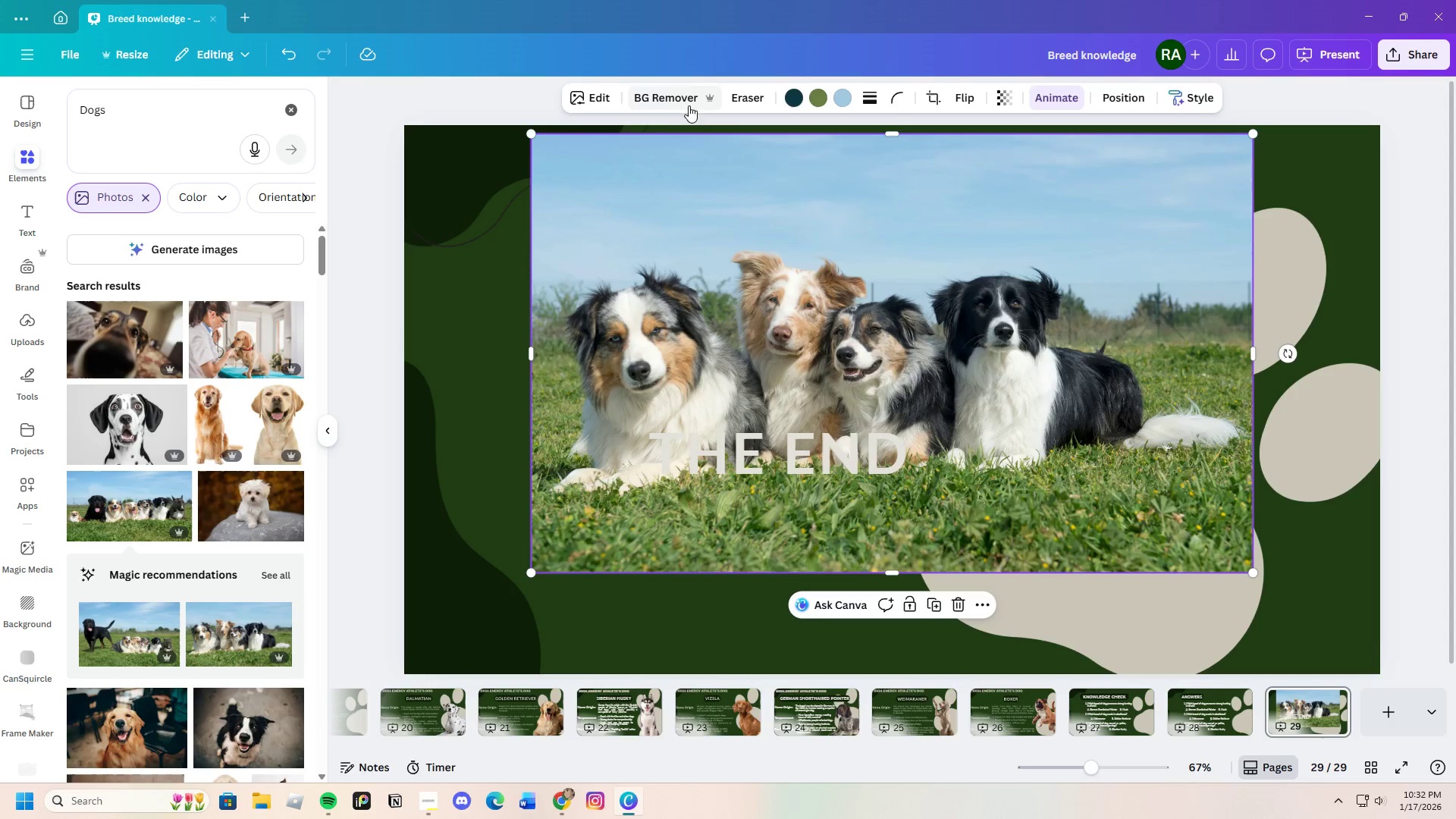 
left_click([673, 99])
 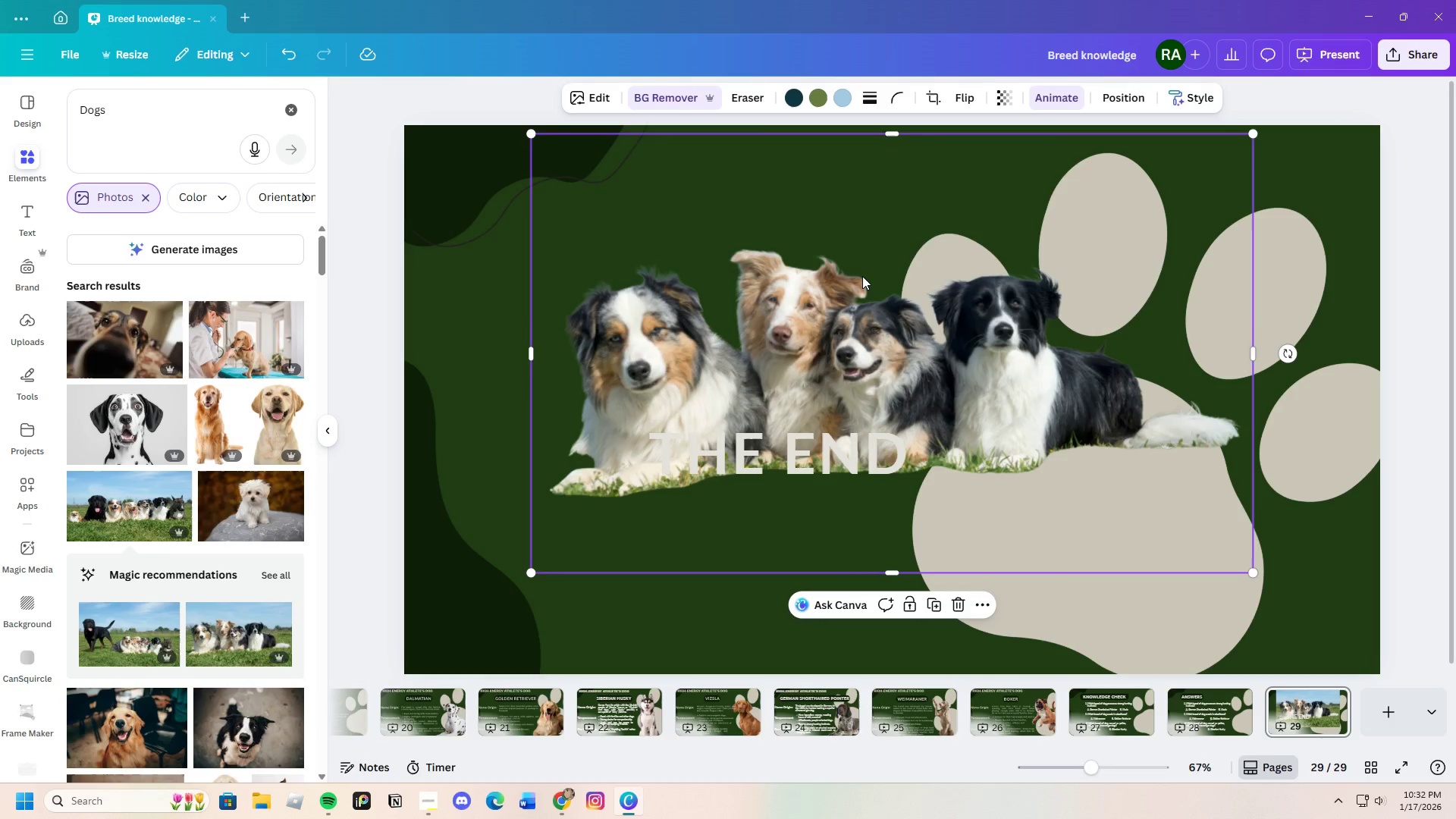 
left_click_drag(start_coordinate=[915, 334], to_coordinate=[1018, 554])
 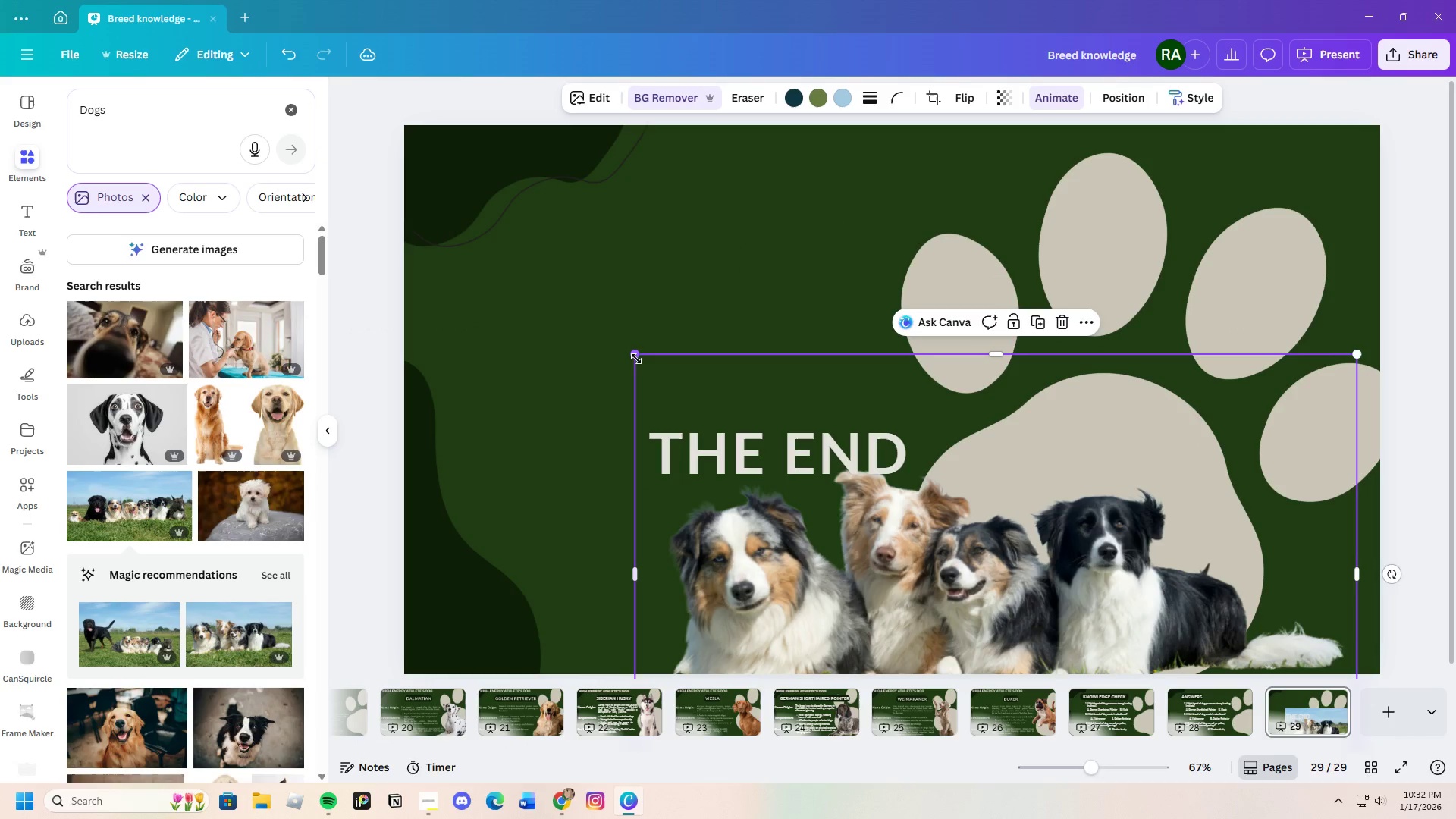 
left_click_drag(start_coordinate=[635, 356], to_coordinate=[488, 96])
 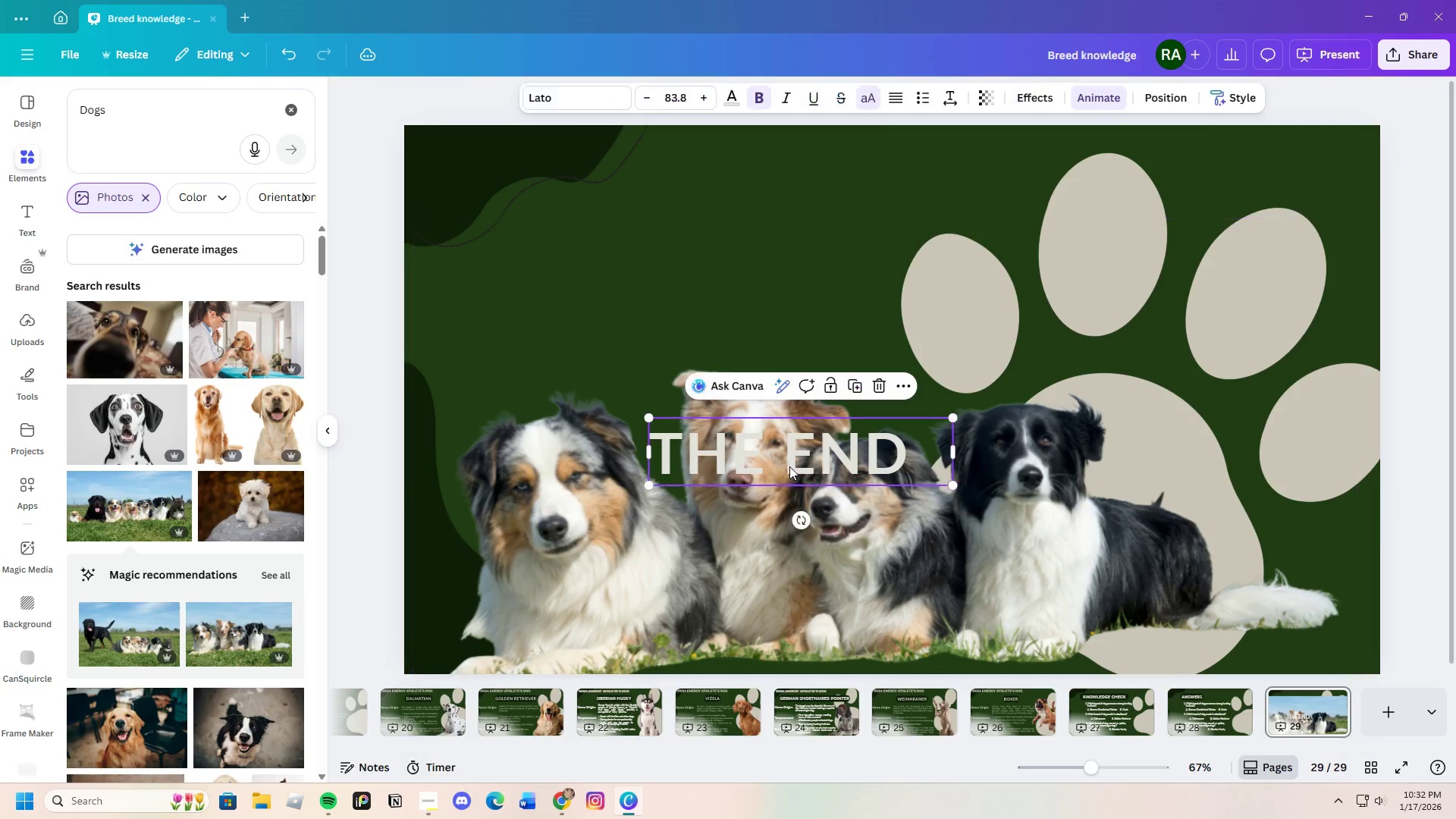 
left_click_drag(start_coordinate=[792, 465], to_coordinate=[754, 333])
 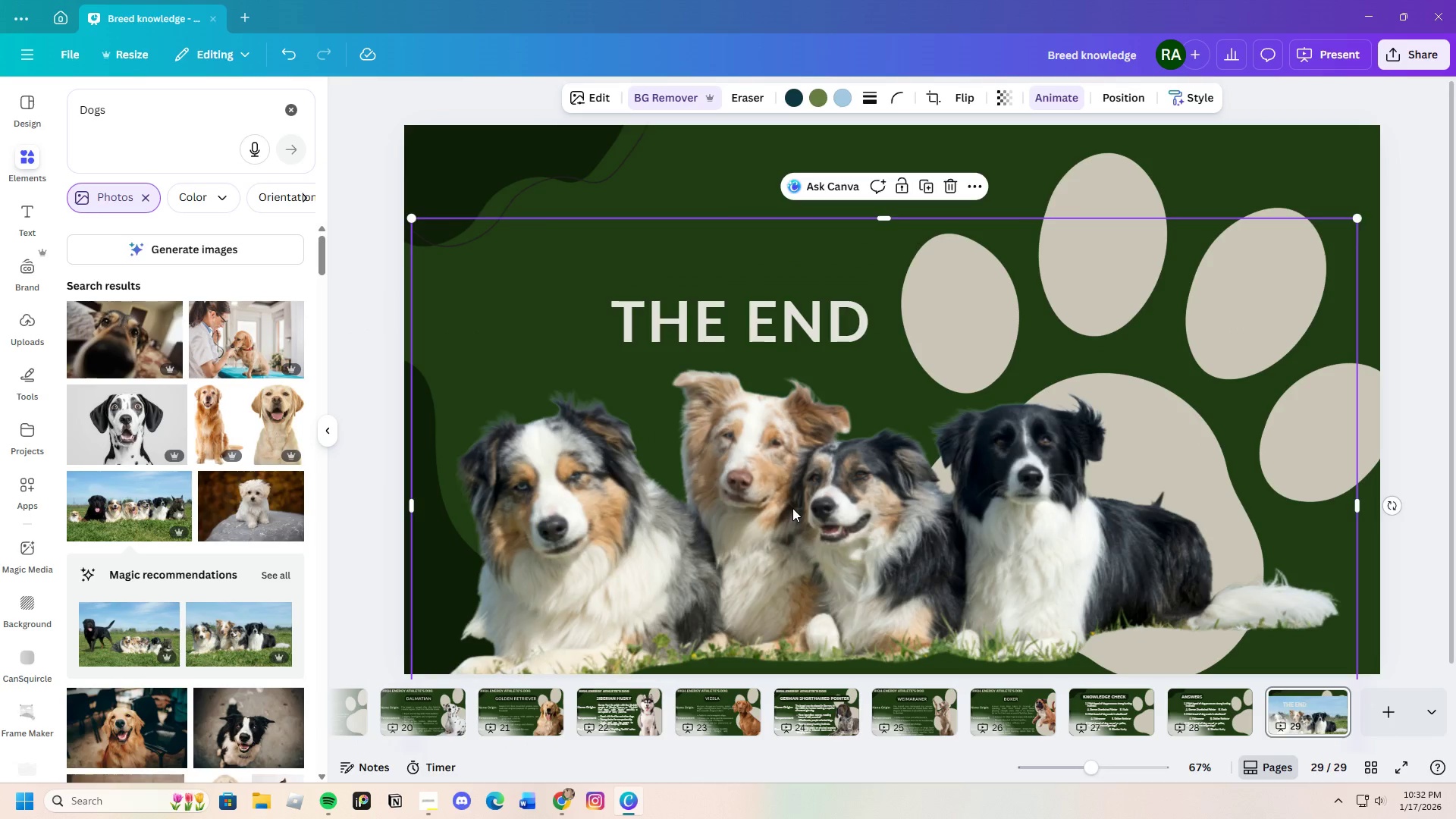 
left_click_drag(start_coordinate=[792, 510], to_coordinate=[856, 566])
 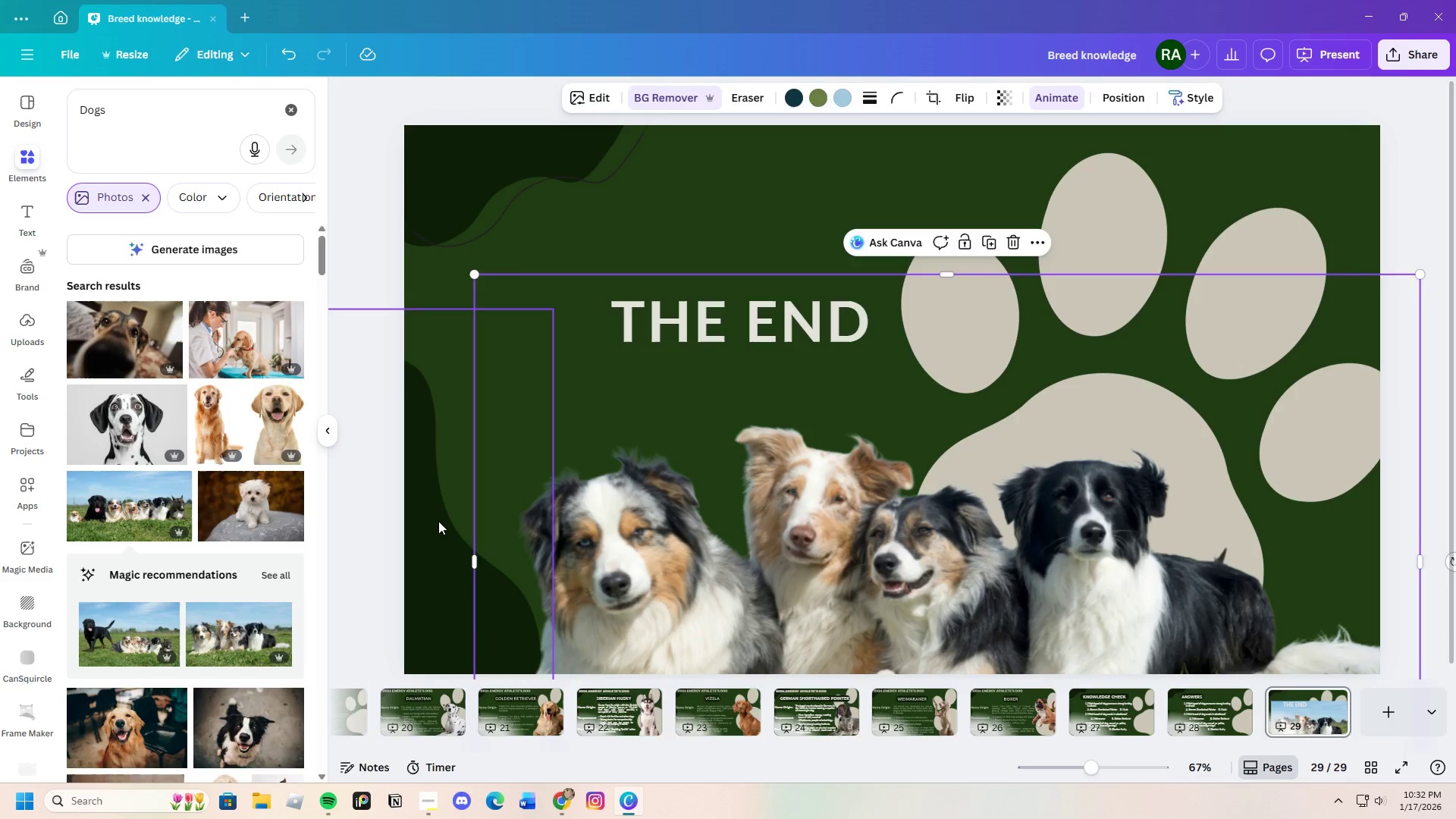 
left_click([438, 521])
 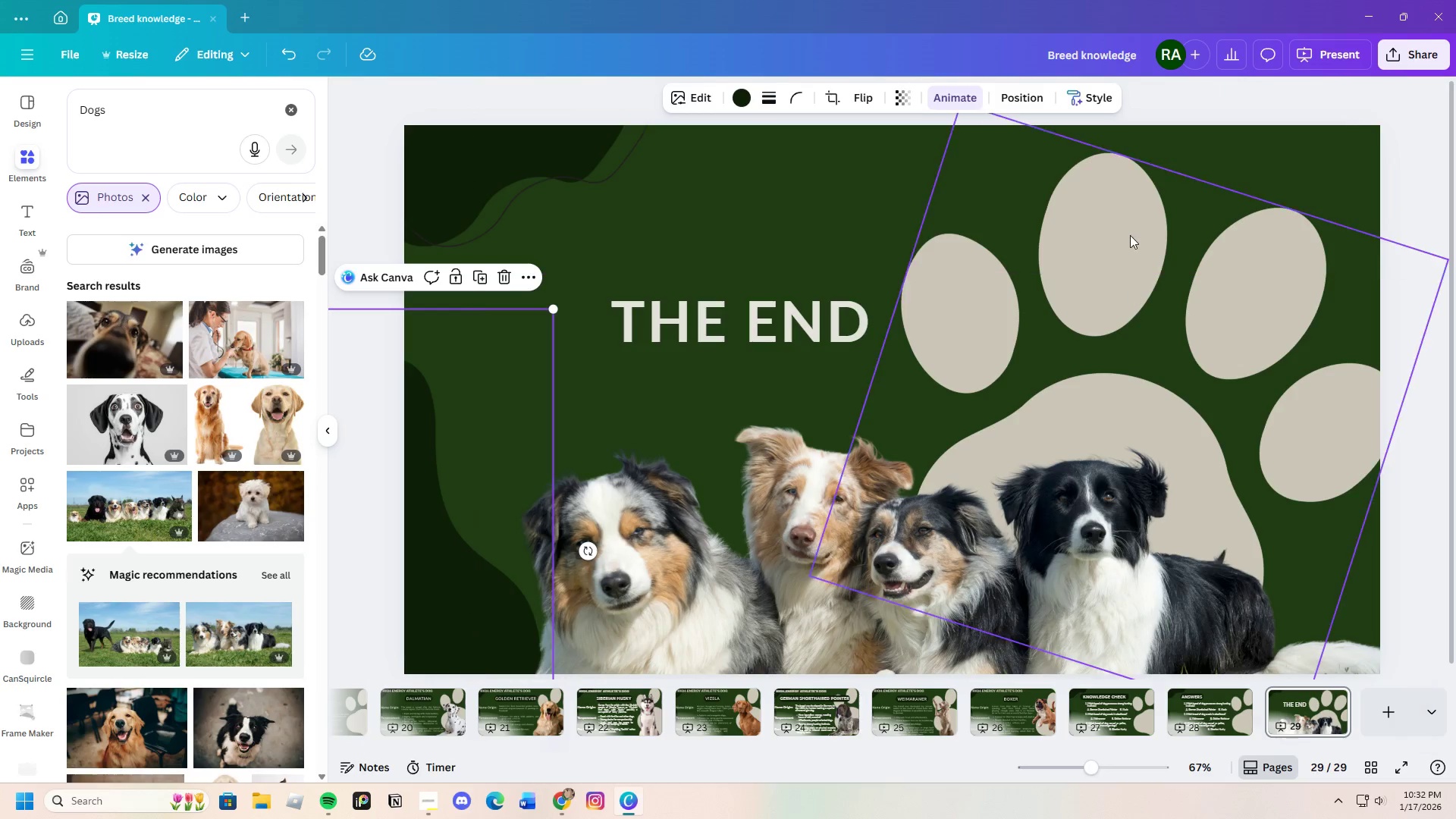 
left_click_drag(start_coordinate=[1136, 238], to_coordinate=[1145, 234])
 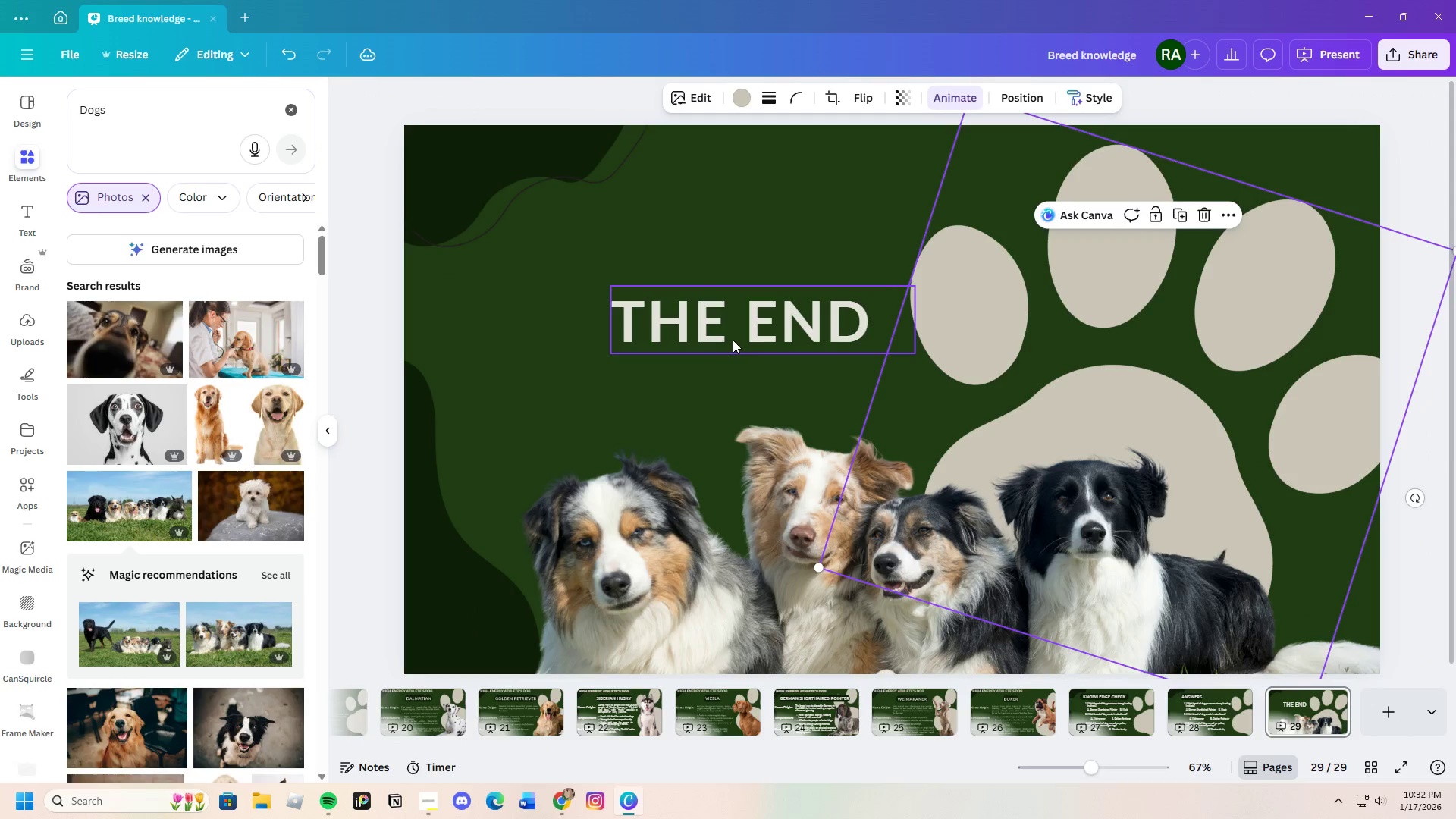 
left_click([734, 332])
 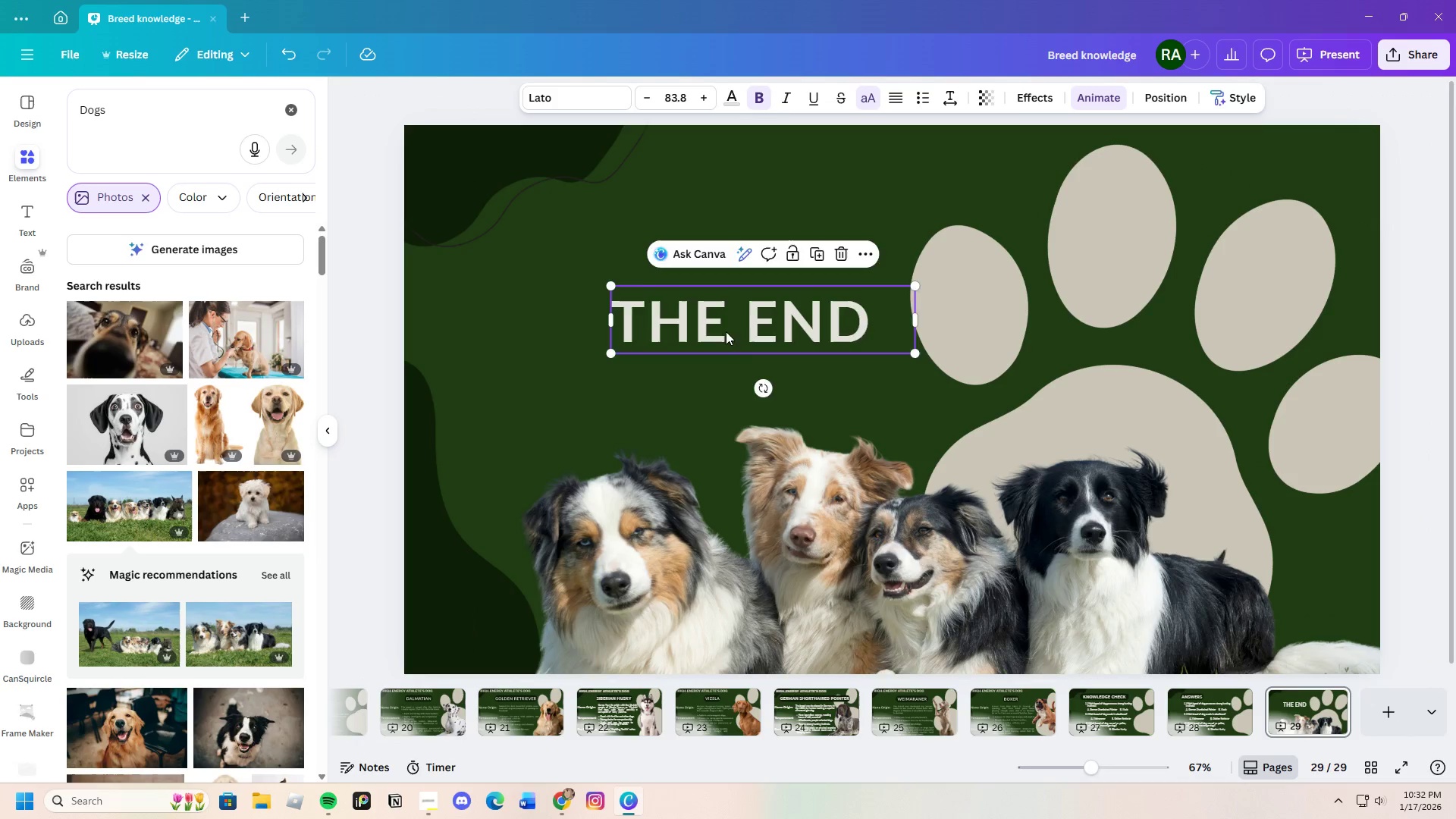 
left_click_drag(start_coordinate=[736, 331], to_coordinate=[661, 395])
 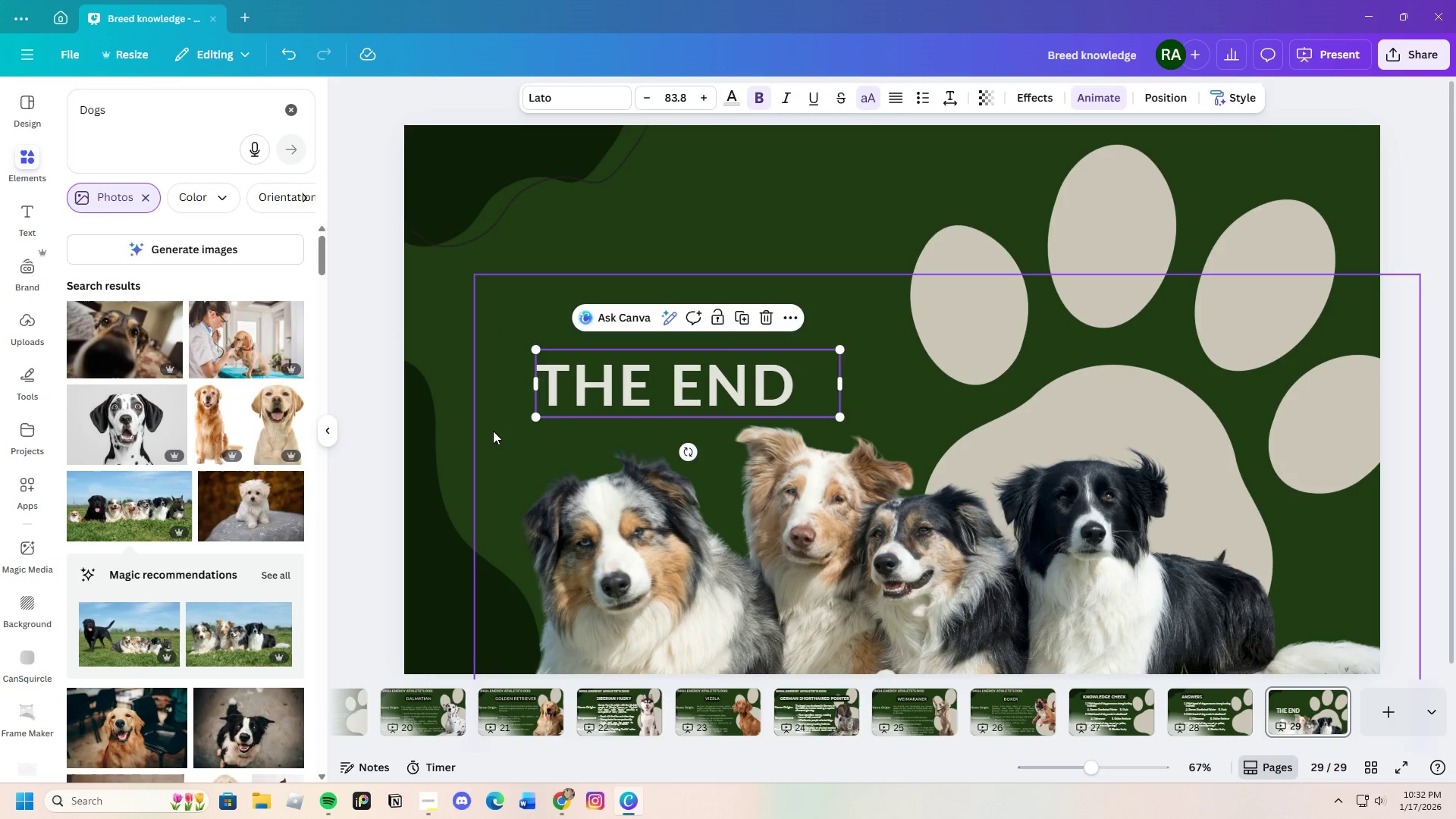 
left_click([493, 431])
 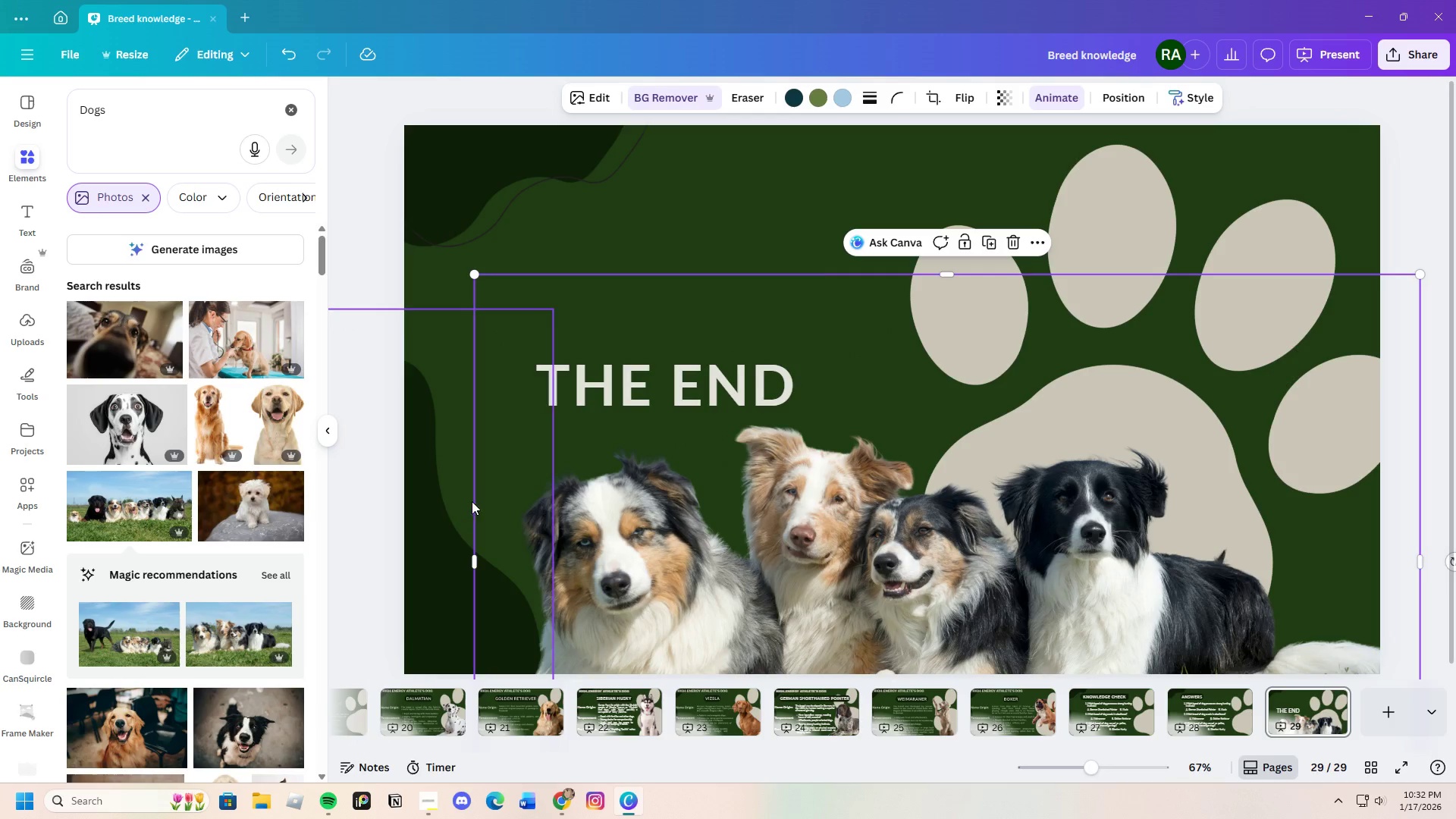 
left_click([598, 212])
 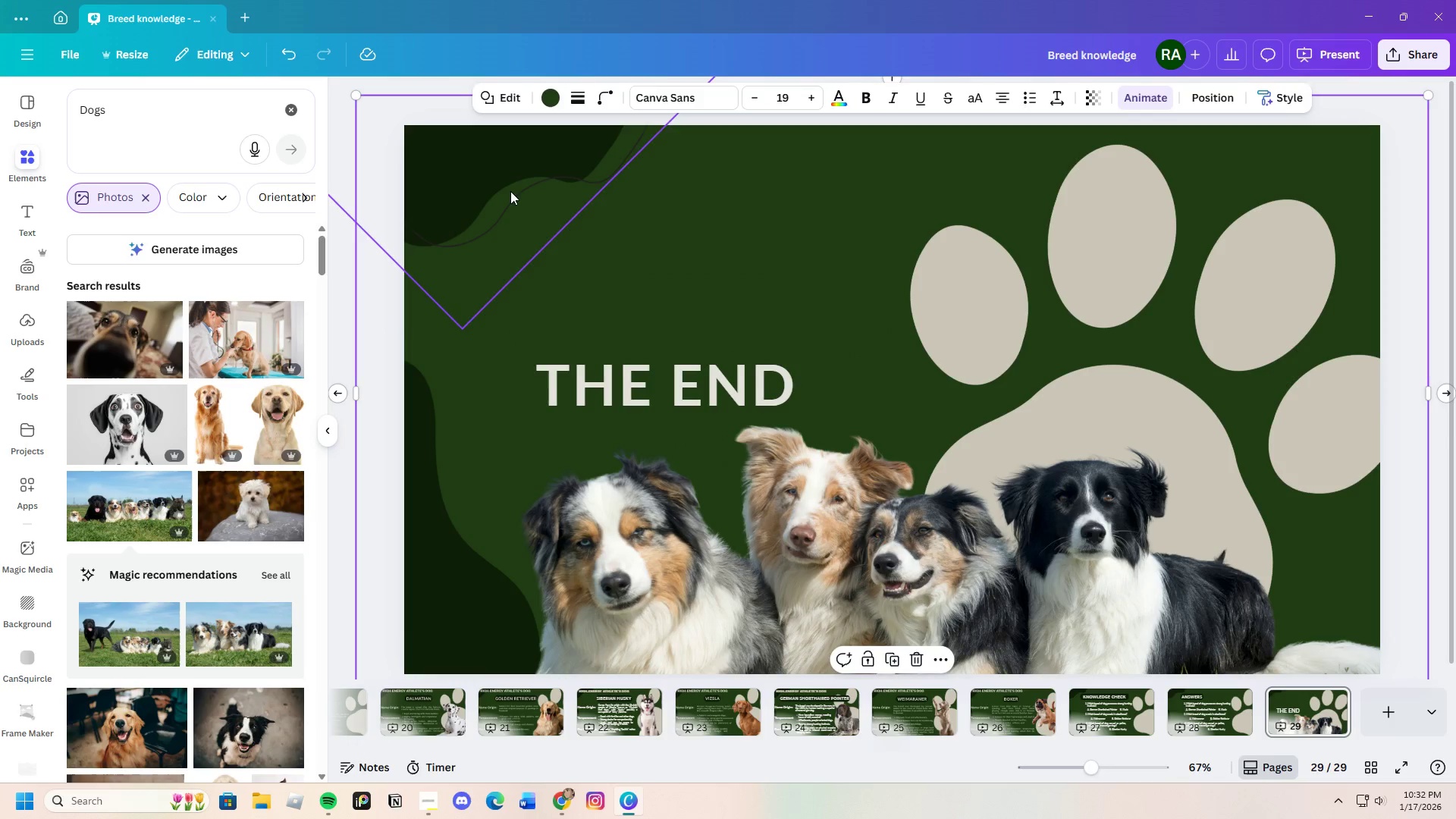 
left_click([510, 190])
 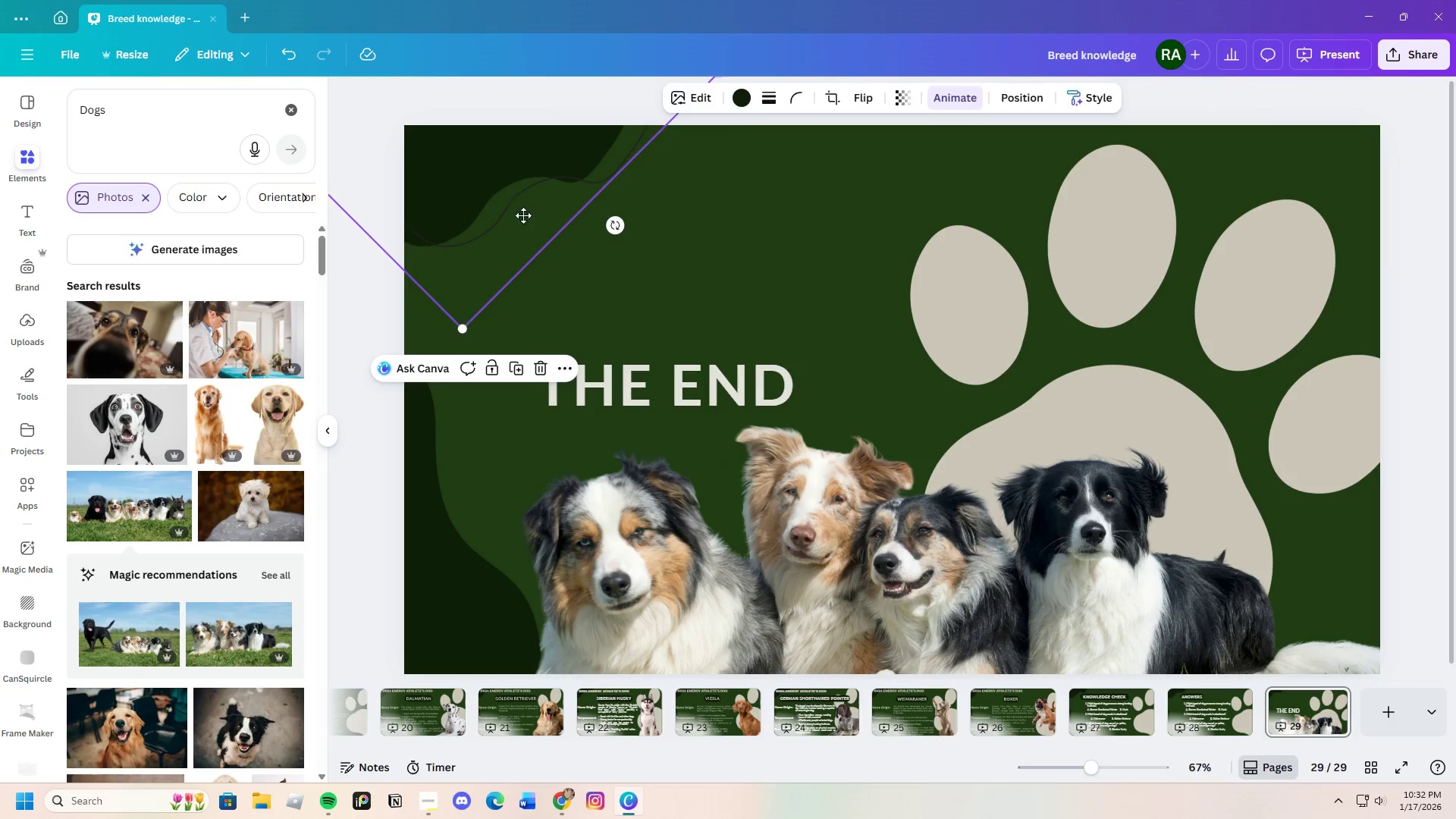 
left_click_drag(start_coordinate=[512, 197], to_coordinate=[579, 298])
 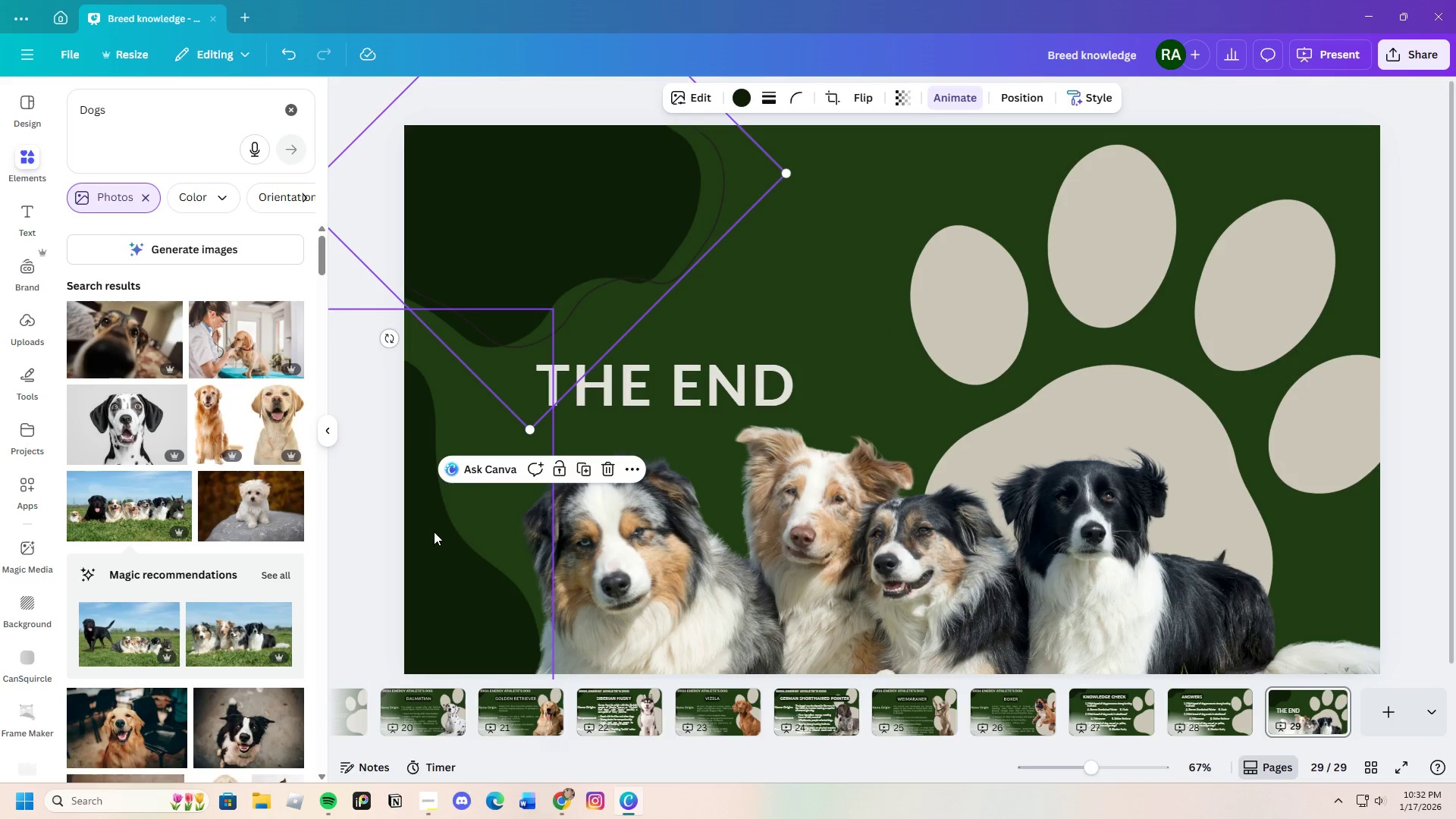 
left_click([435, 533])
 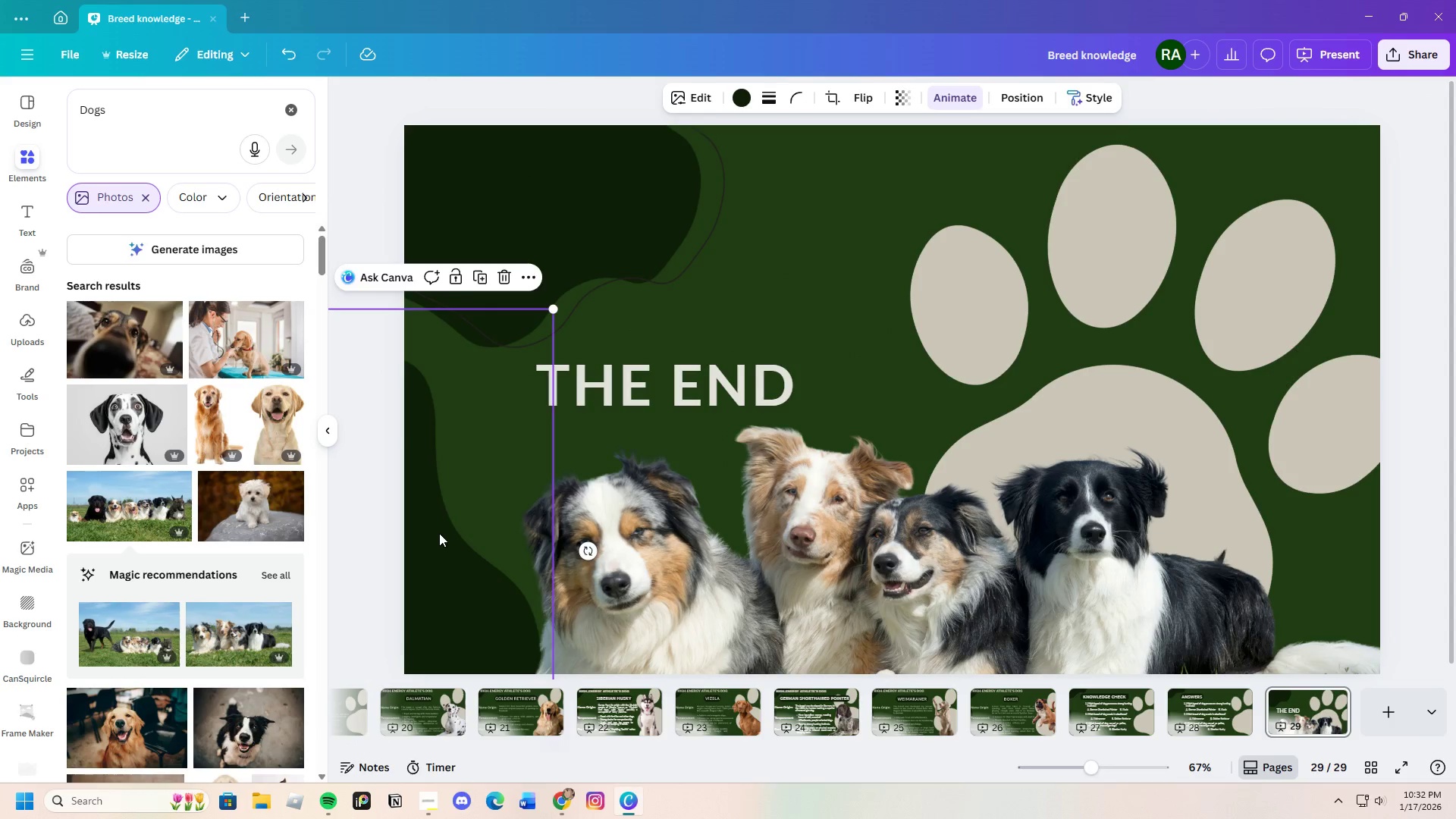 
left_click_drag(start_coordinate=[437, 533], to_coordinate=[526, 544])
 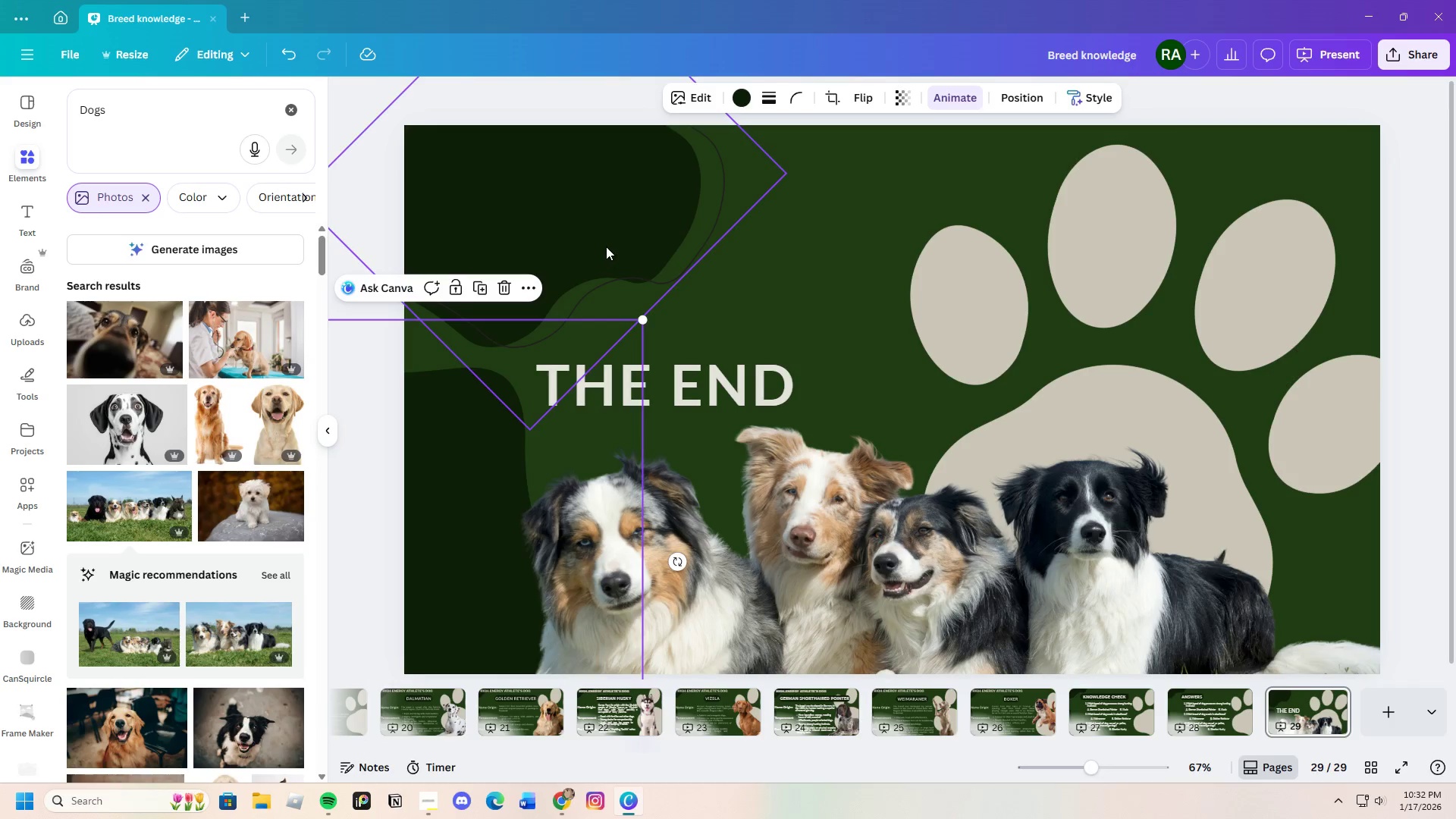 
left_click_drag(start_coordinate=[612, 240], to_coordinate=[651, 206])
 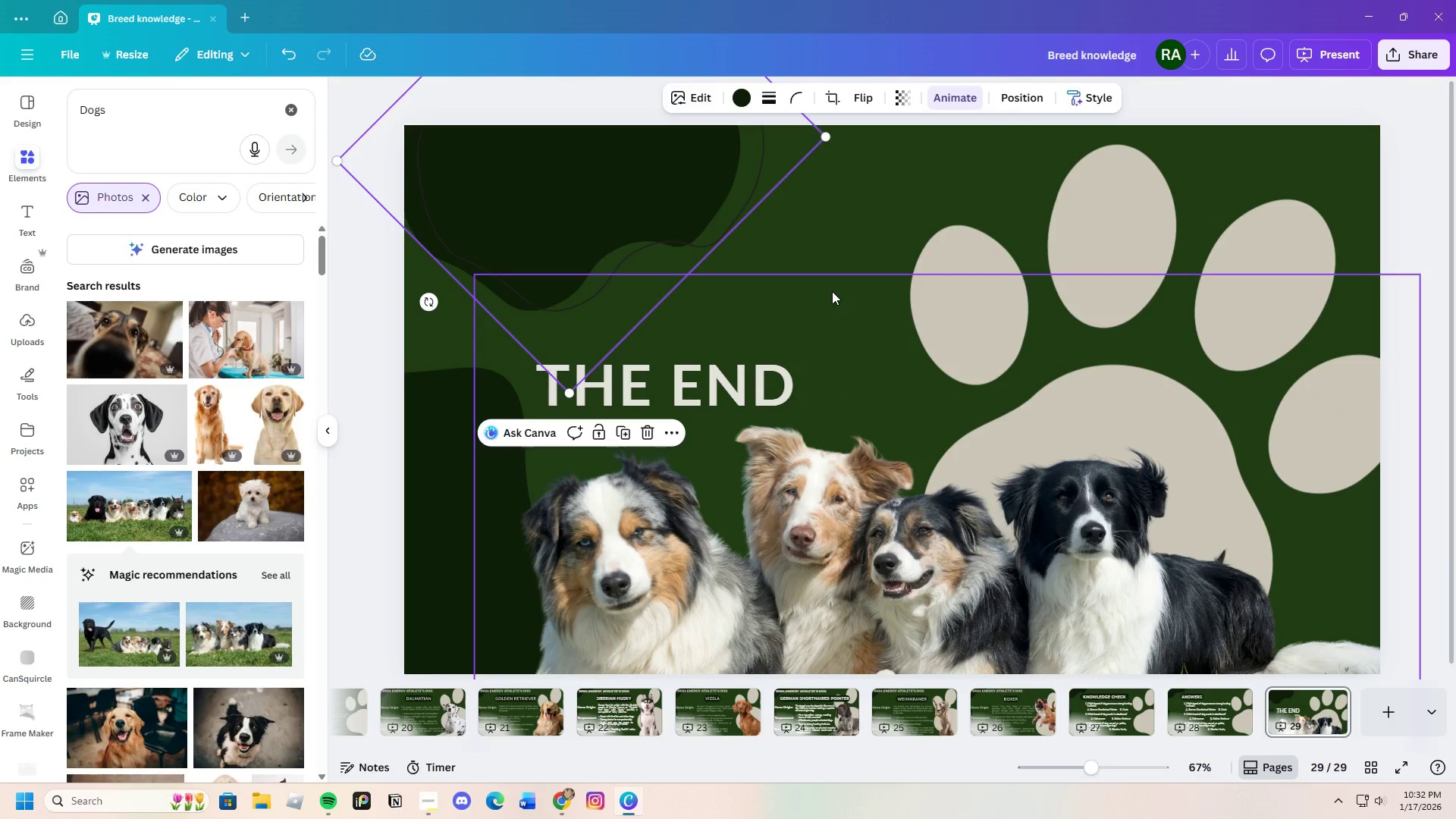 
left_click([832, 291])
 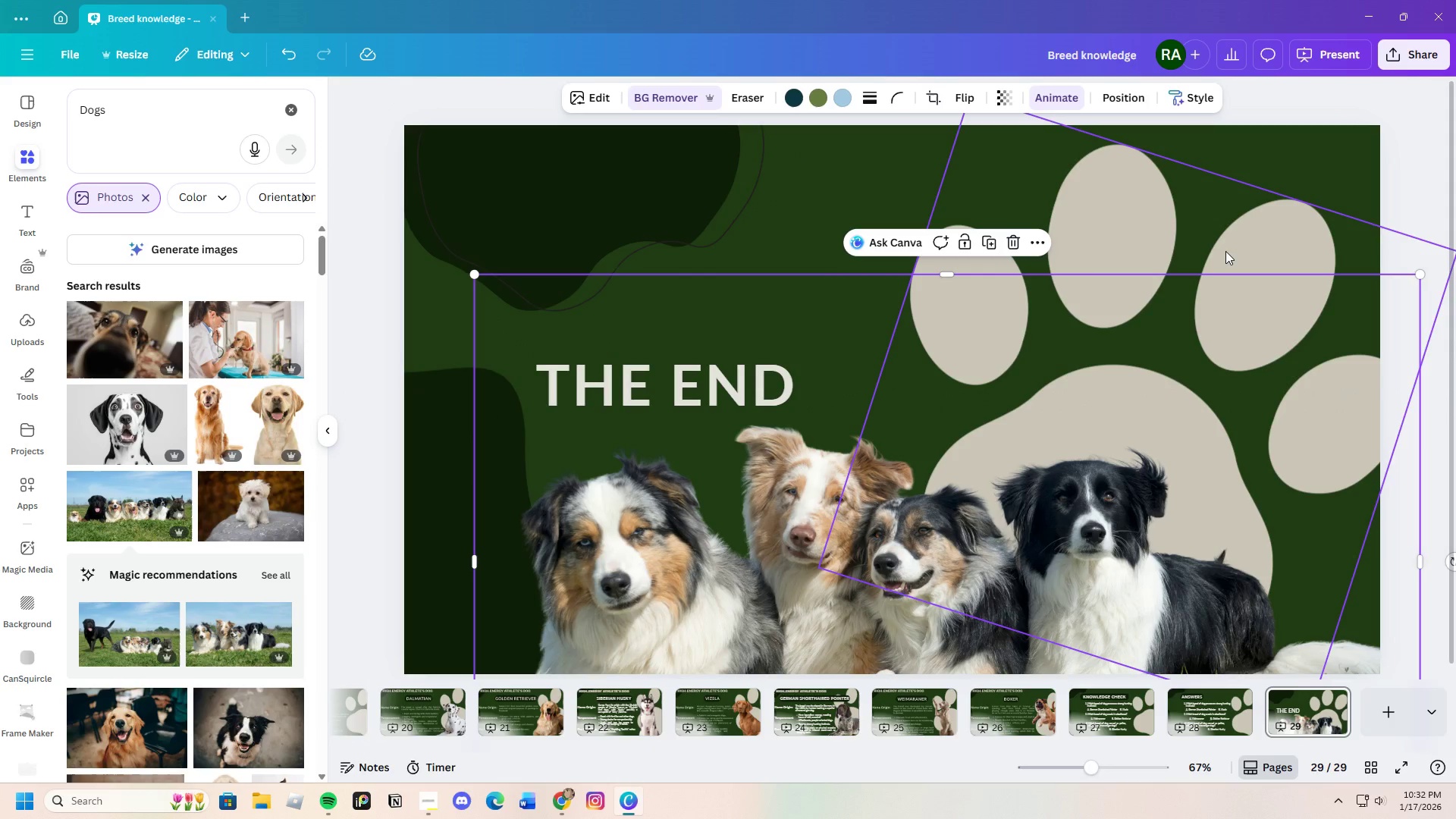 
left_click([1223, 251])
 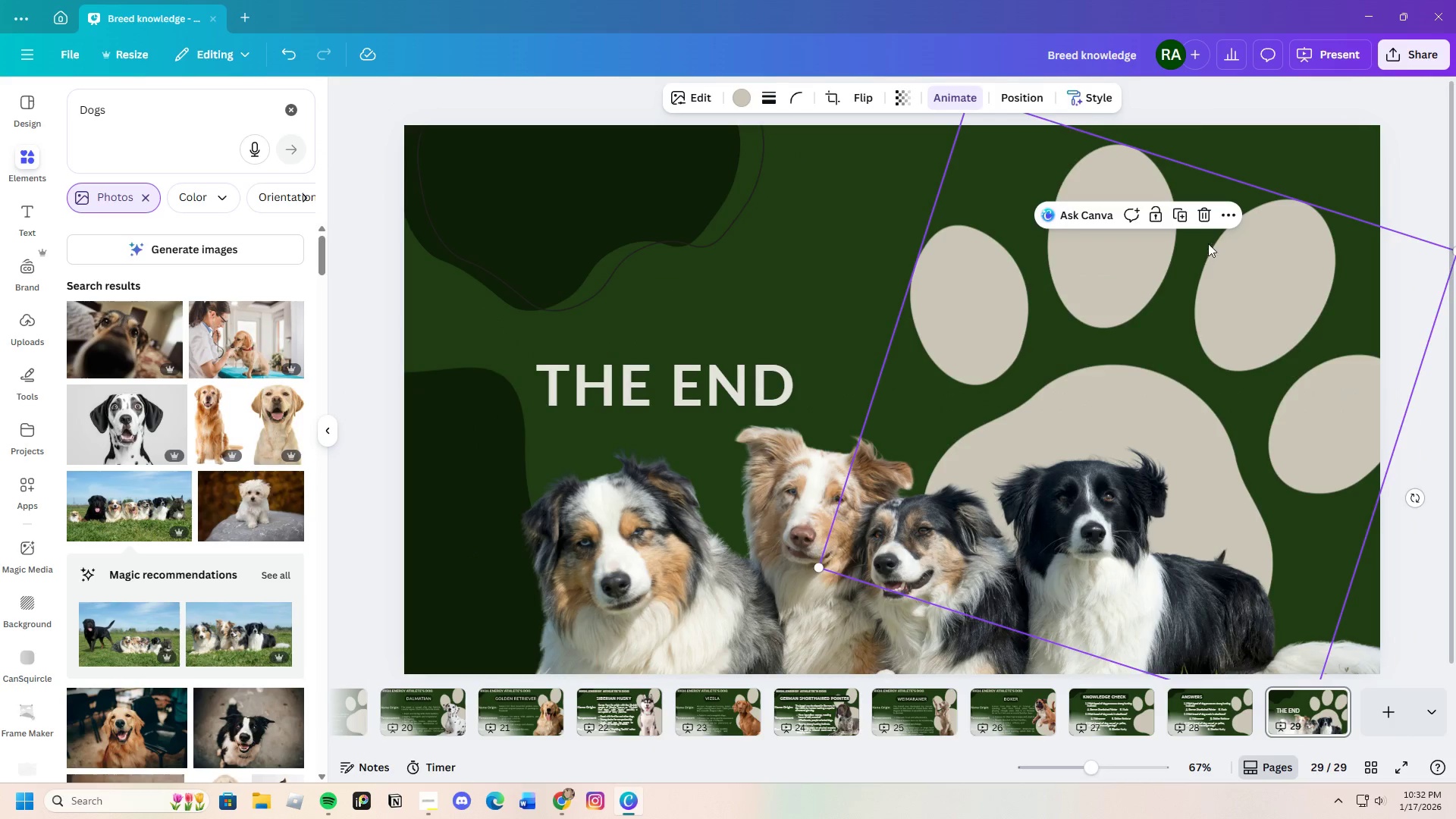 
left_click_drag(start_coordinate=[1209, 246], to_coordinate=[1207, 209])
 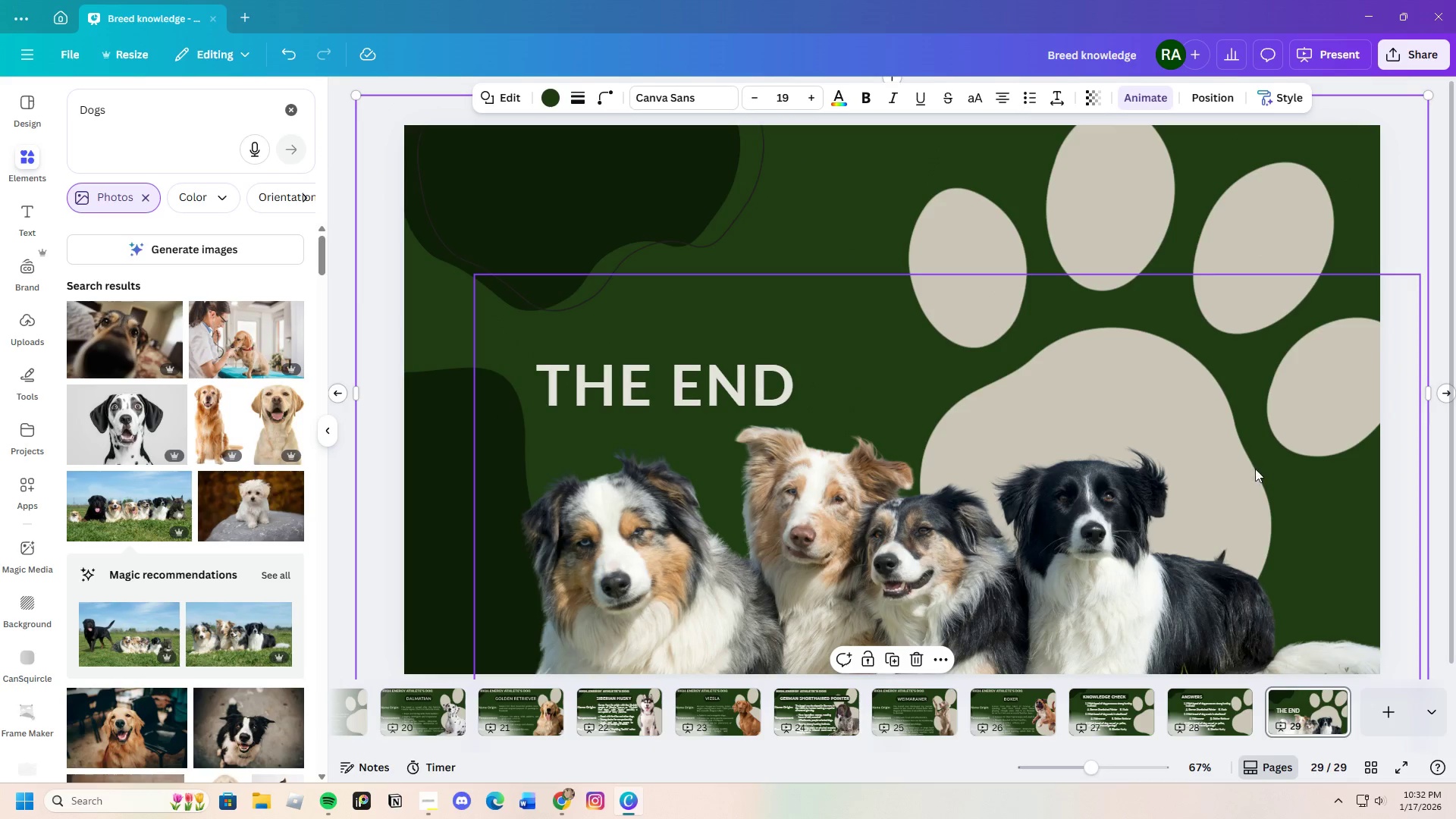 
scroll: coordinate [1109, 591], scroll_direction: down, amount: 2.0
 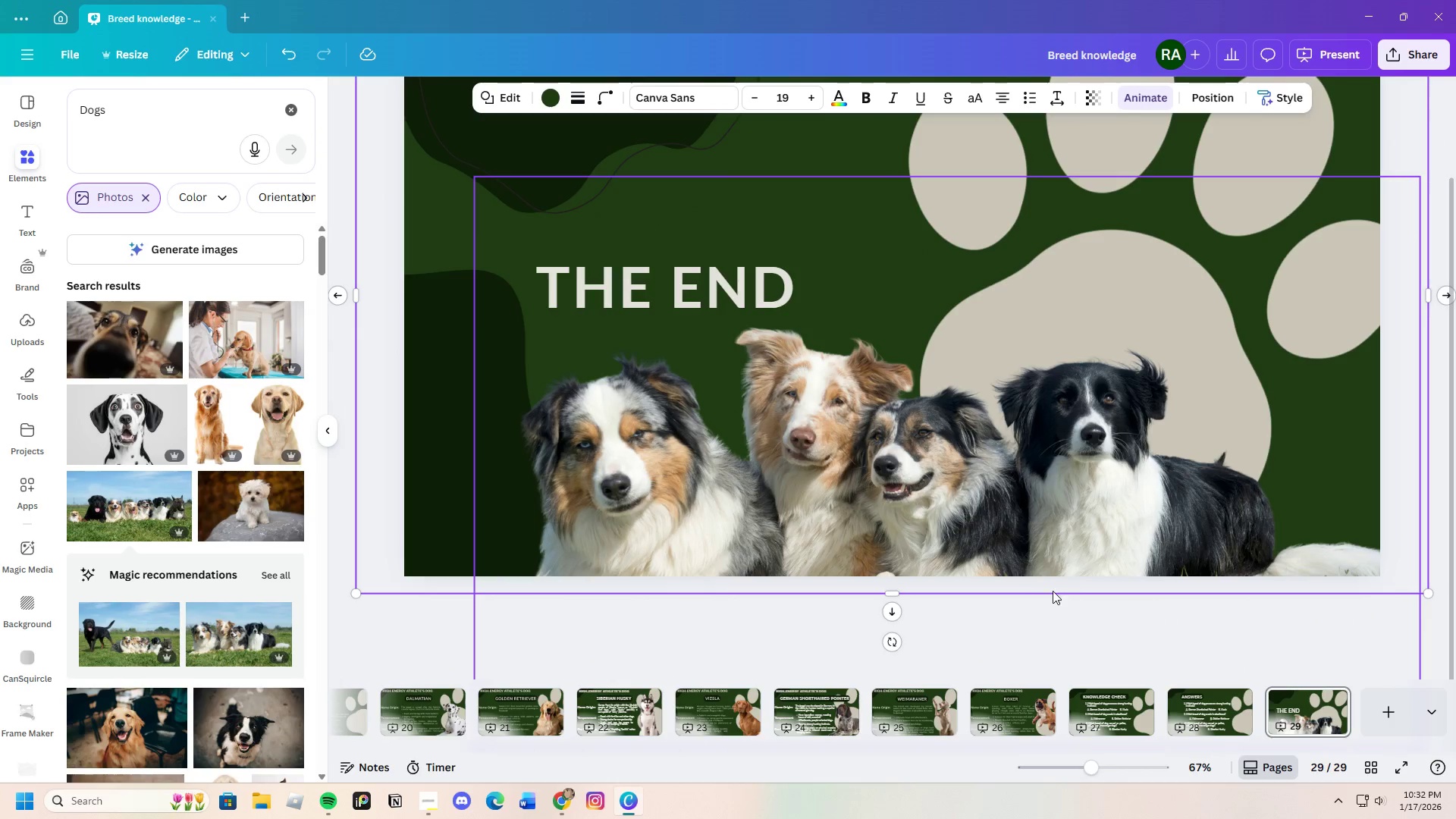 
scroll: coordinate [1015, 557], scroll_direction: up, amount: 2.0
 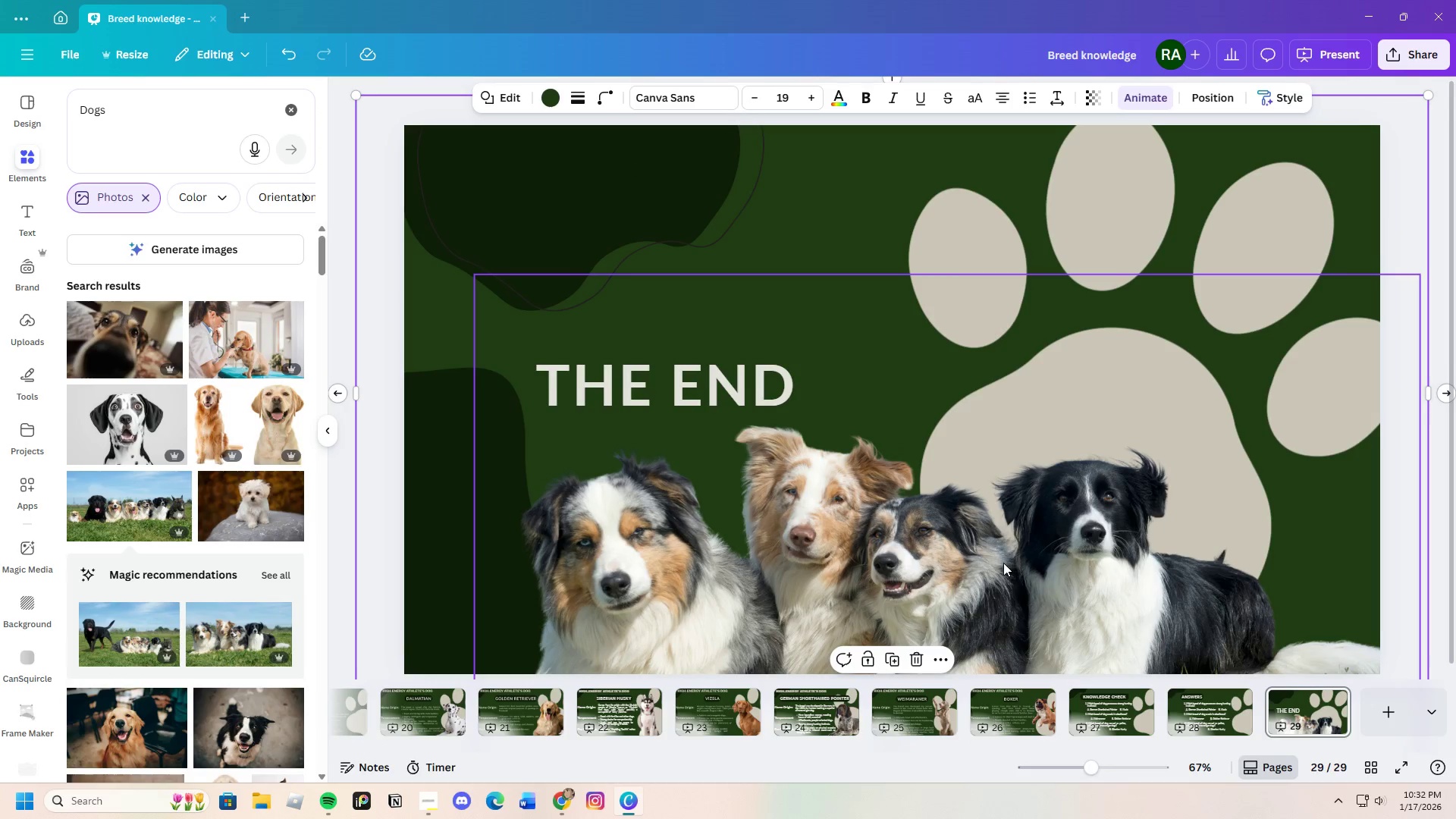 
scroll: coordinate [982, 630], scroll_direction: down, amount: 6.0
 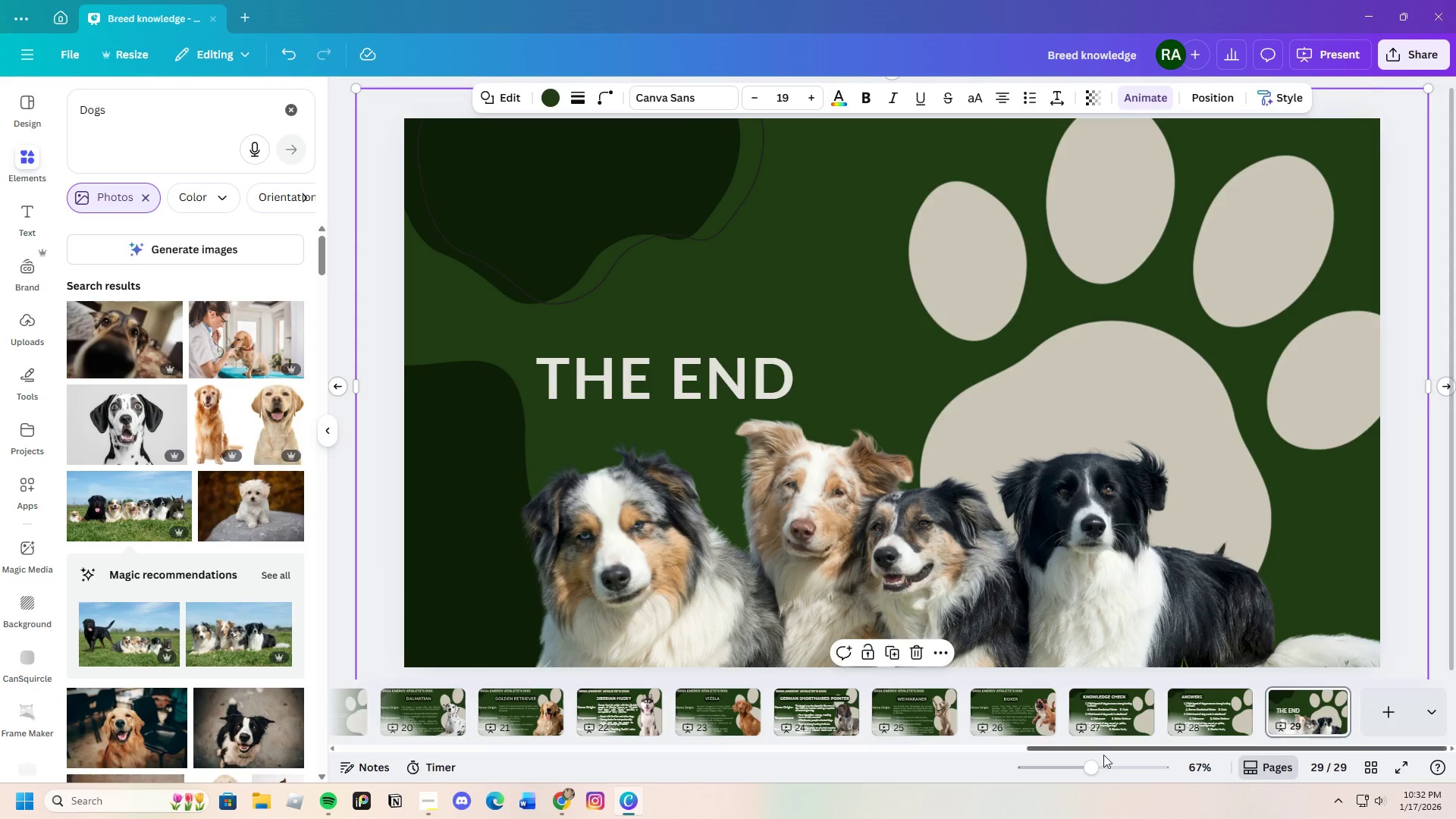 
left_click_drag(start_coordinate=[1091, 767], to_coordinate=[1040, 771])
 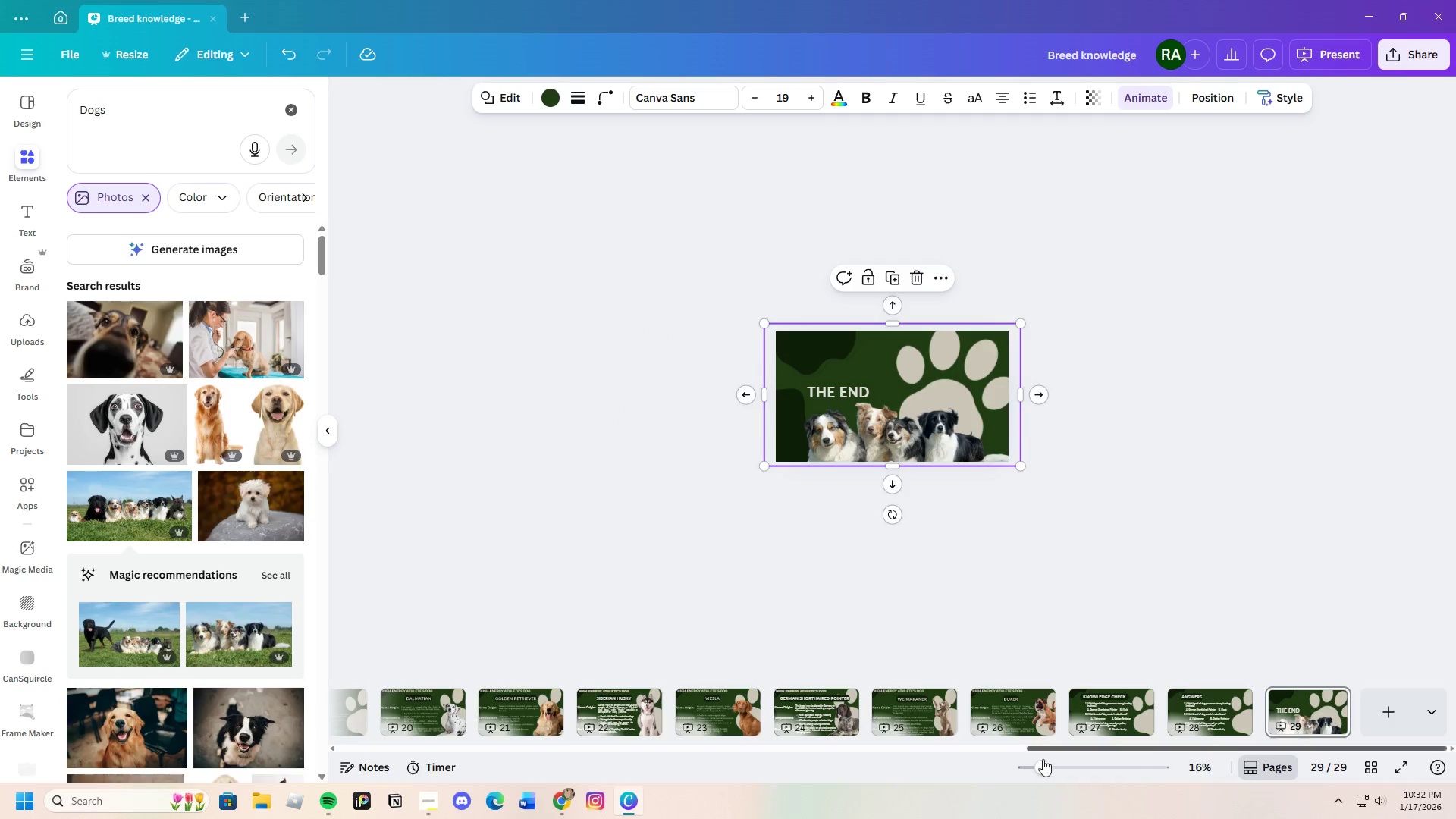 
left_click_drag(start_coordinate=[1043, 771], to_coordinate=[1073, 769])
 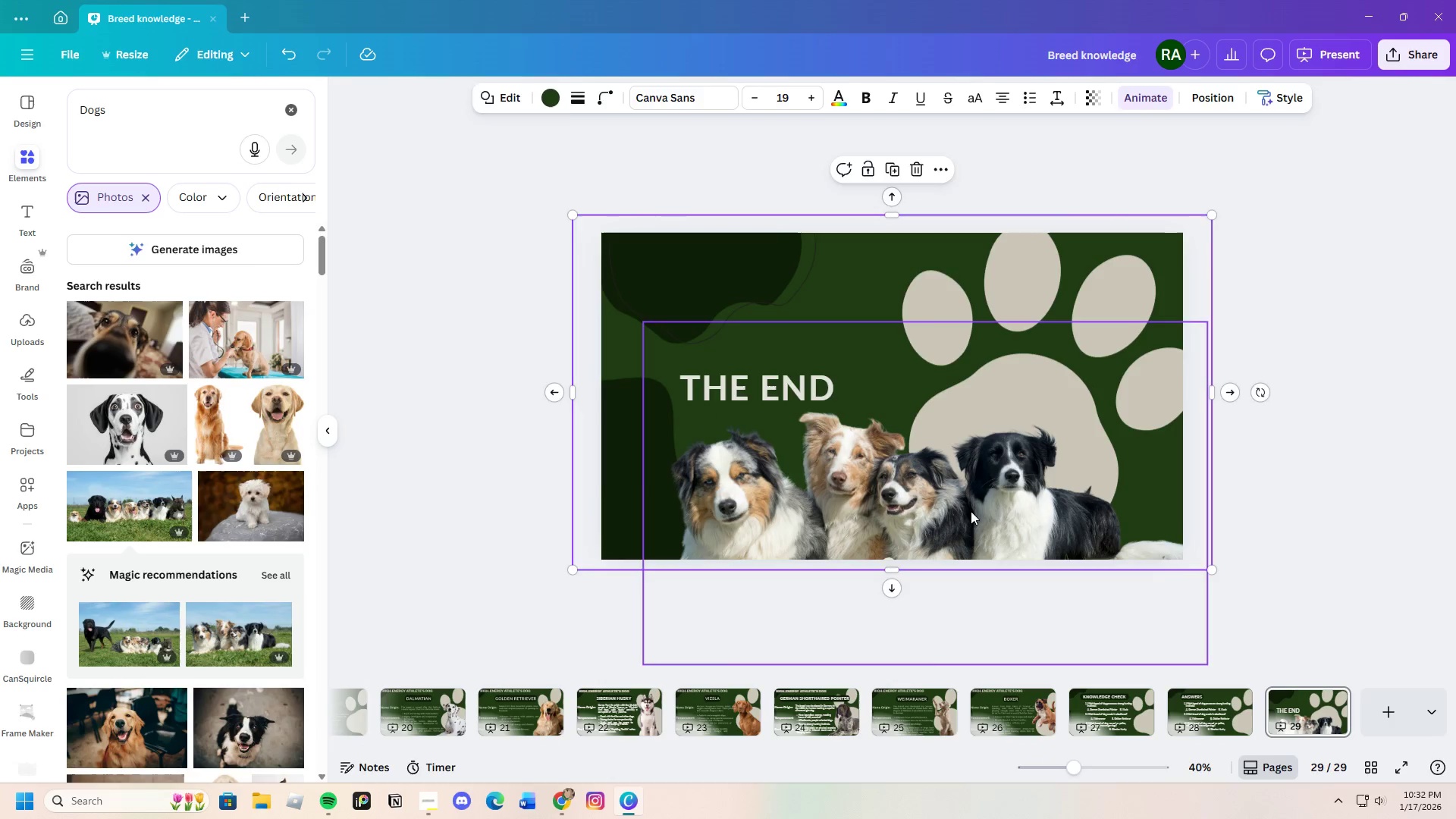 
left_click([971, 511])
 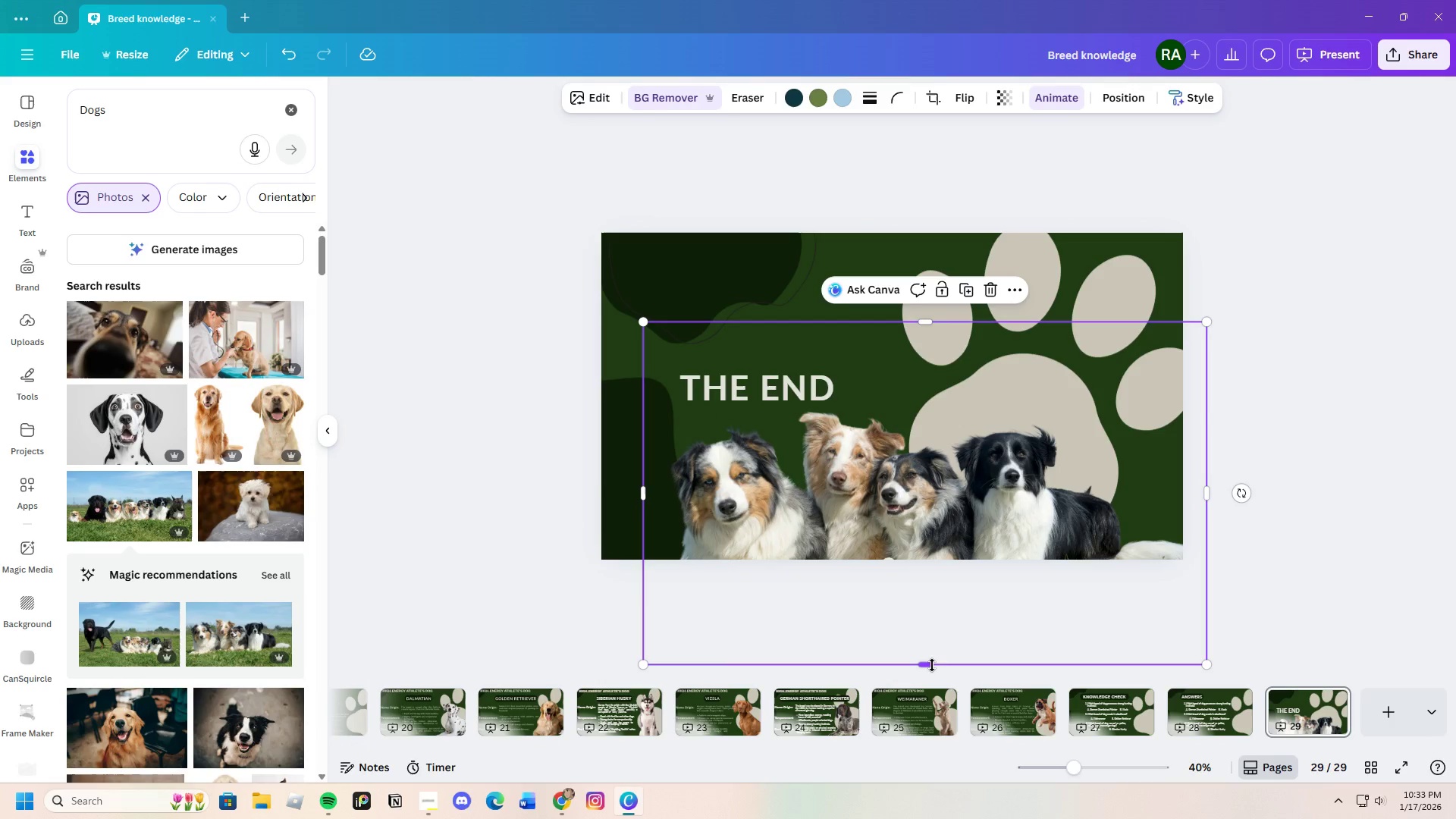 
left_click_drag(start_coordinate=[932, 665], to_coordinate=[943, 566])
 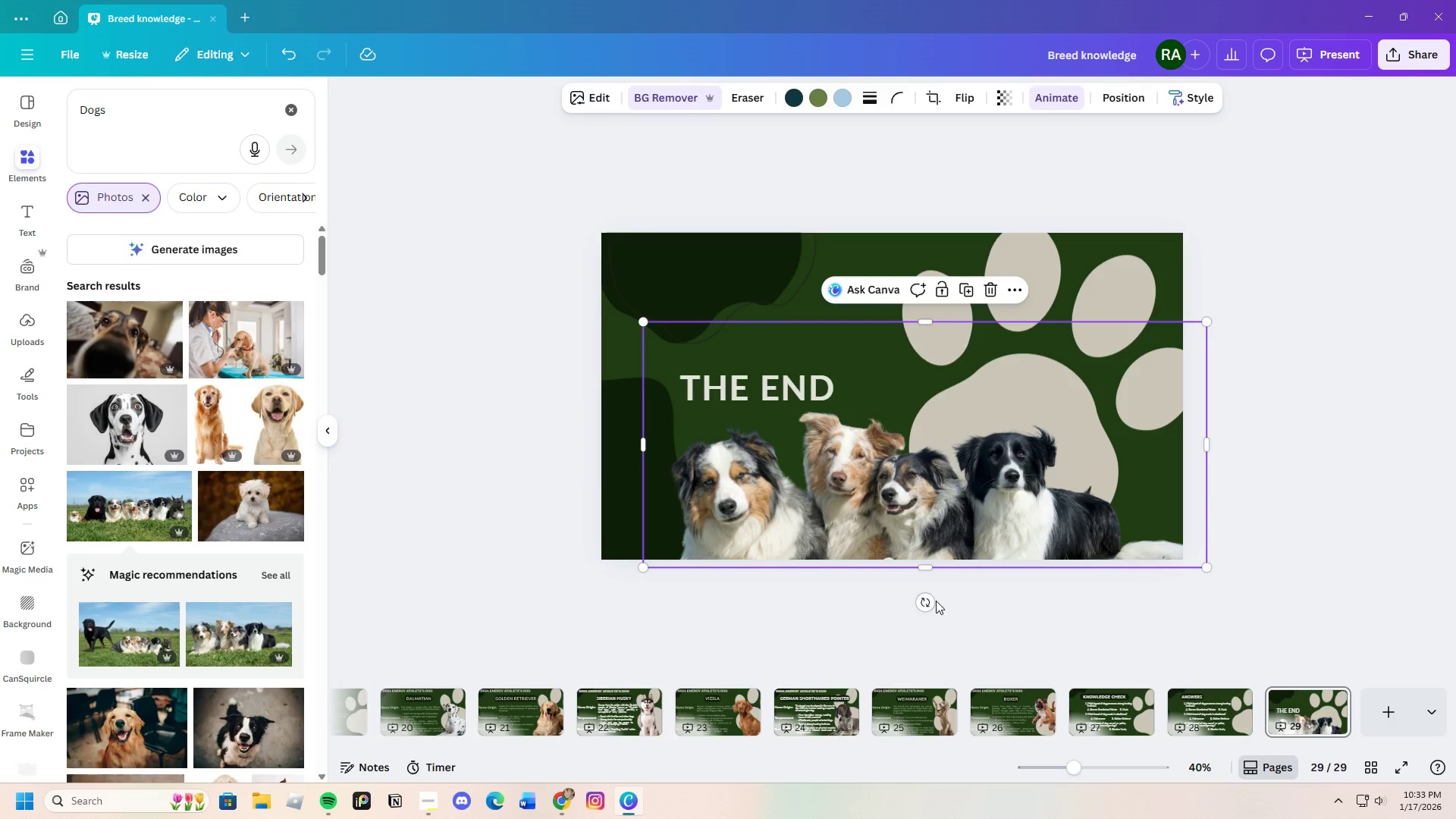 
left_click([936, 601])
 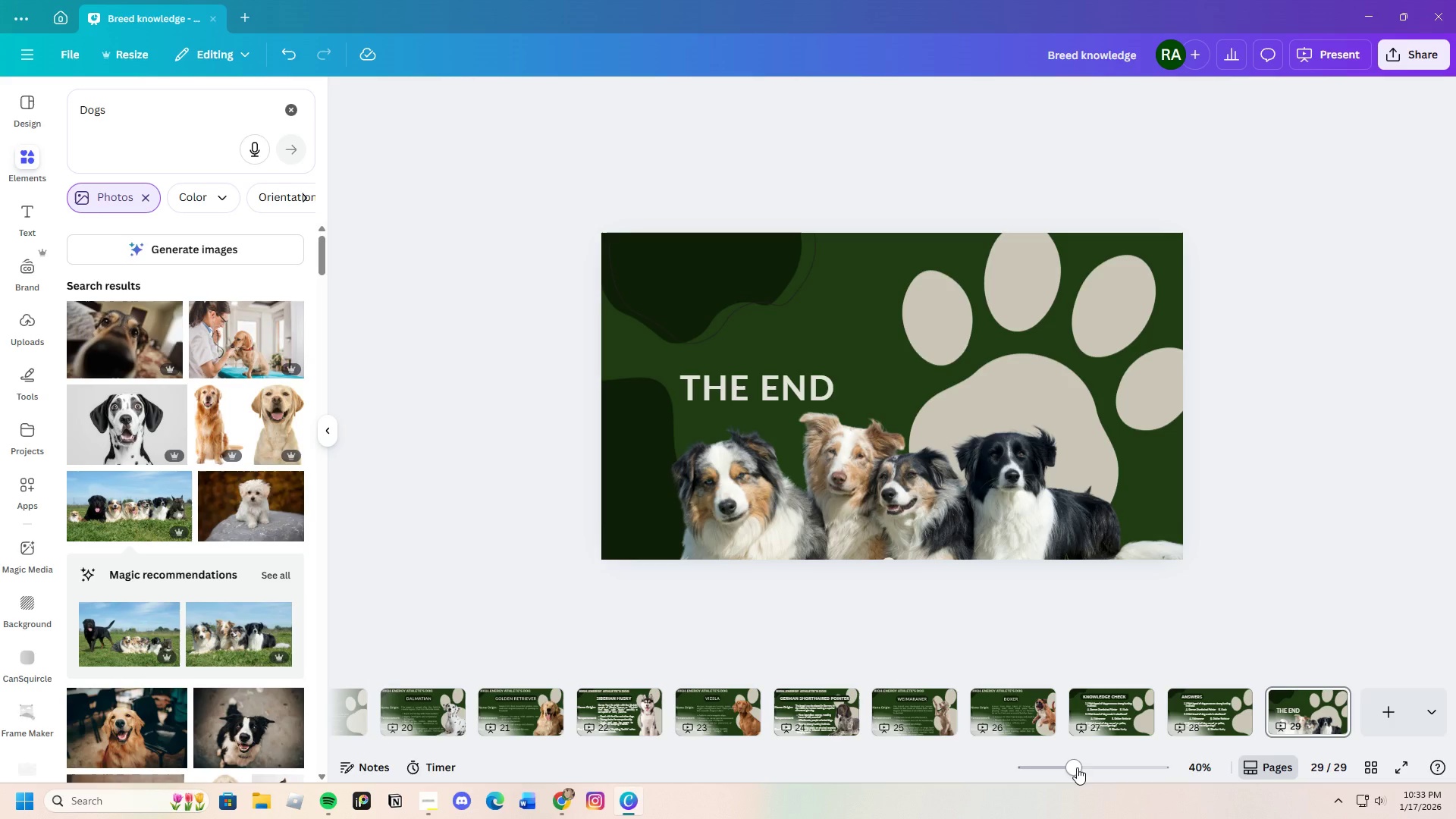 
left_click_drag(start_coordinate=[1073, 769], to_coordinate=[1091, 770])
 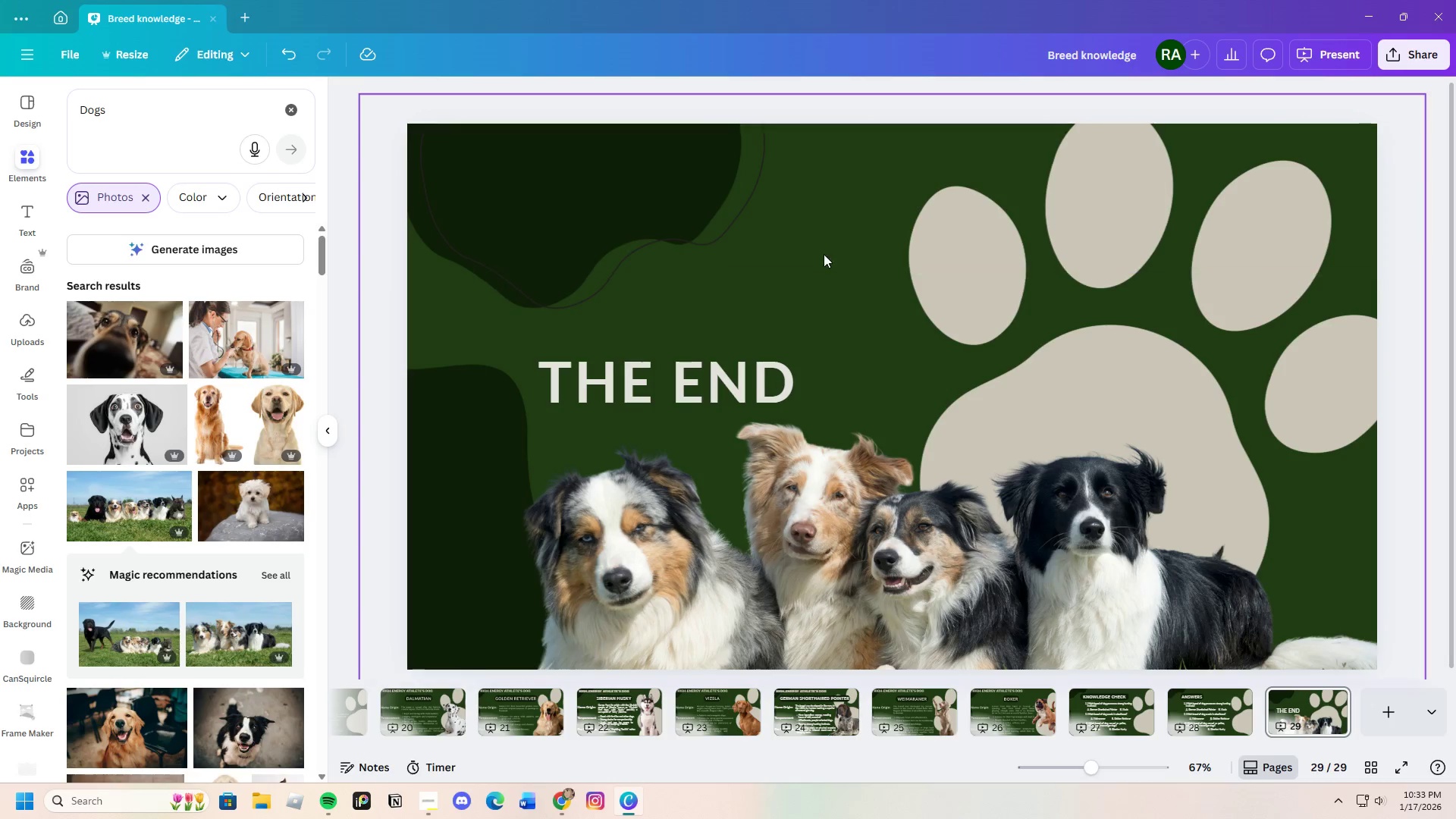 
left_click([823, 241])
 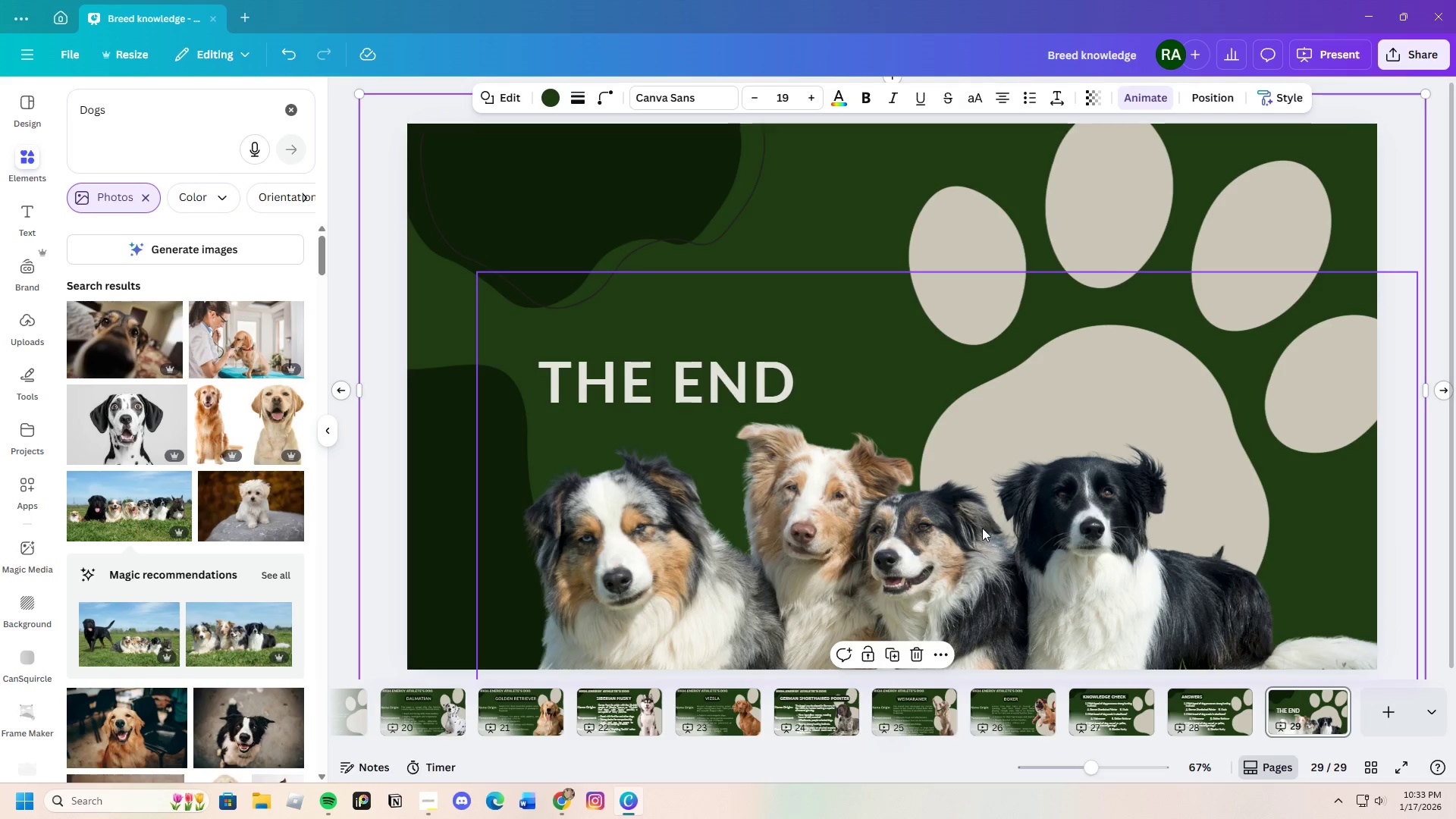 
scroll: coordinate [974, 526], scroll_direction: down, amount: 2.0
 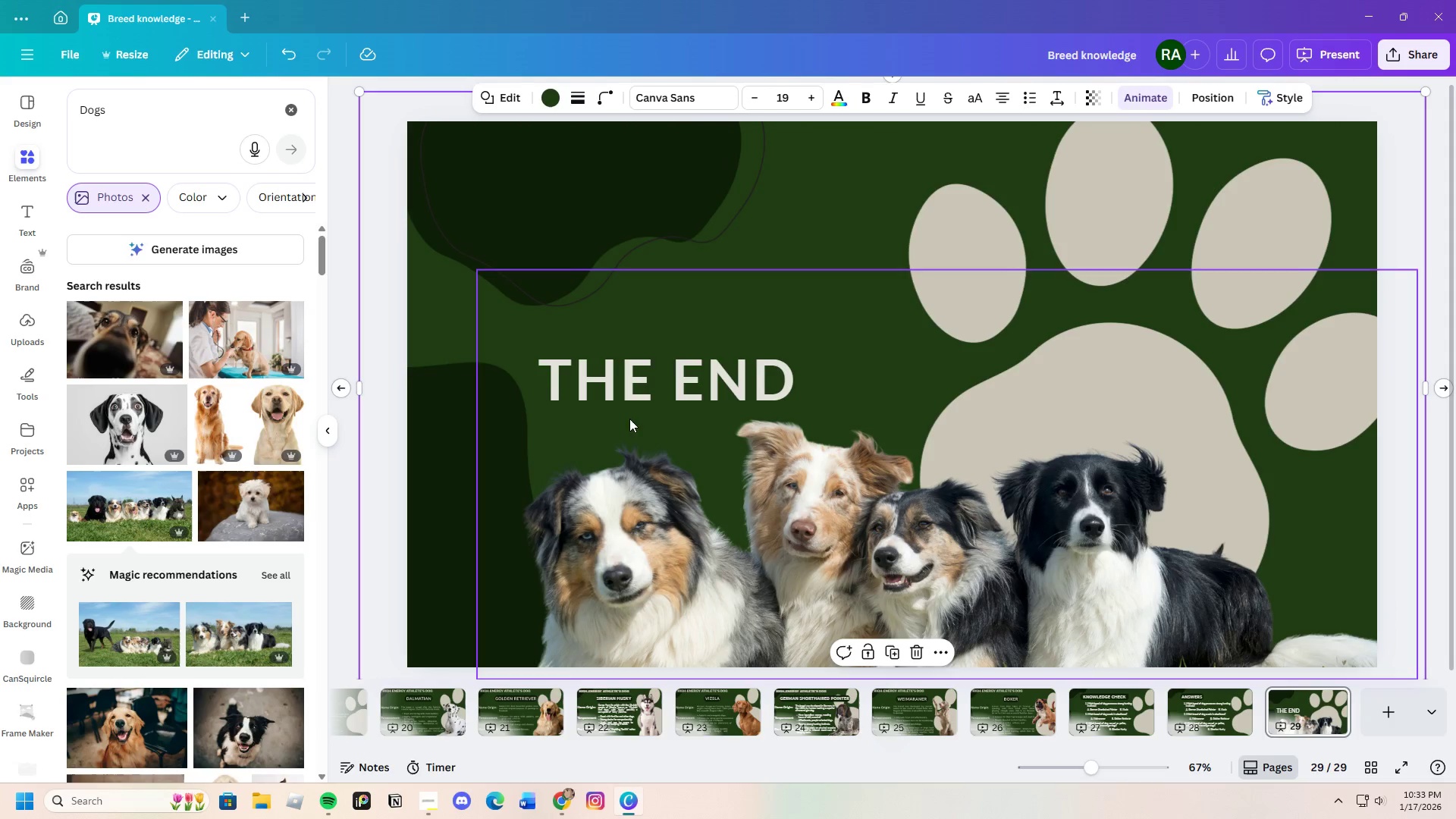 
left_click([673, 388])
 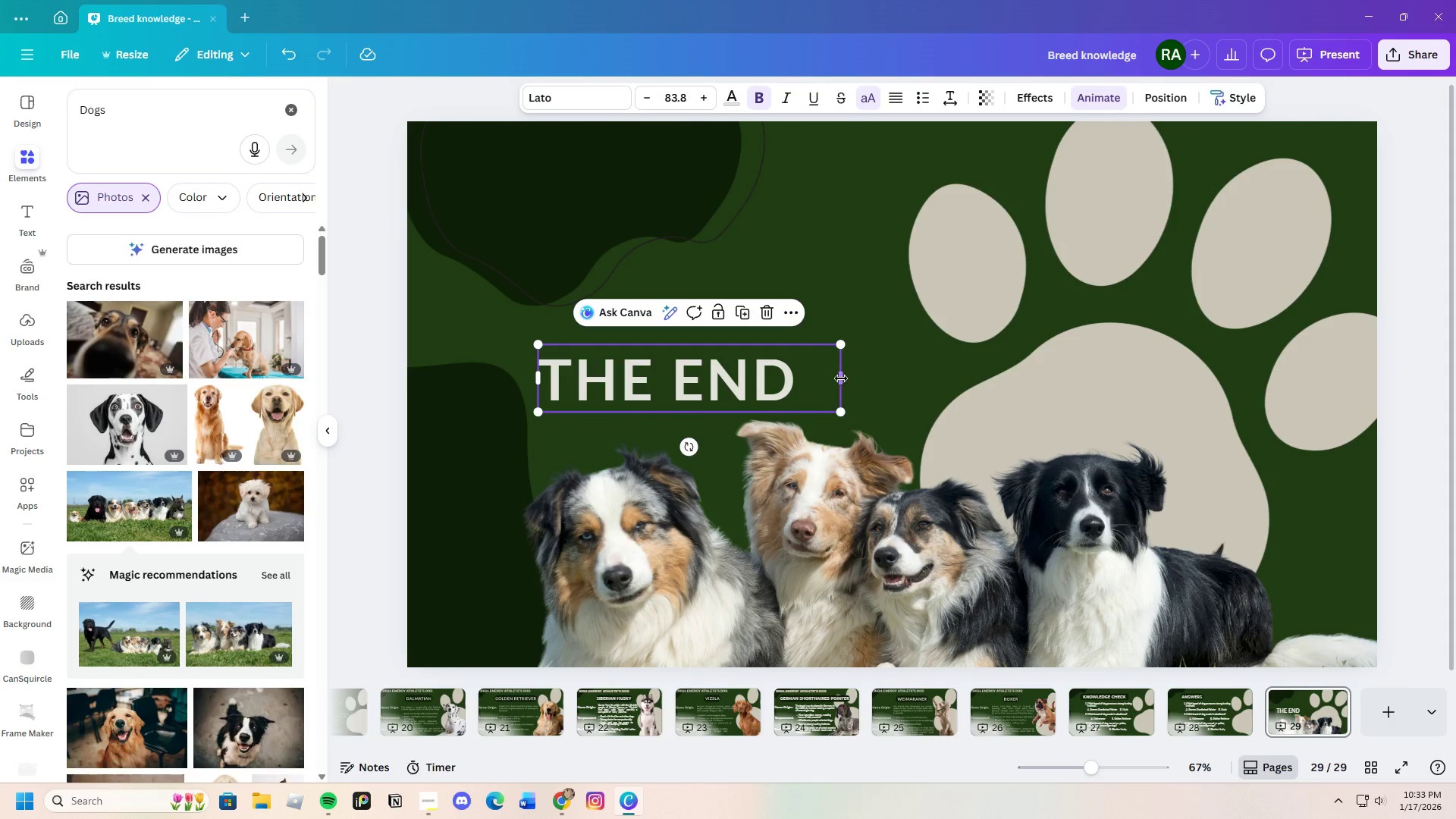 
left_click_drag(start_coordinate=[841, 378], to_coordinate=[804, 378])
 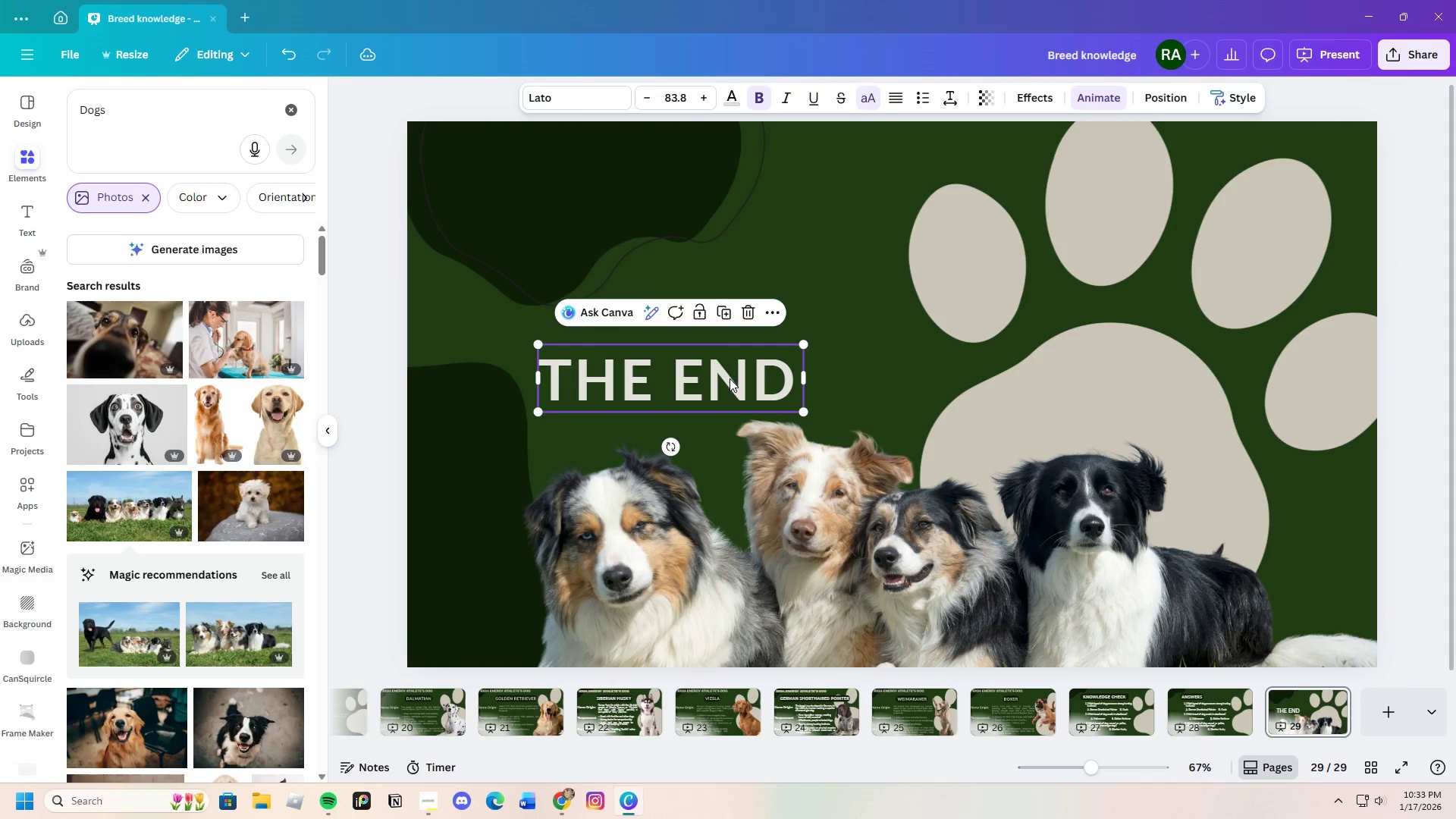 
left_click([730, 378])
 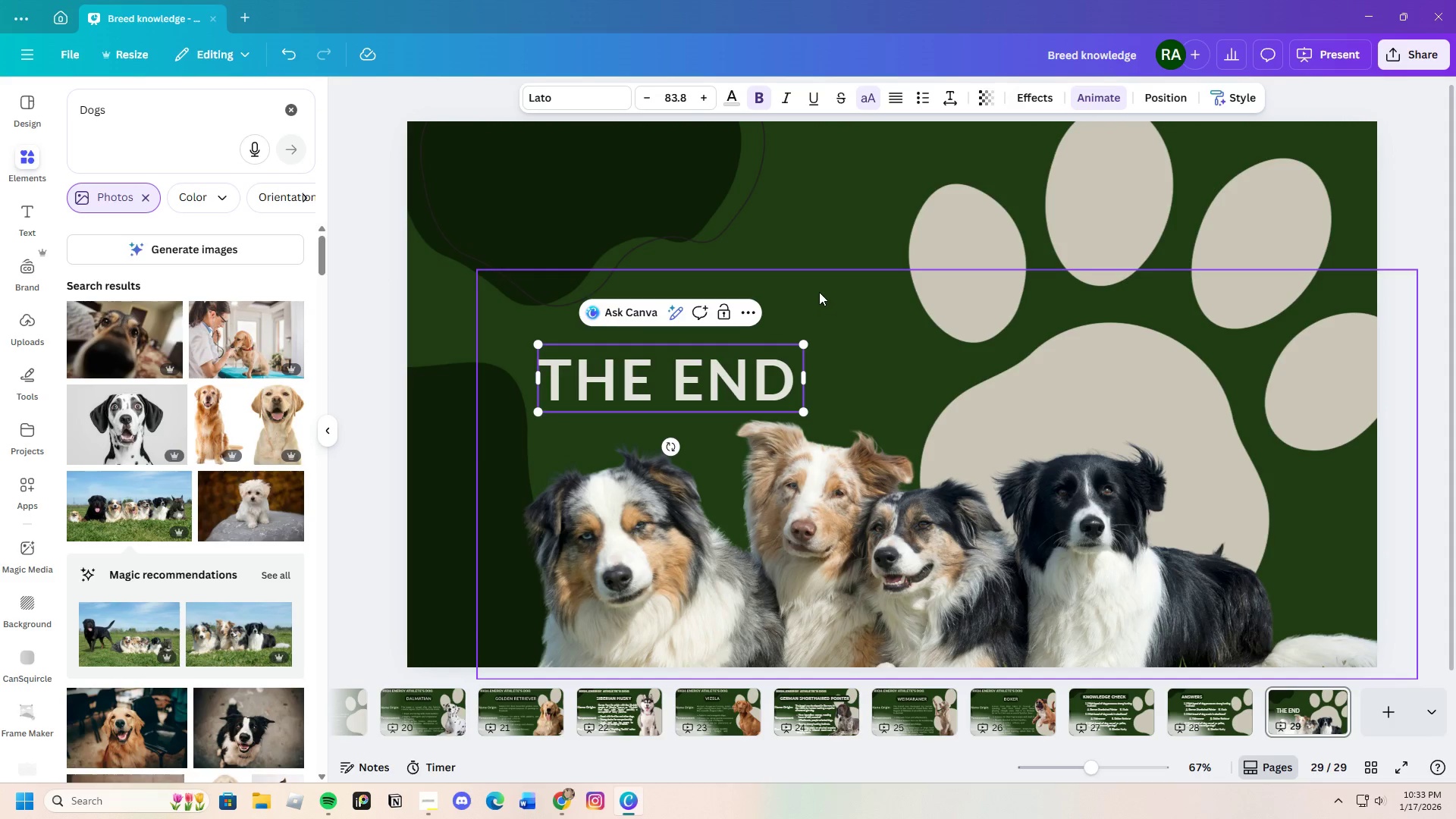 
left_click([810, 224])
 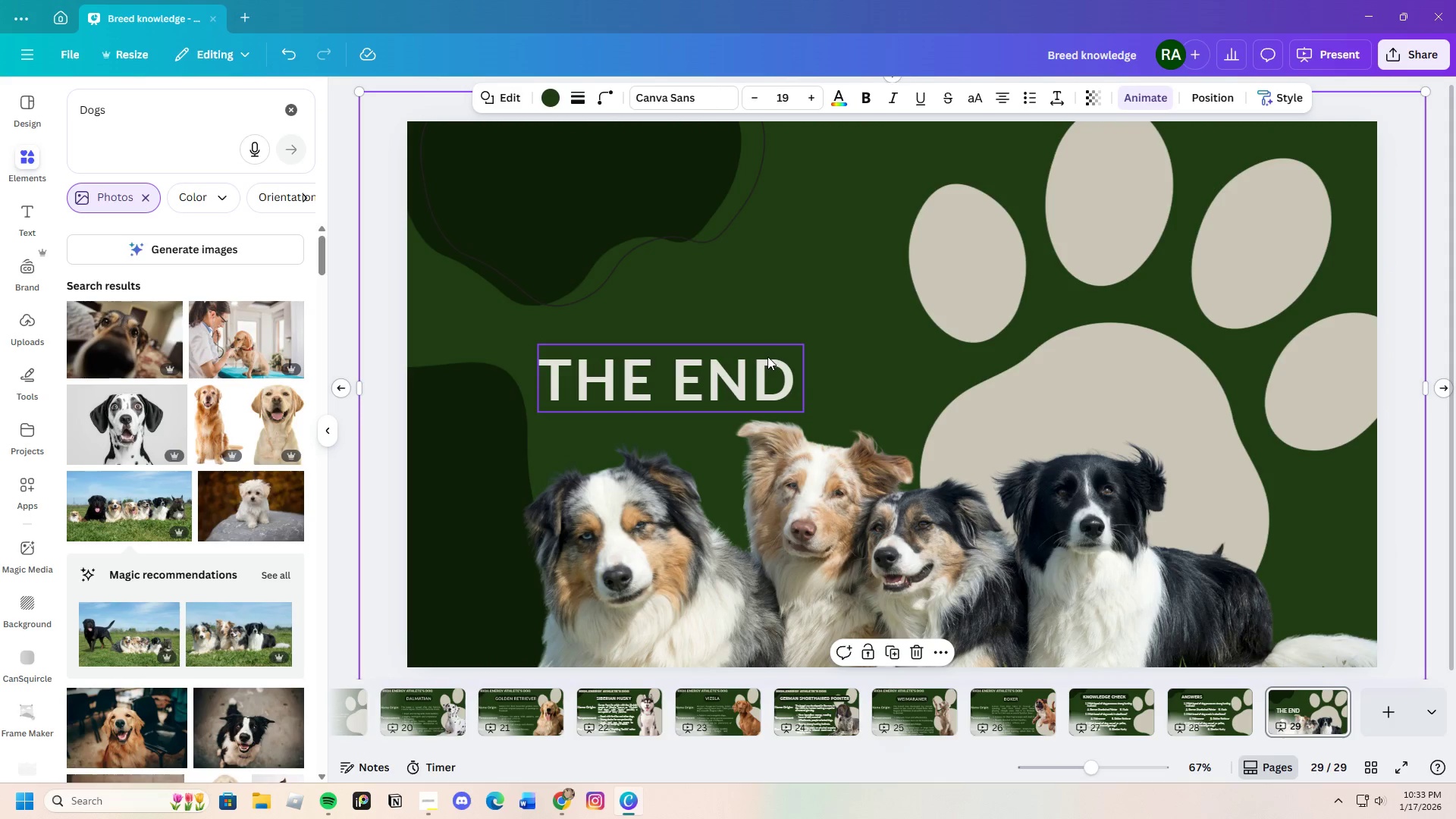 
left_click([763, 369])
 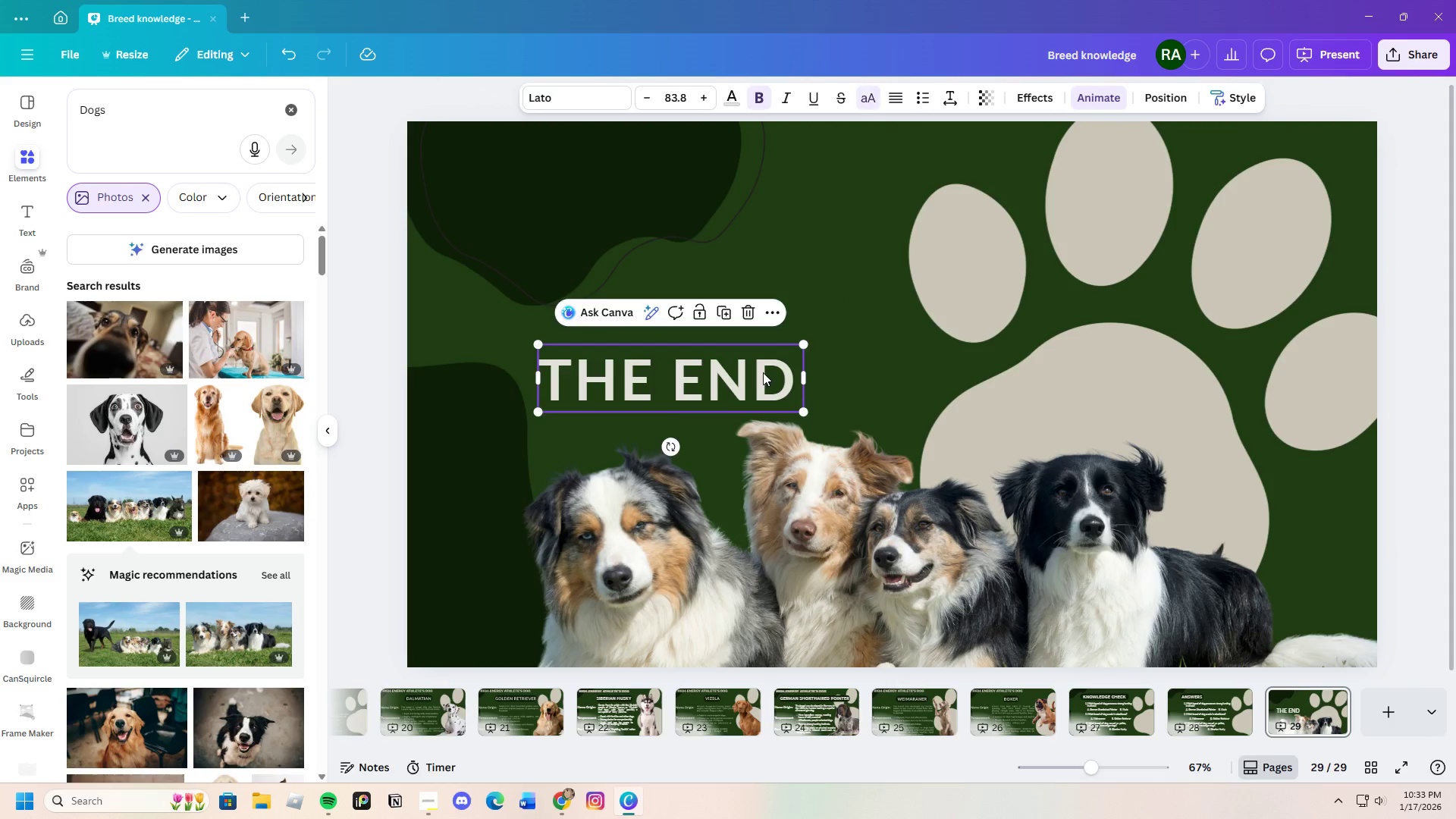 
left_click_drag(start_coordinate=[763, 372], to_coordinate=[811, 381])
 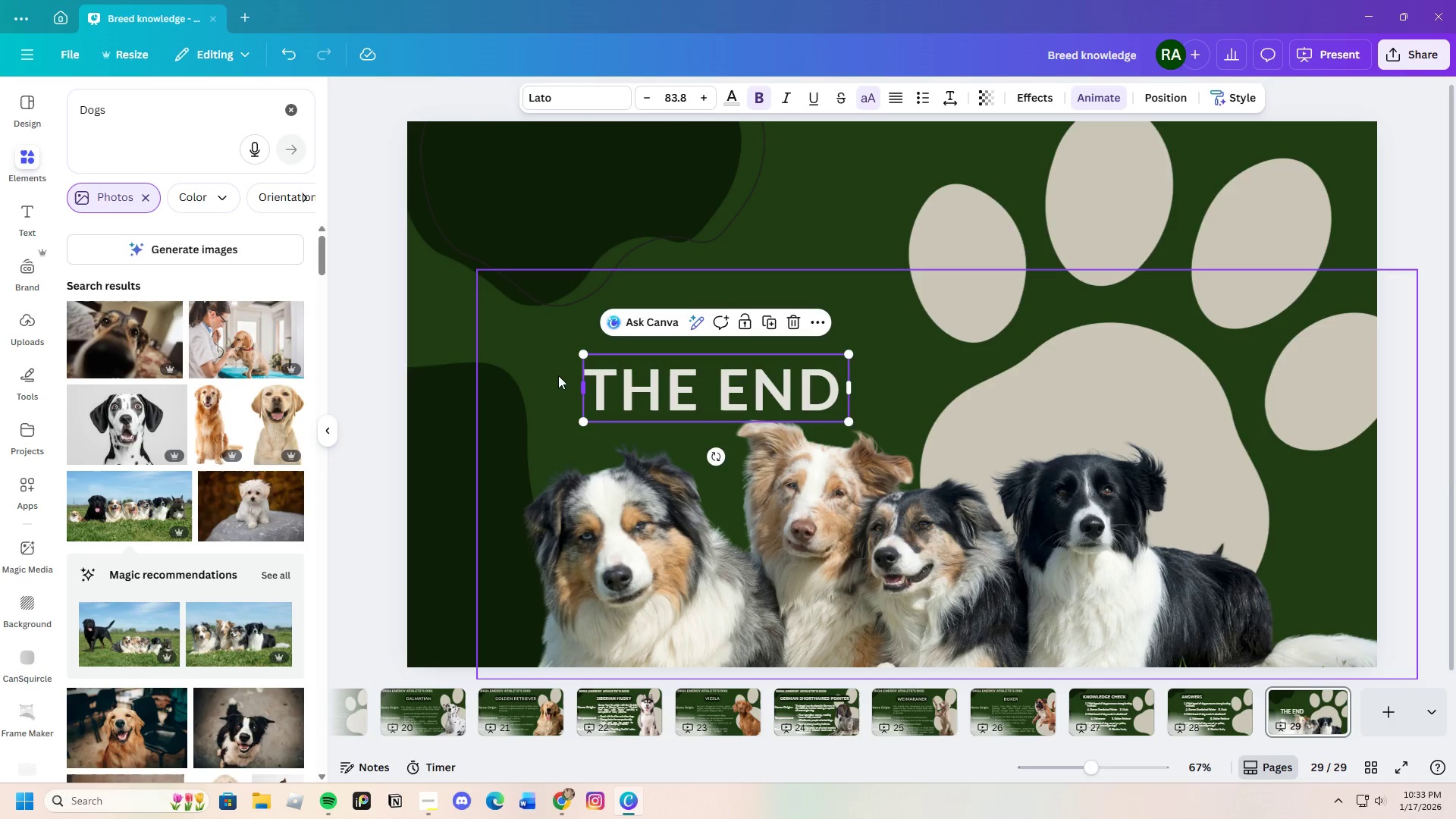 
left_click([545, 375])
 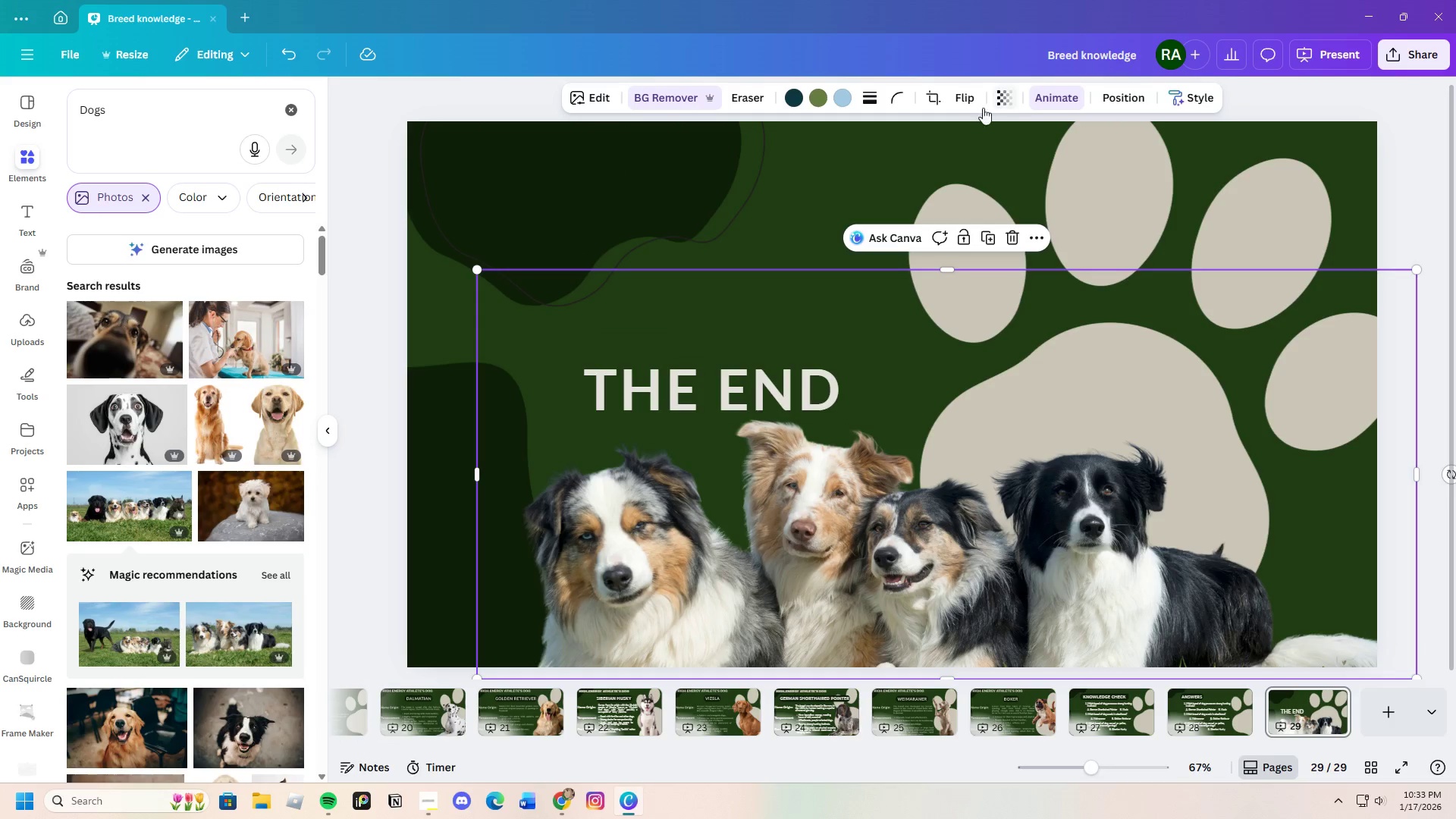 
left_click([852, 163])
 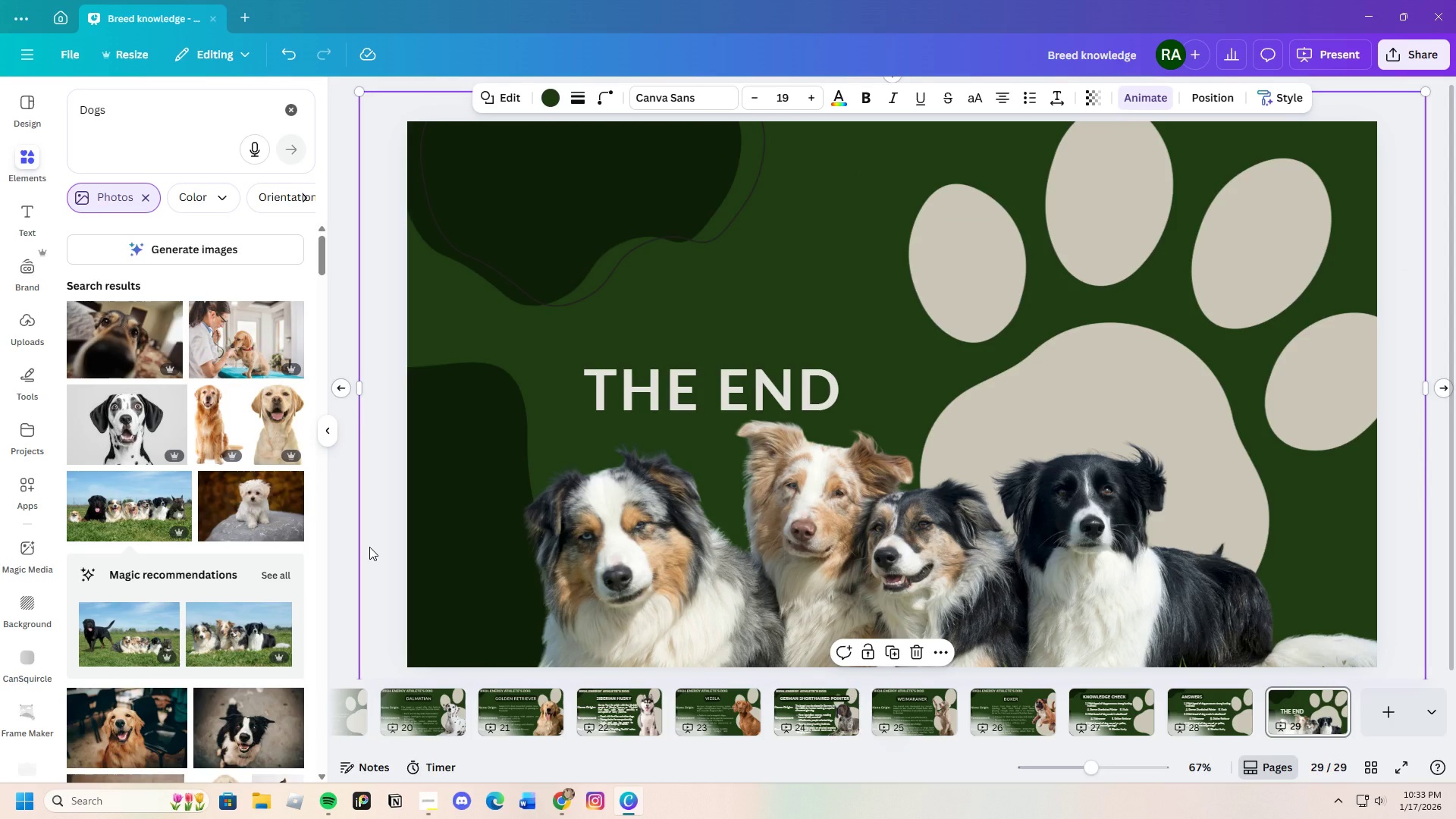 
wait(8.69)
 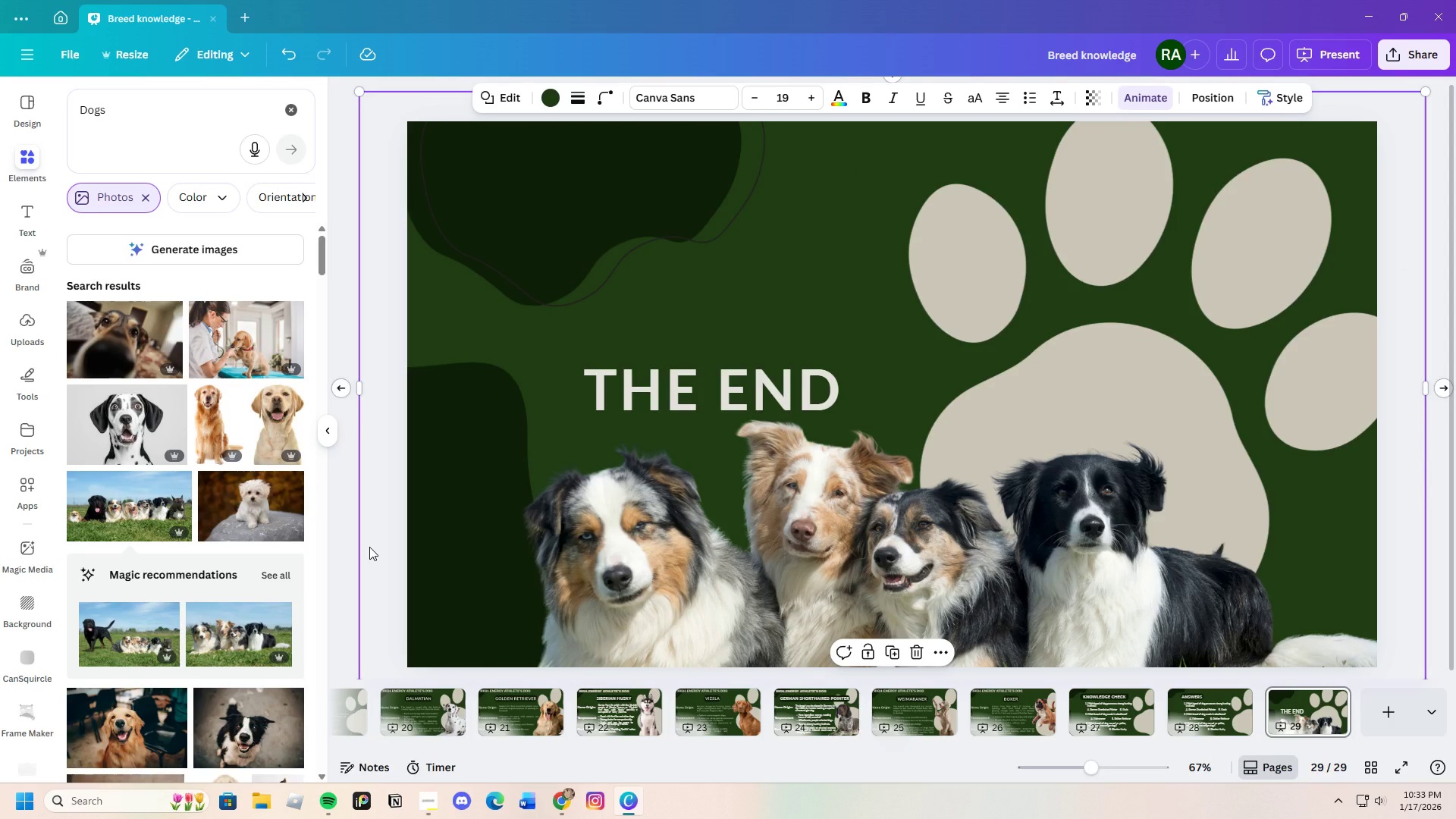 
left_click([689, 388])
 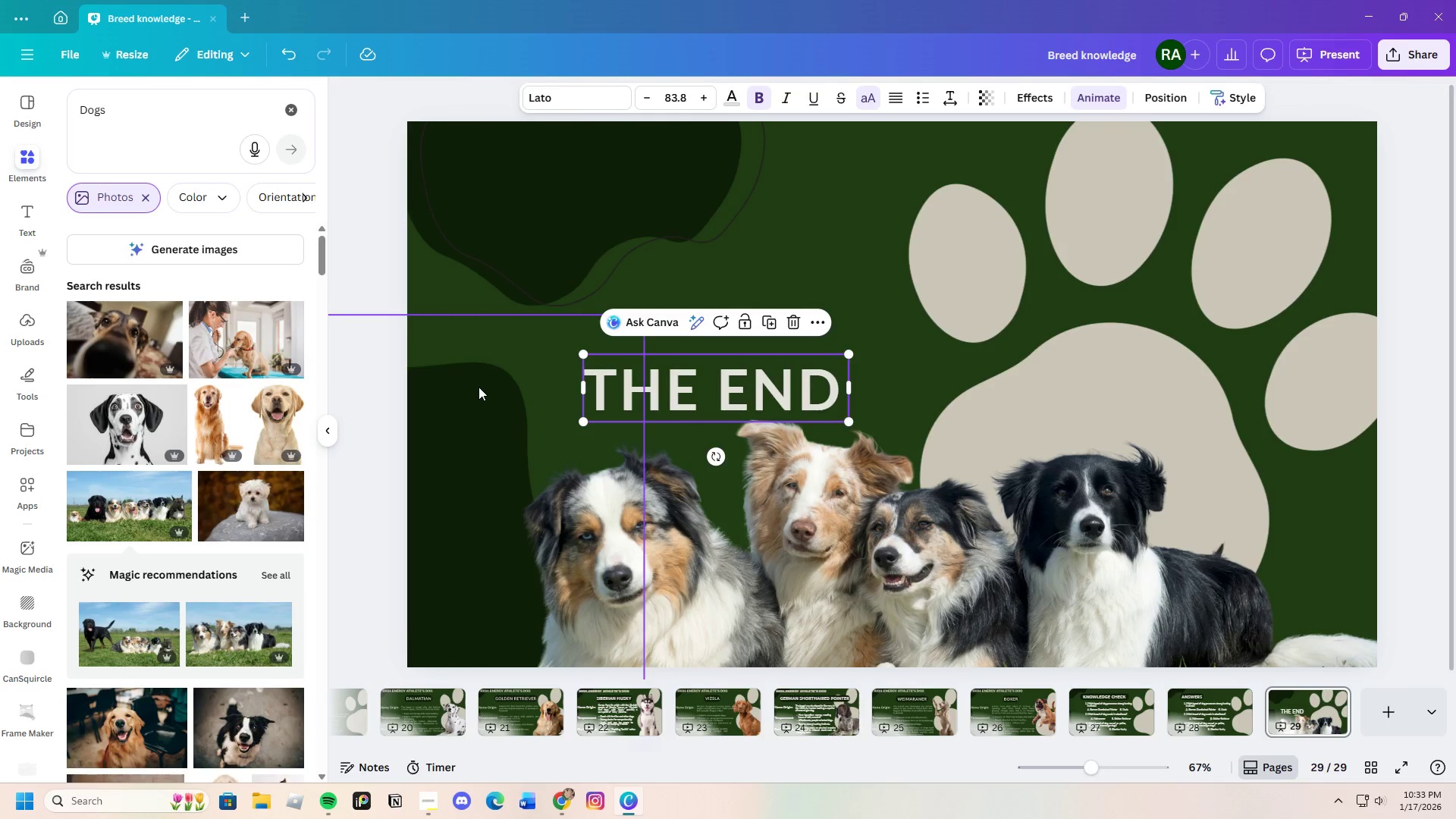 
left_click([516, 397])
 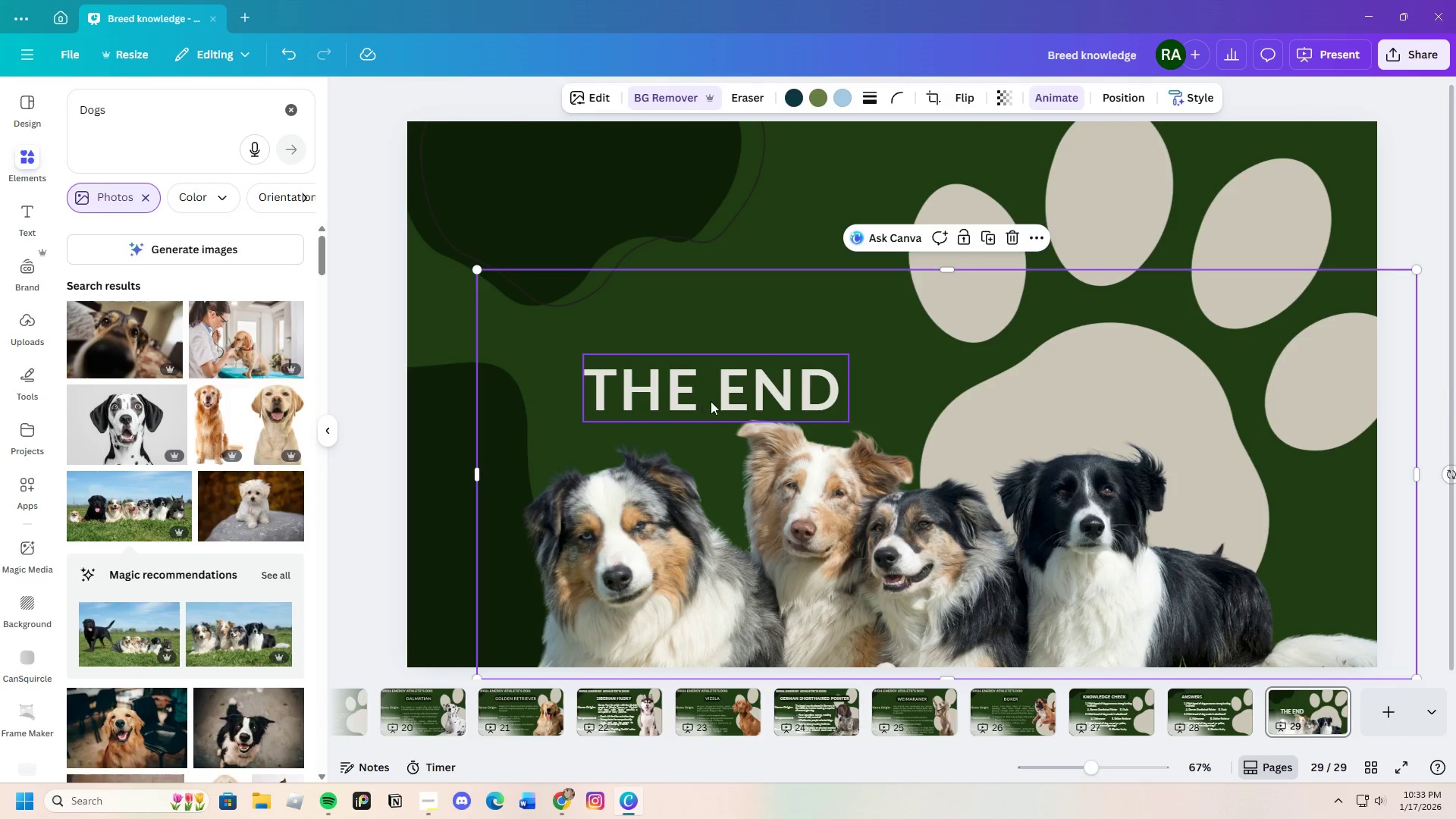 
left_click([718, 401])
 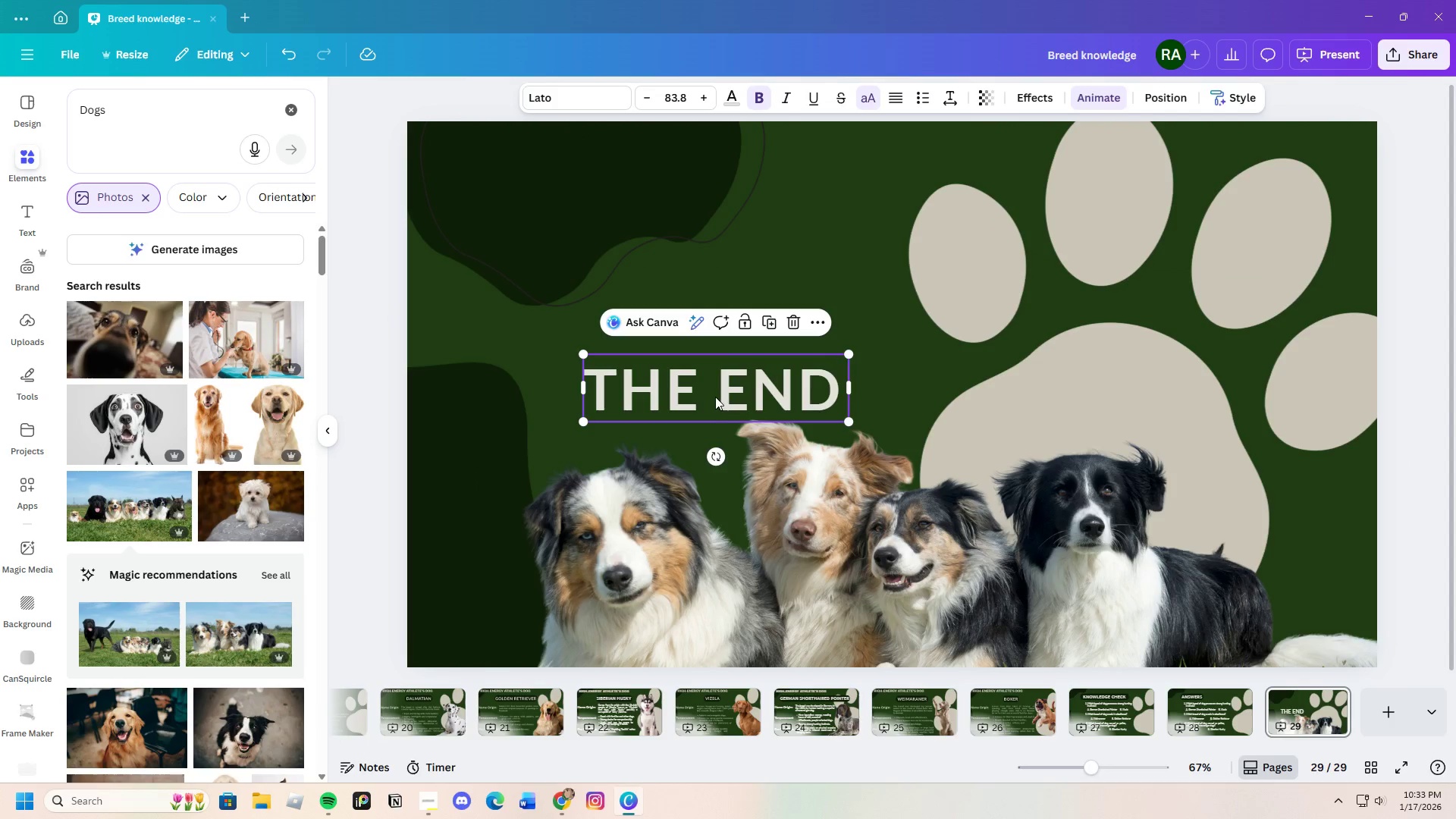 
left_click_drag(start_coordinate=[715, 396], to_coordinate=[704, 388])
 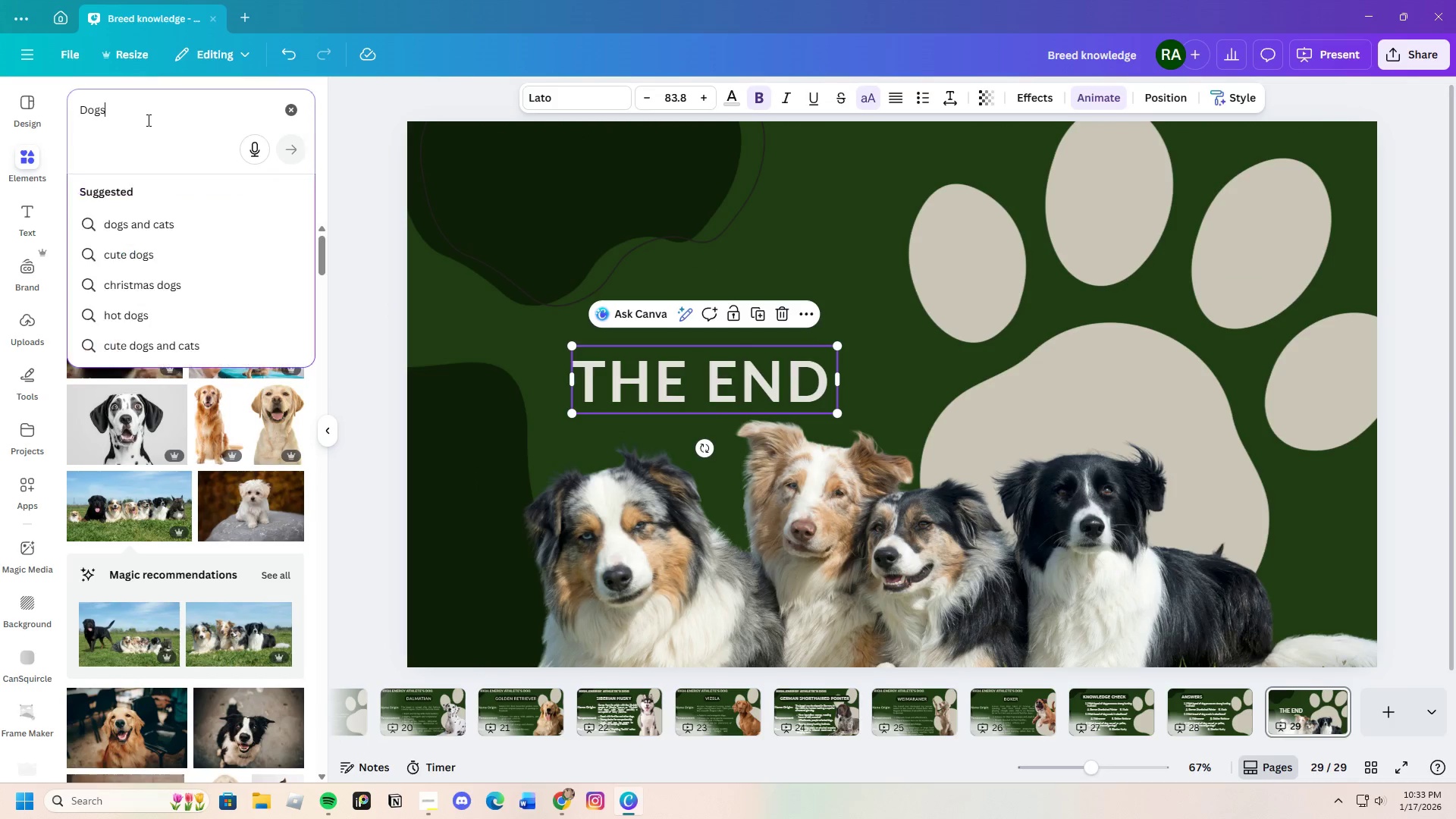 
left_click_drag(start_coordinate=[147, 120], to_coordinate=[114, 116])
 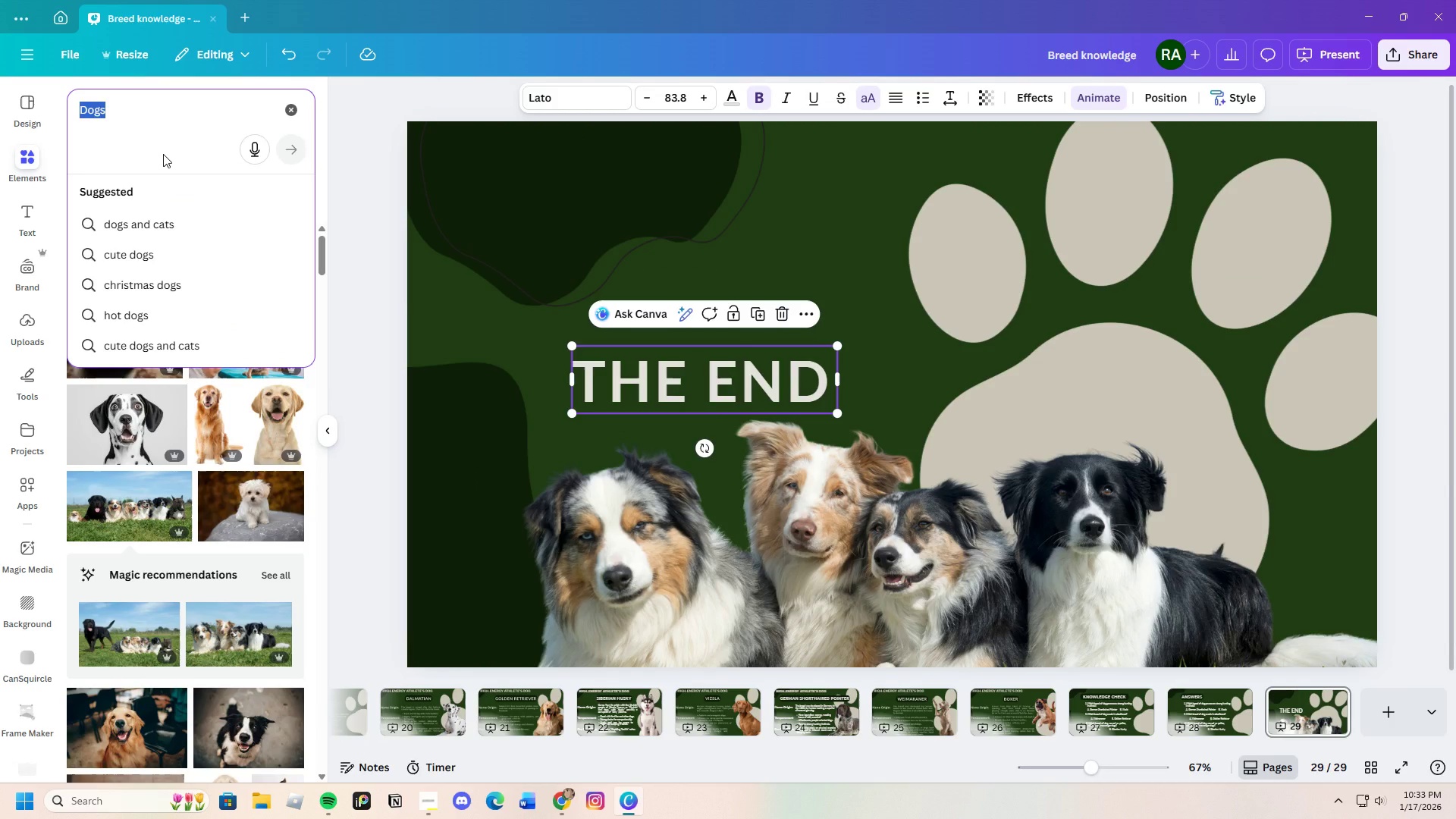 
key(Backspace)
 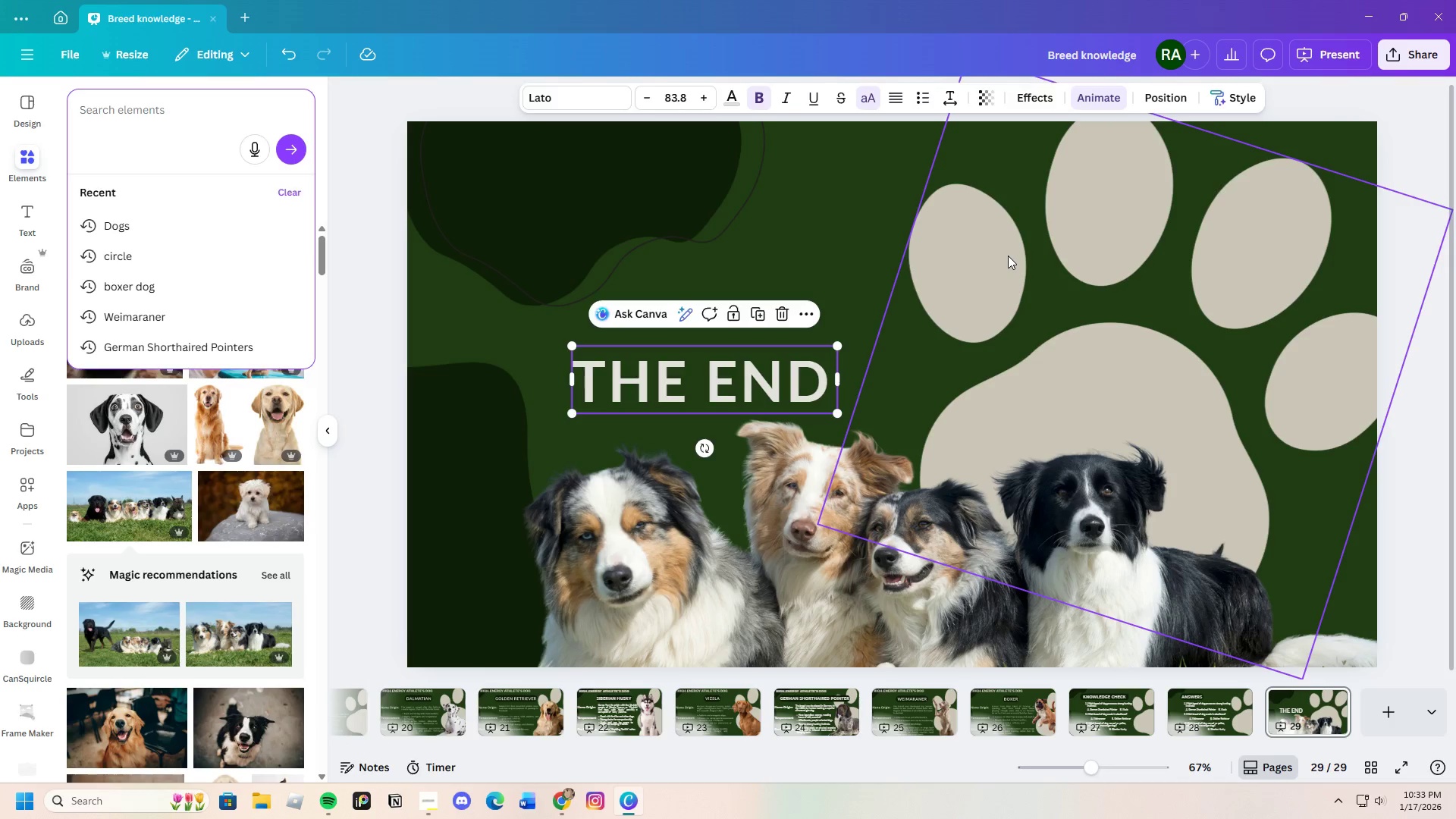 
key(Control+C)
 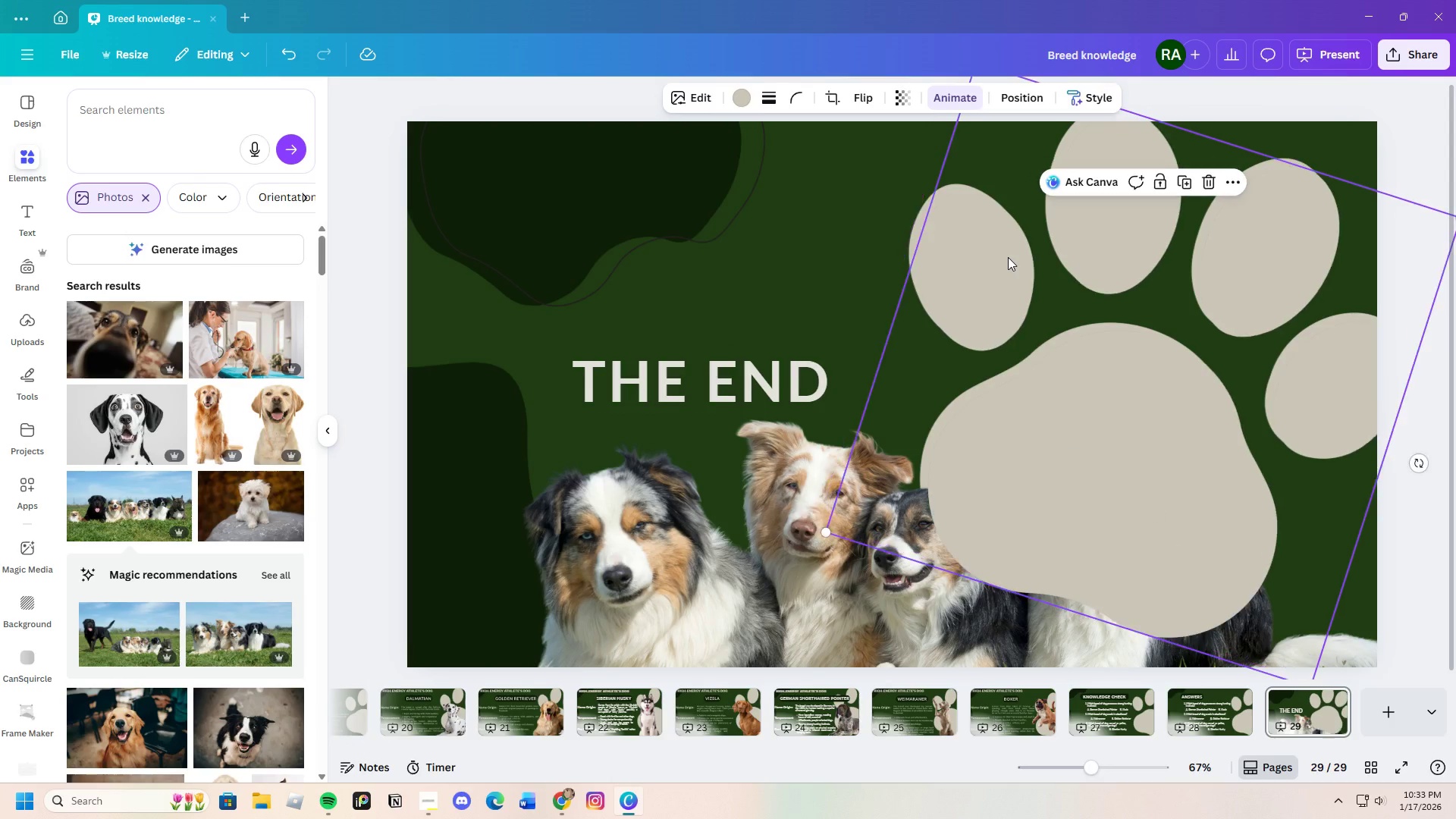 
key(Control+V)
 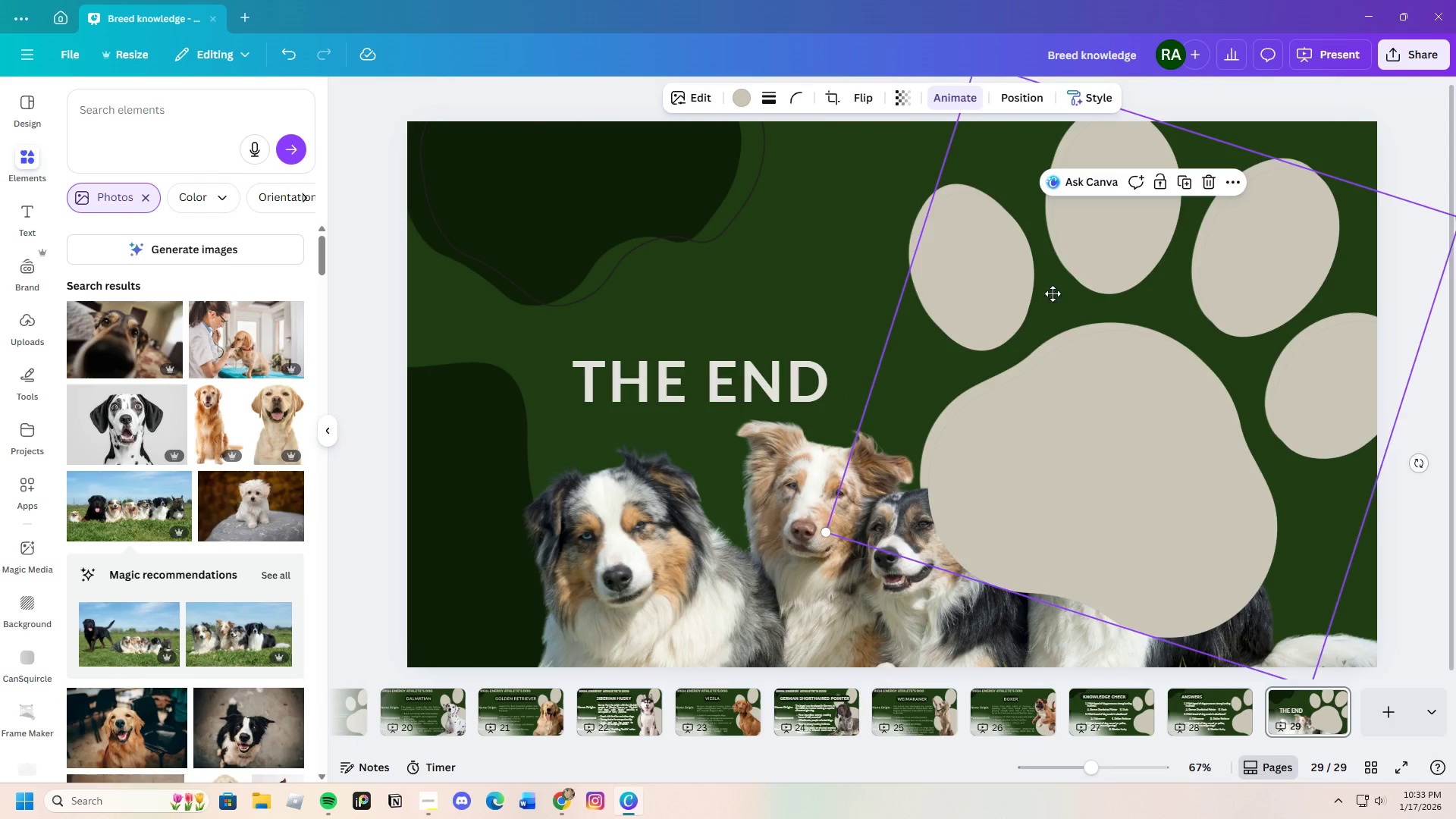 
left_click_drag(start_coordinate=[1074, 293], to_coordinate=[895, 293])
 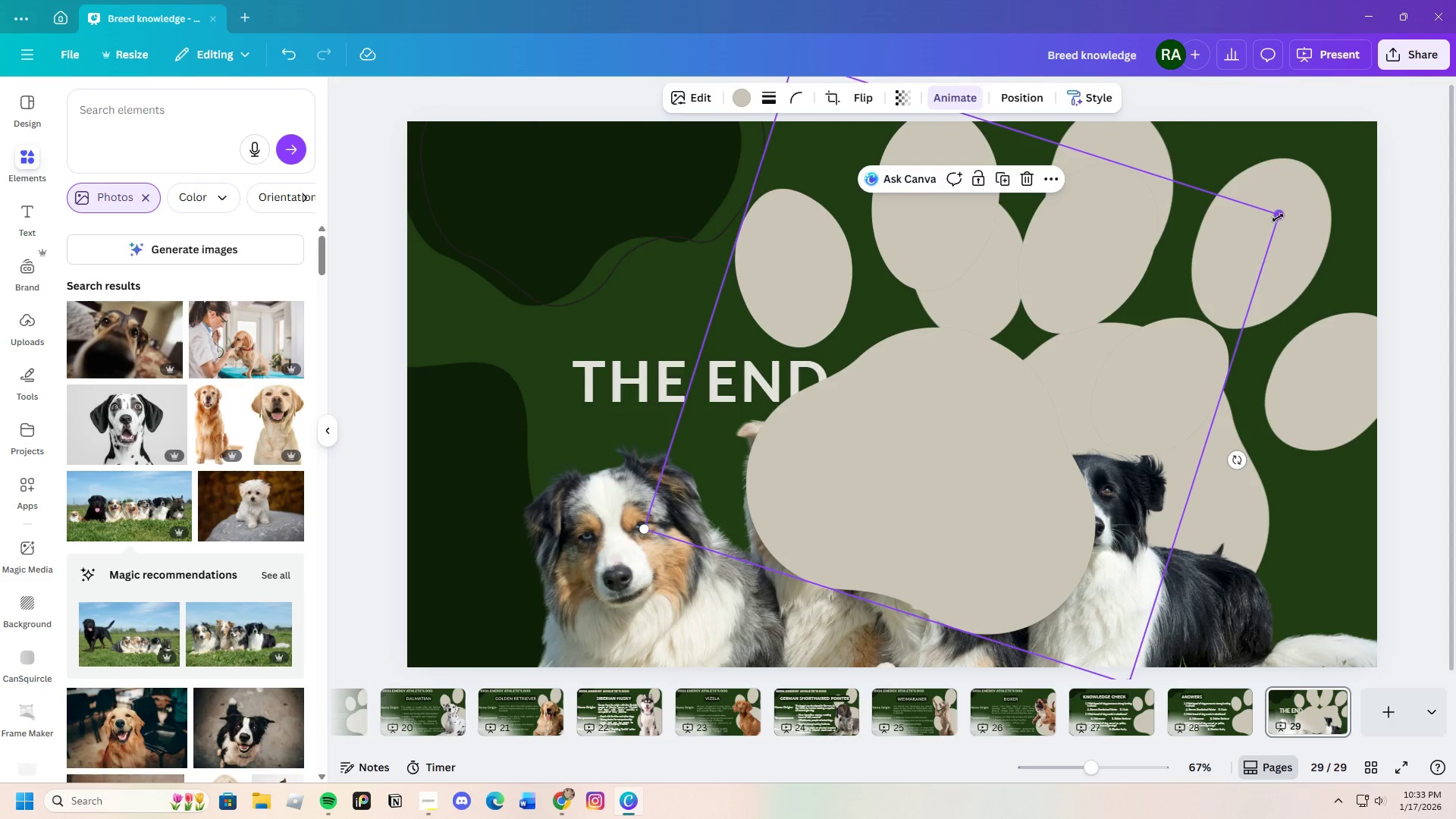 
left_click_drag(start_coordinate=[1281, 215], to_coordinate=[751, 490])
 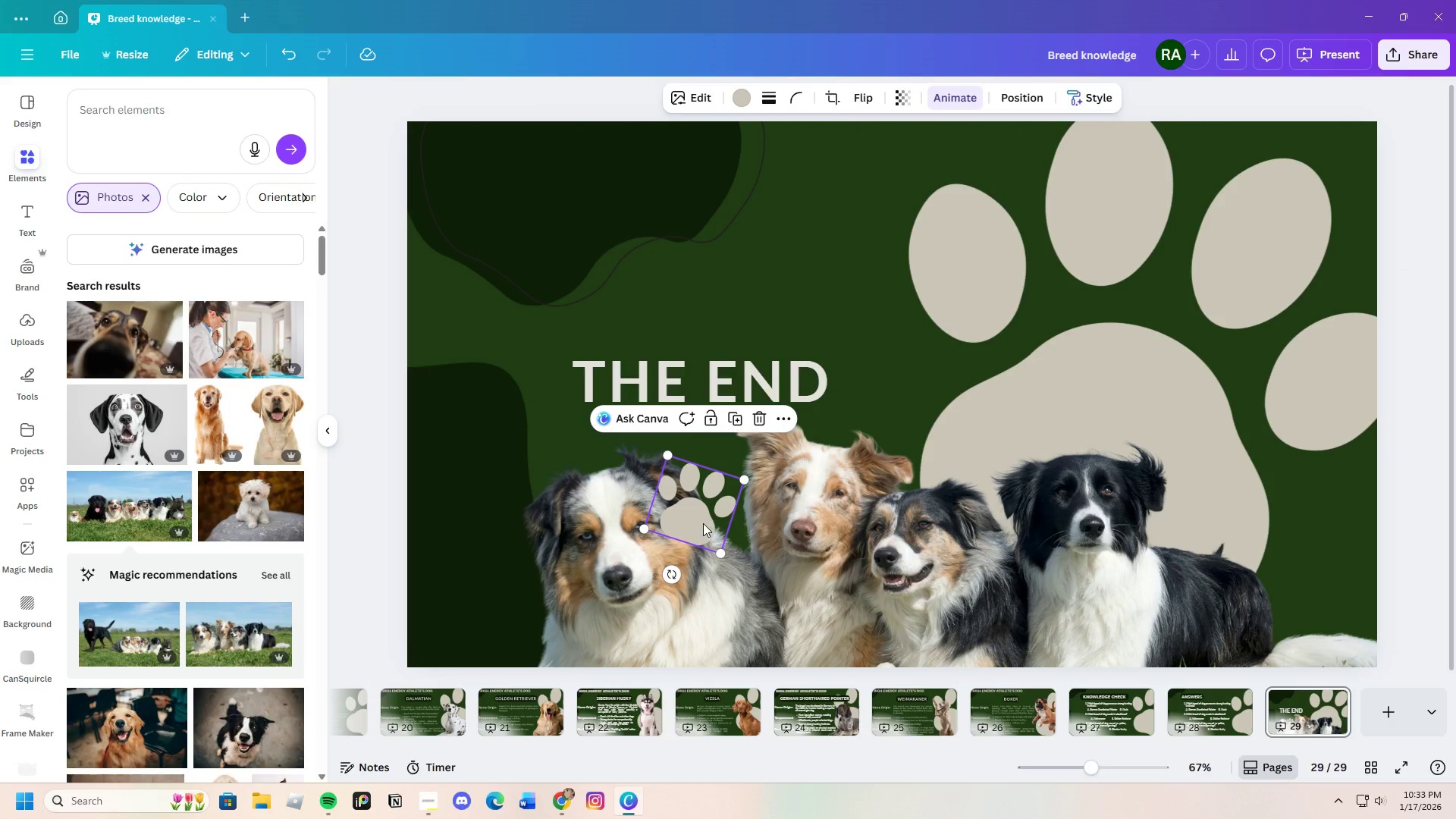 
left_click_drag(start_coordinate=[703, 523], to_coordinate=[882, 412])
 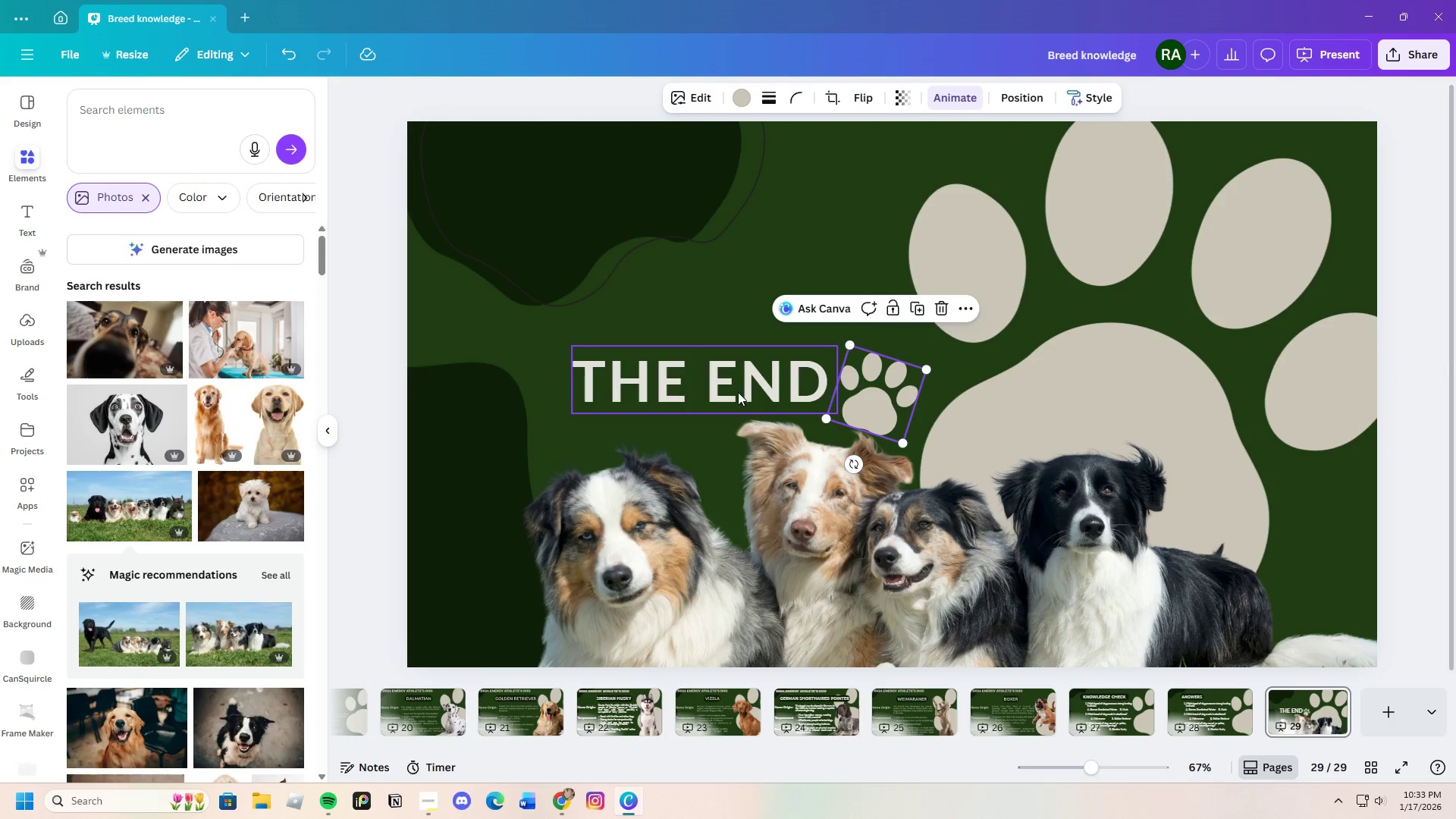 
left_click_drag(start_coordinate=[735, 391], to_coordinate=[726, 369])
 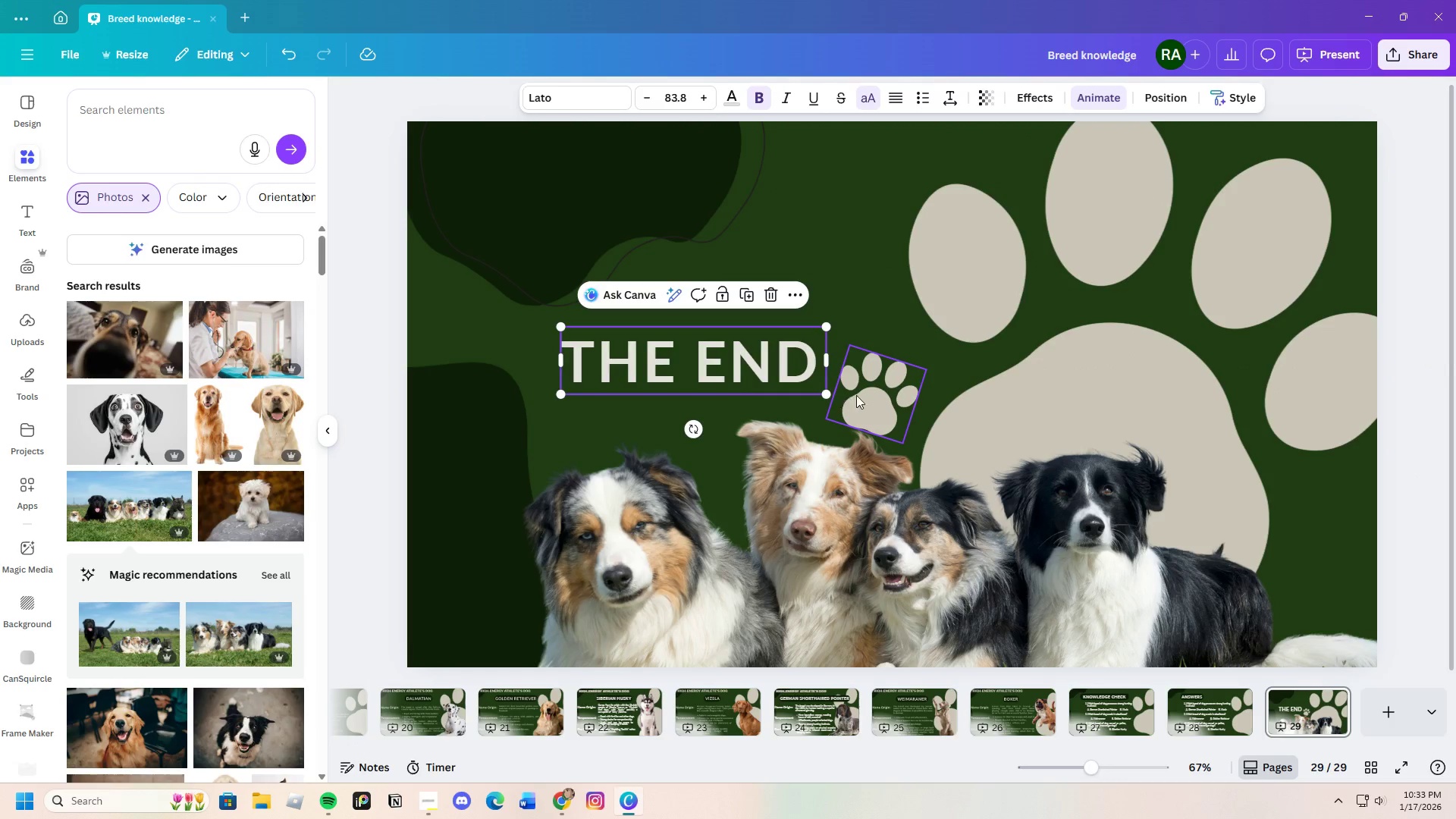 
left_click_drag(start_coordinate=[856, 395], to_coordinate=[843, 362])
 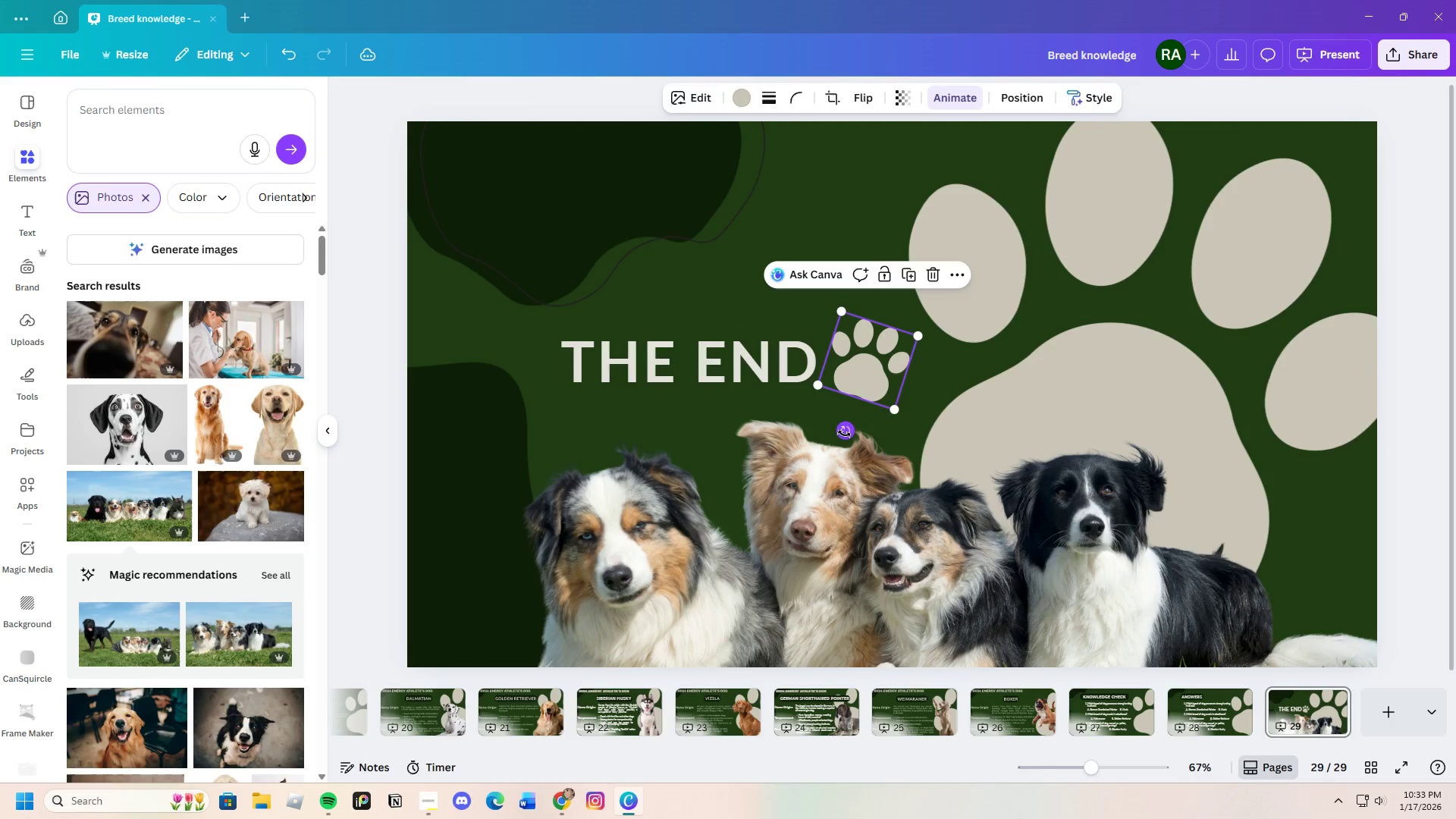 
left_click_drag(start_coordinate=[846, 431], to_coordinate=[885, 420])
 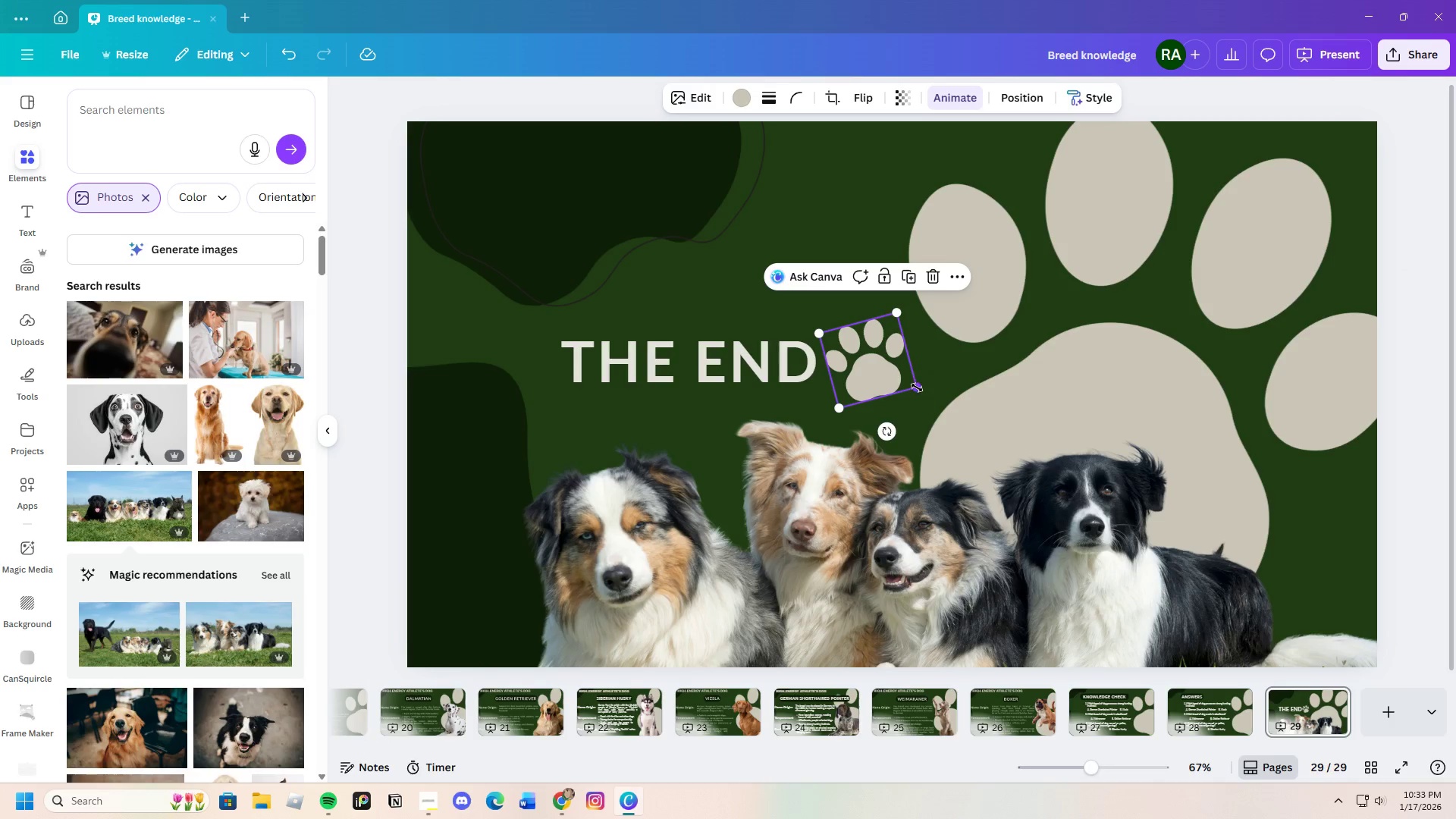 
left_click_drag(start_coordinate=[917, 388], to_coordinate=[880, 372])
 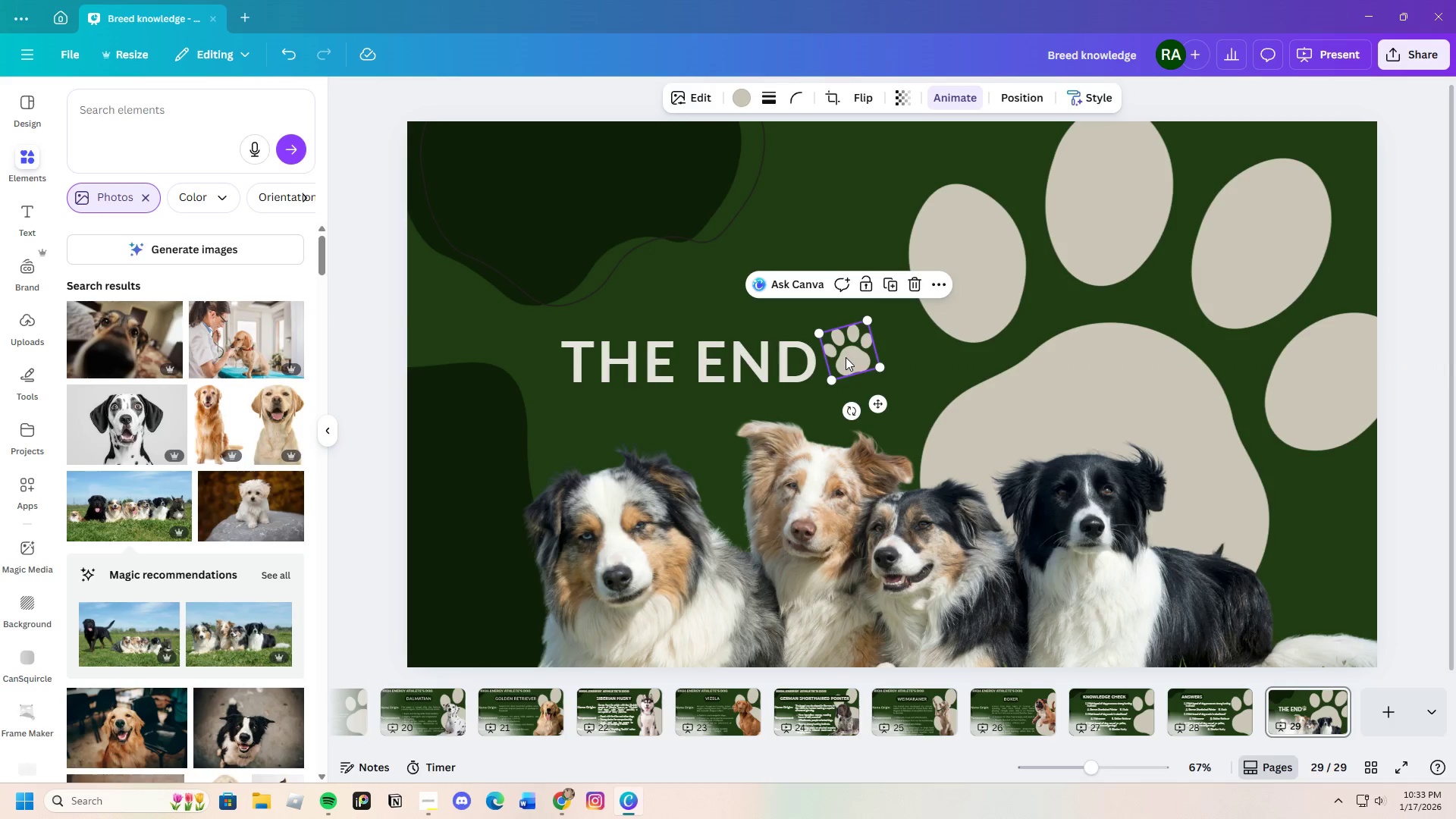 
left_click_drag(start_coordinate=[846, 357], to_coordinate=[846, 344])
 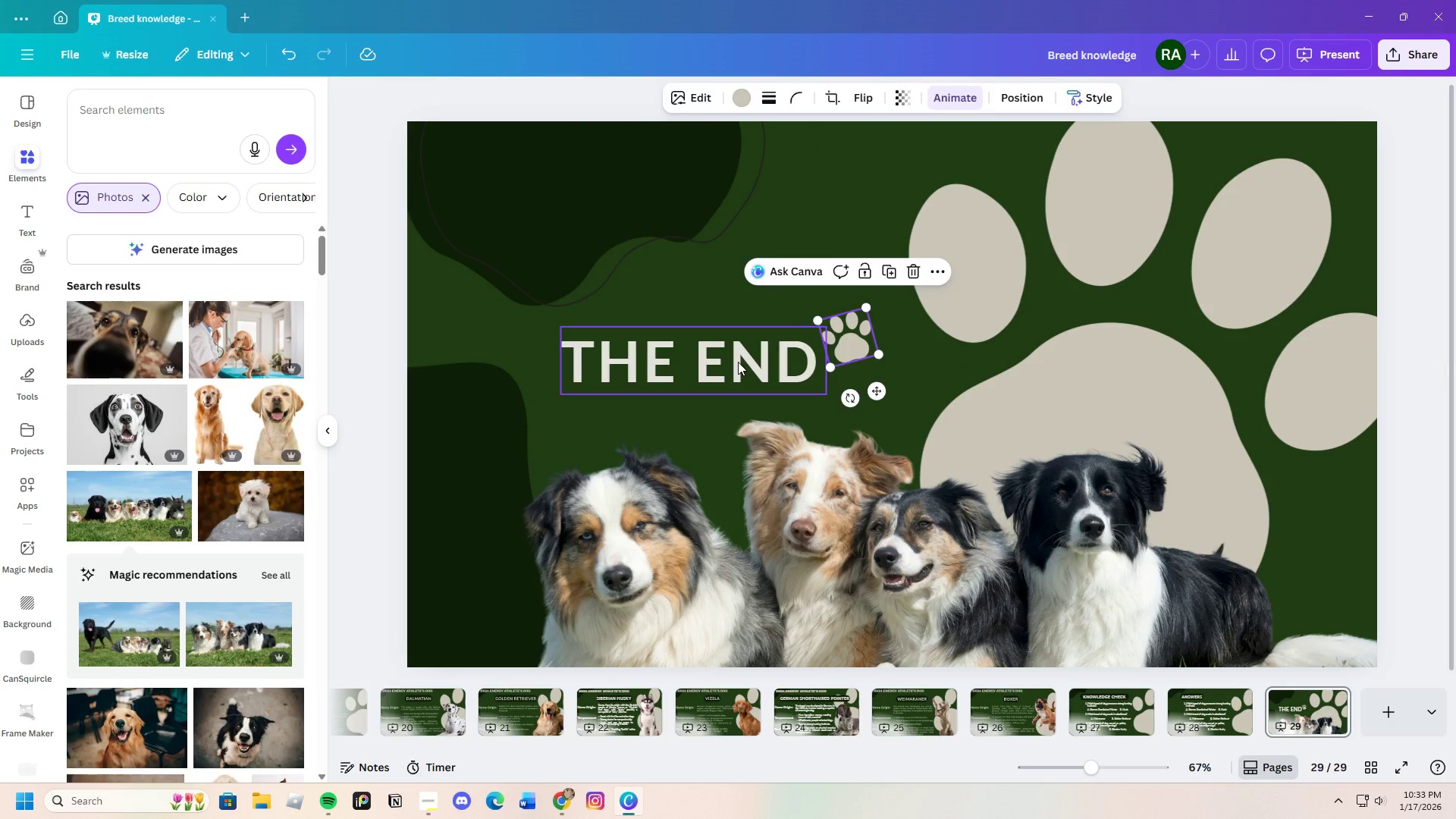 
left_click([738, 362])
 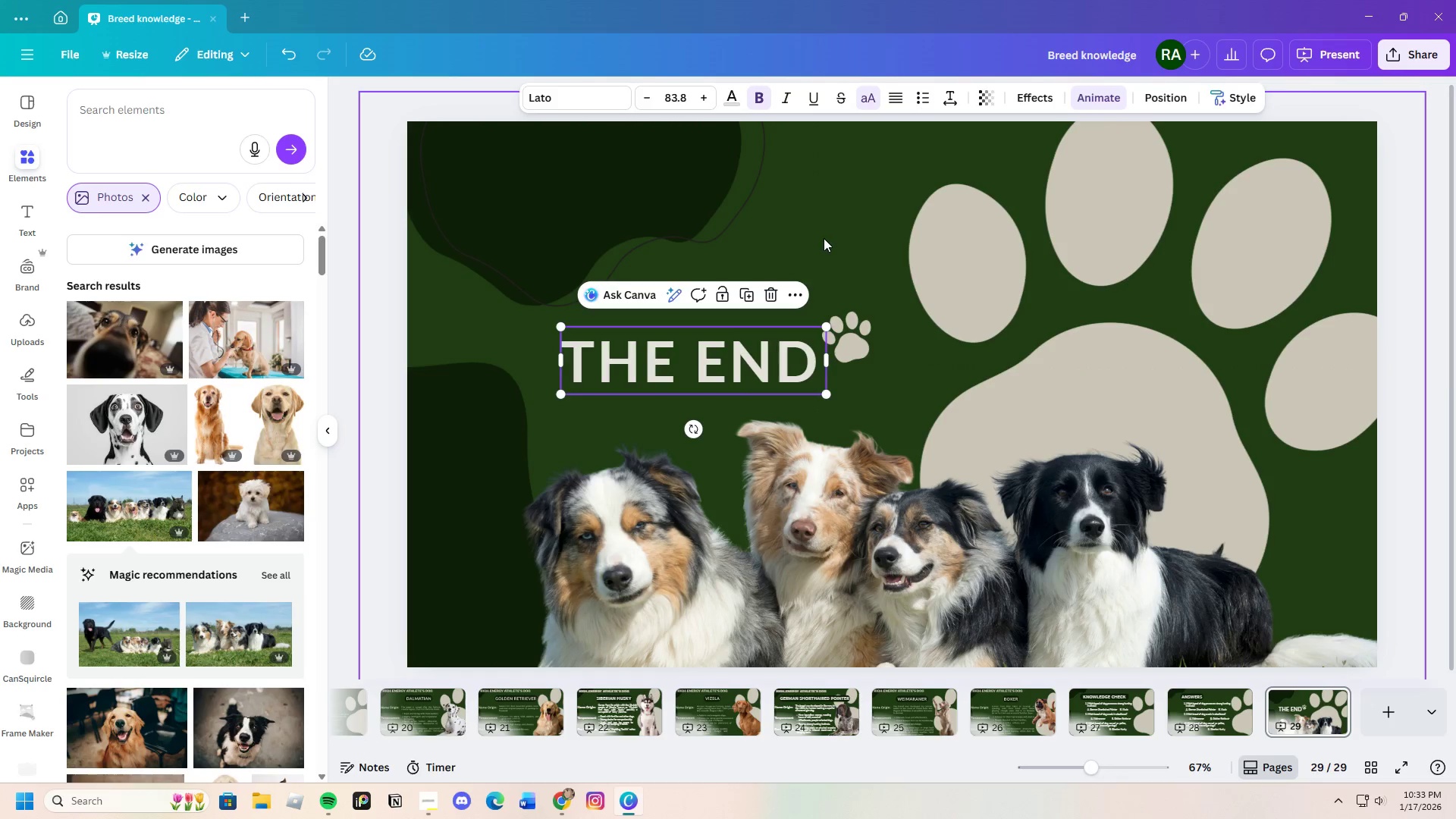 
left_click([824, 238])
 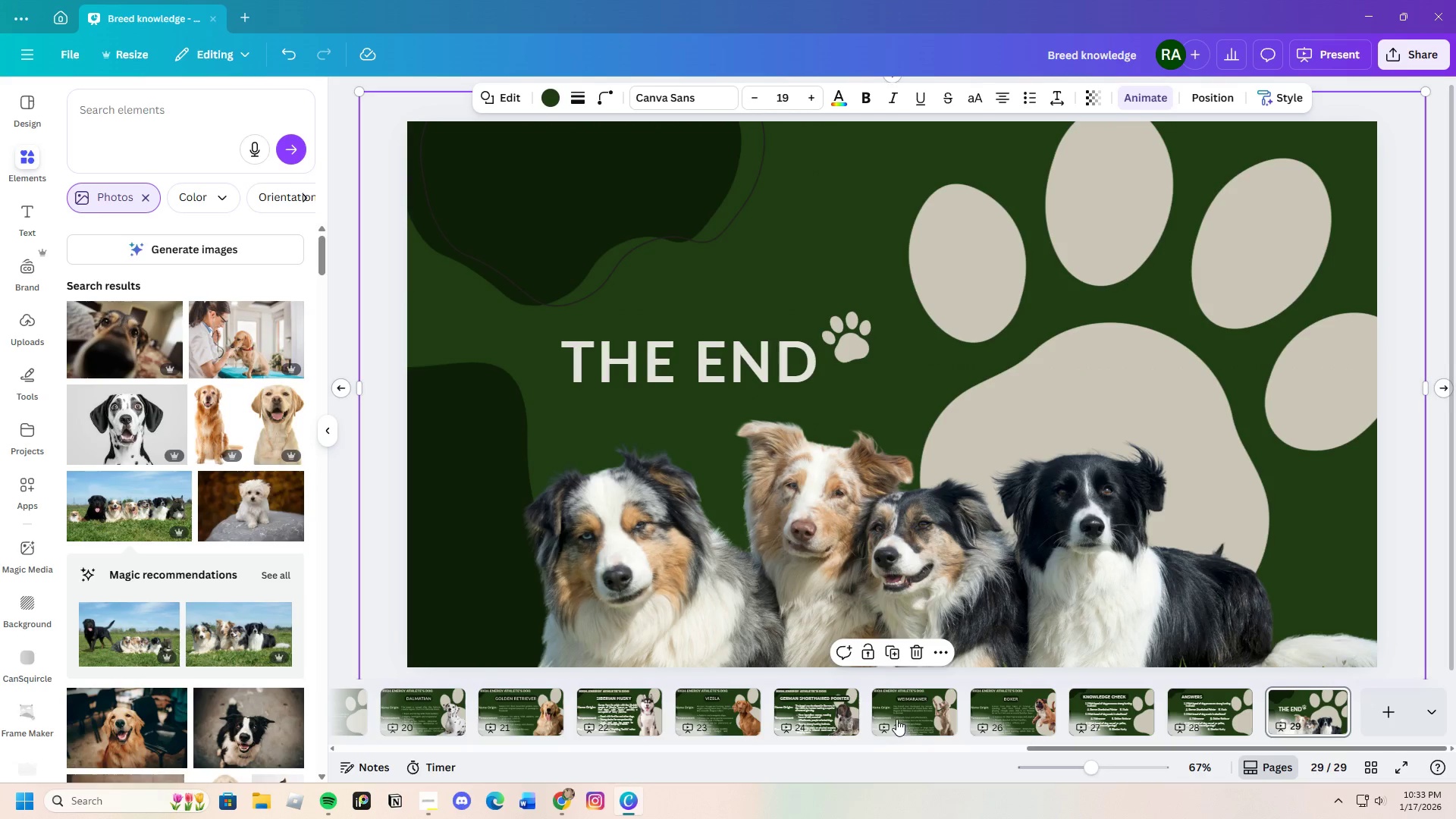 
wait(8.64)
 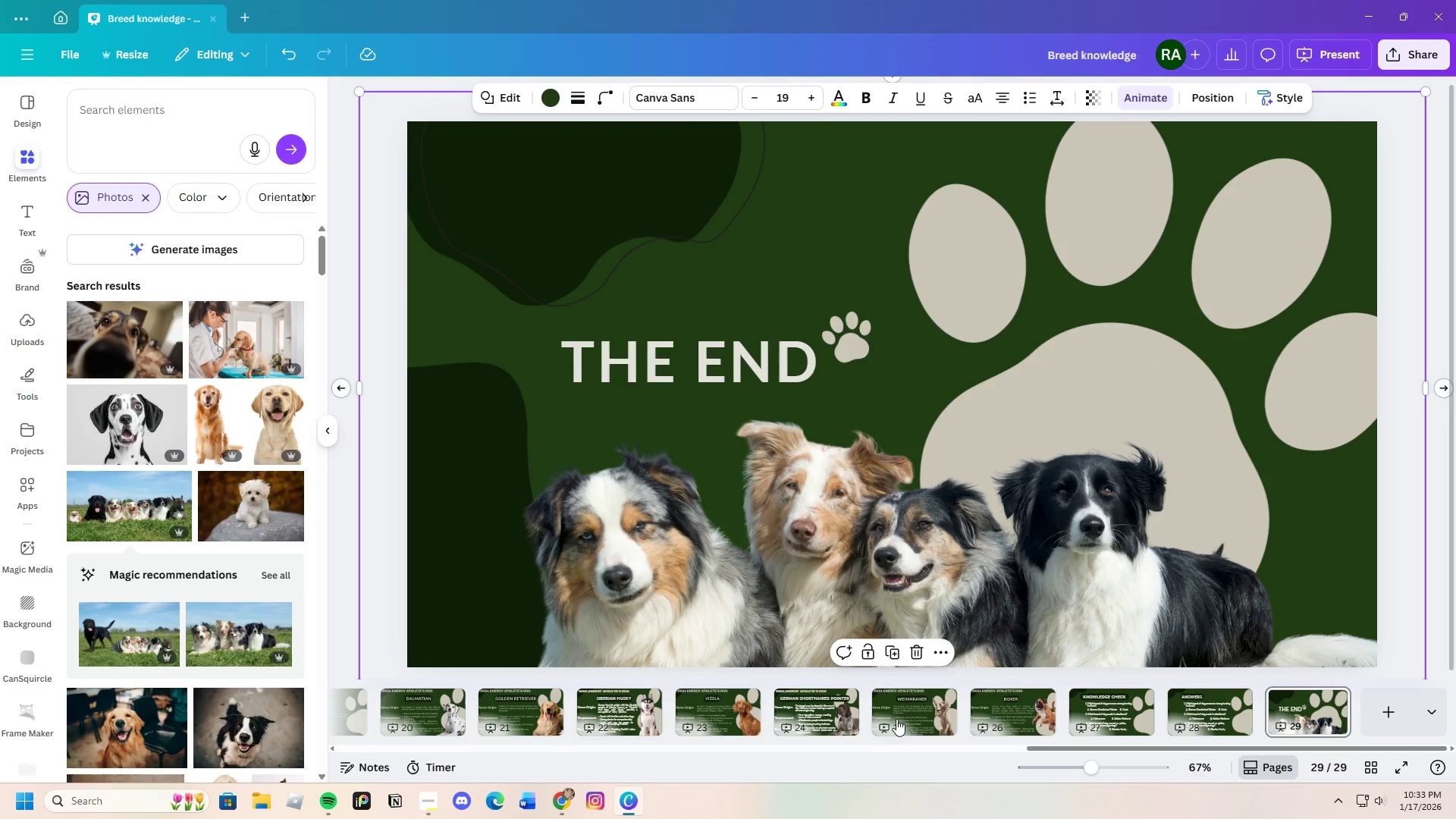 
left_click([700, 371])
 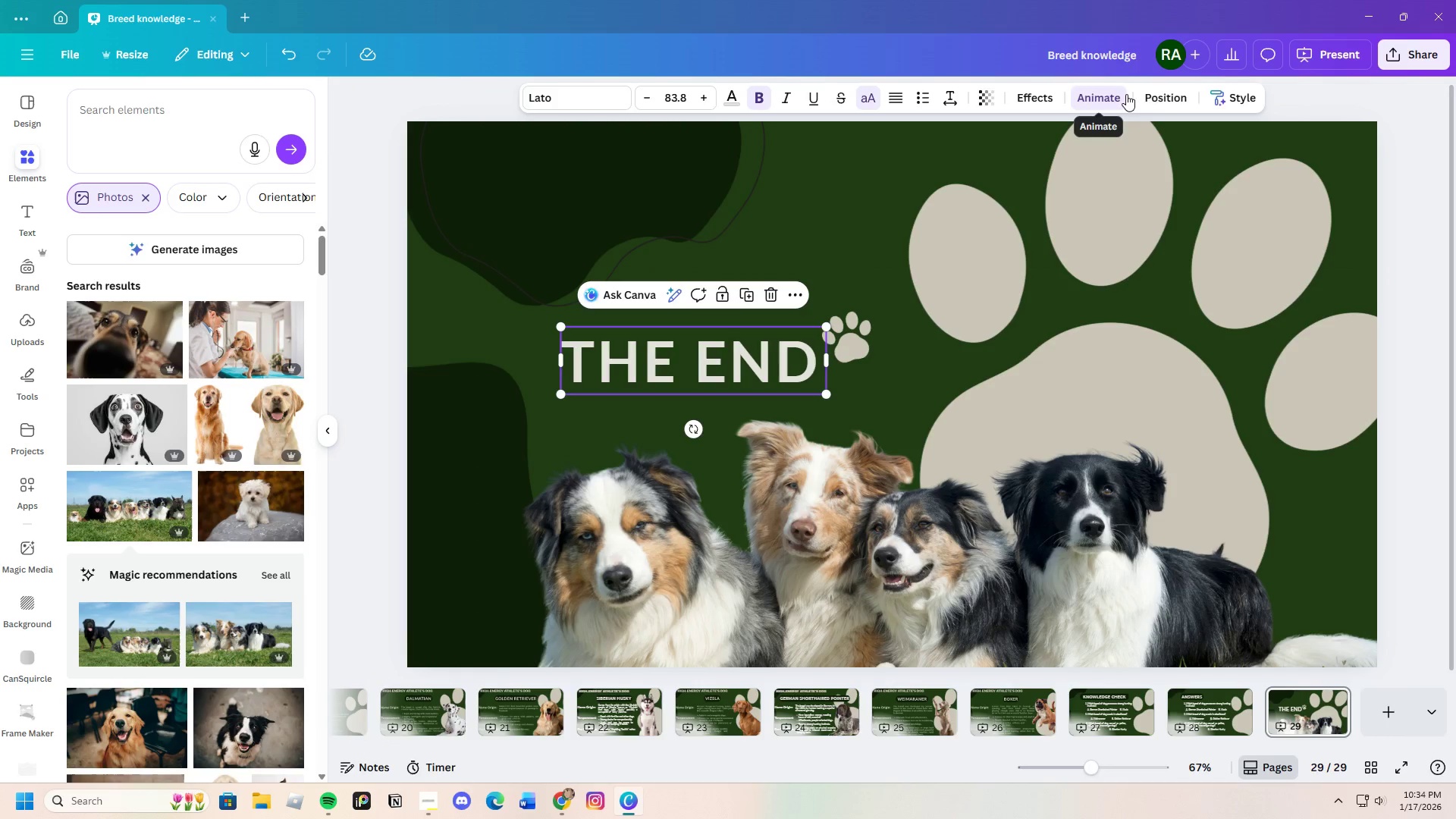 
left_click([1100, 98])
 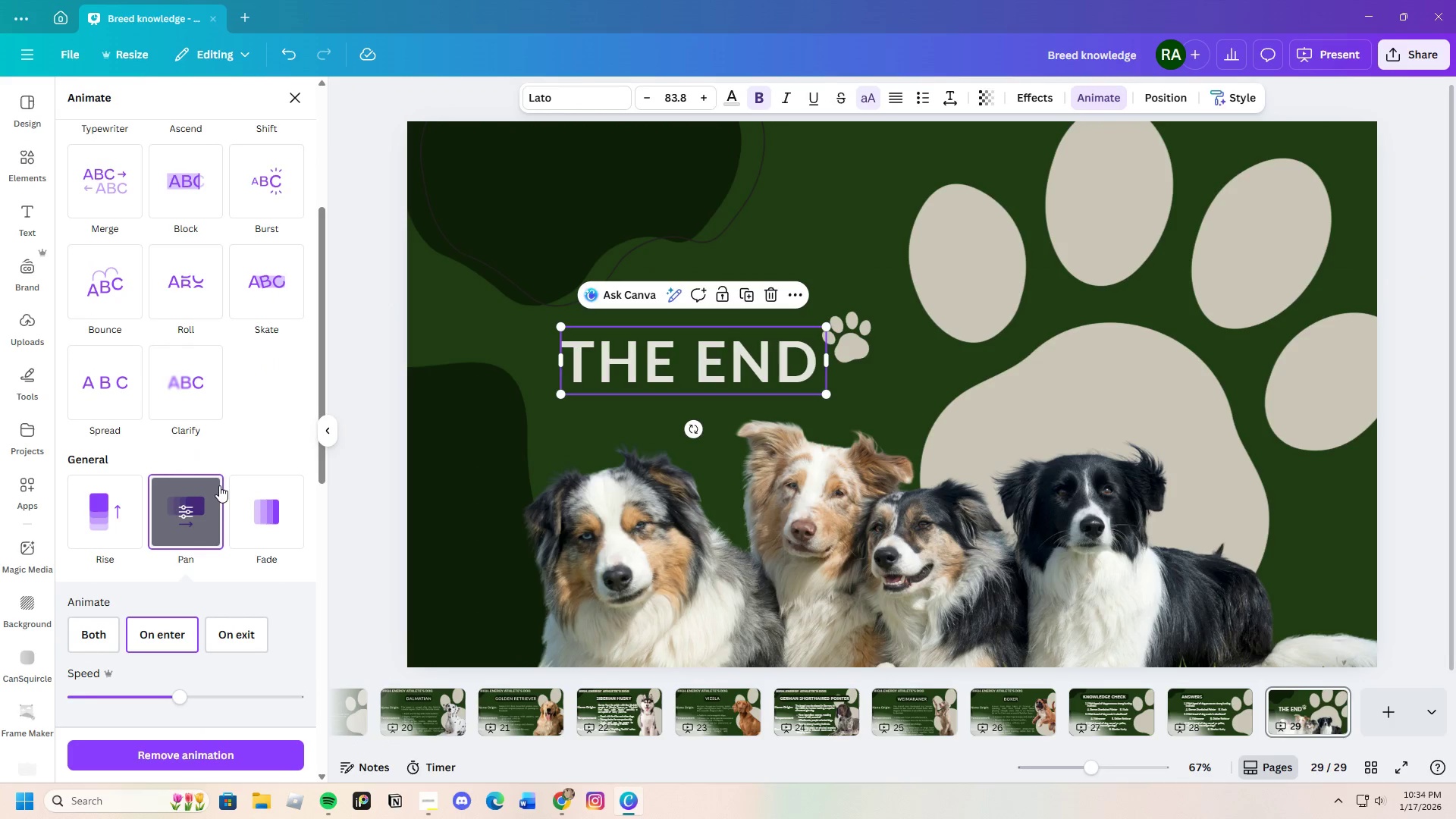 
scroll: coordinate [187, 474], scroll_direction: up, amount: 4.0
 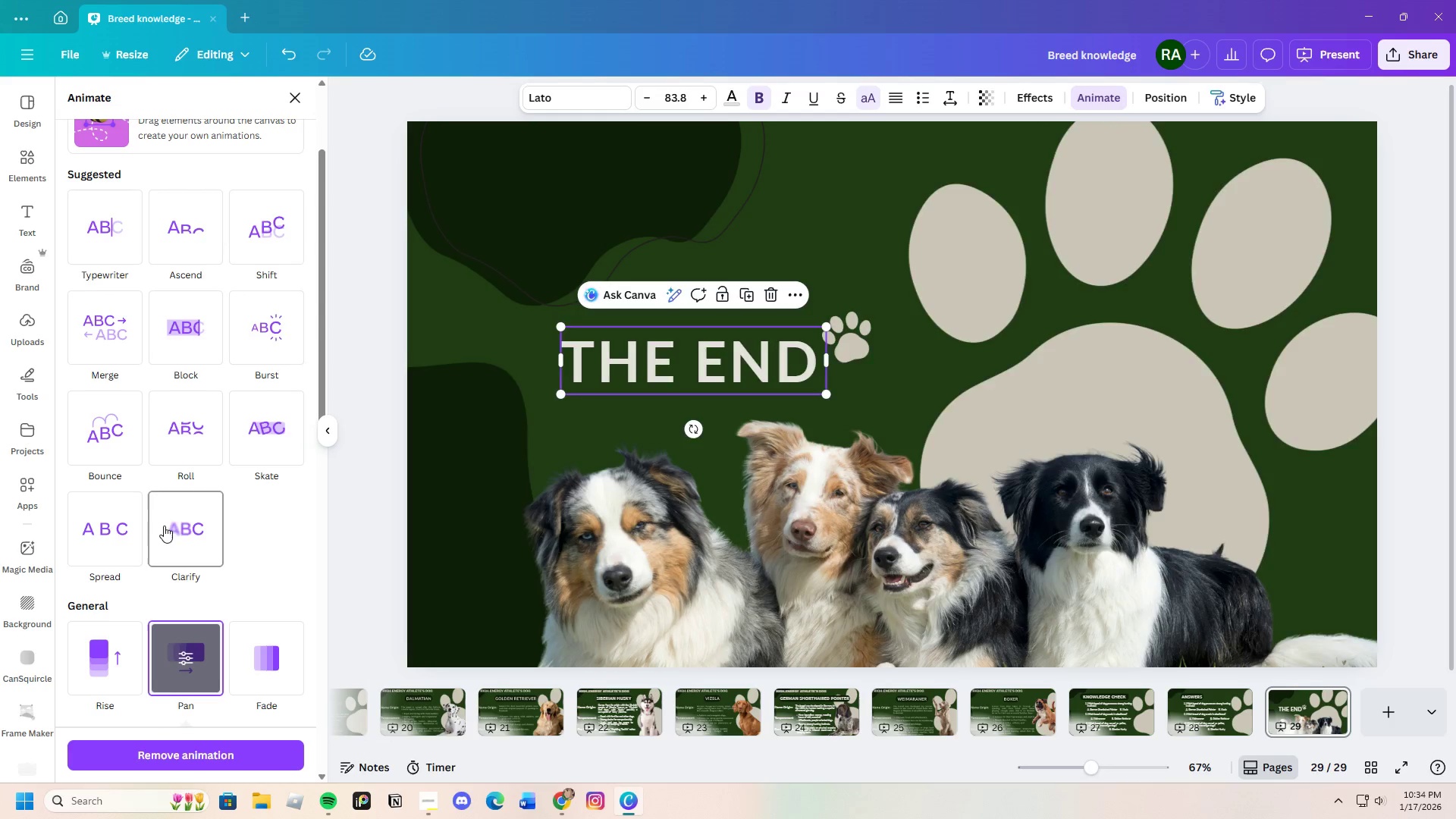 
scroll: coordinate [163, 598], scroll_direction: down, amount: 3.0
 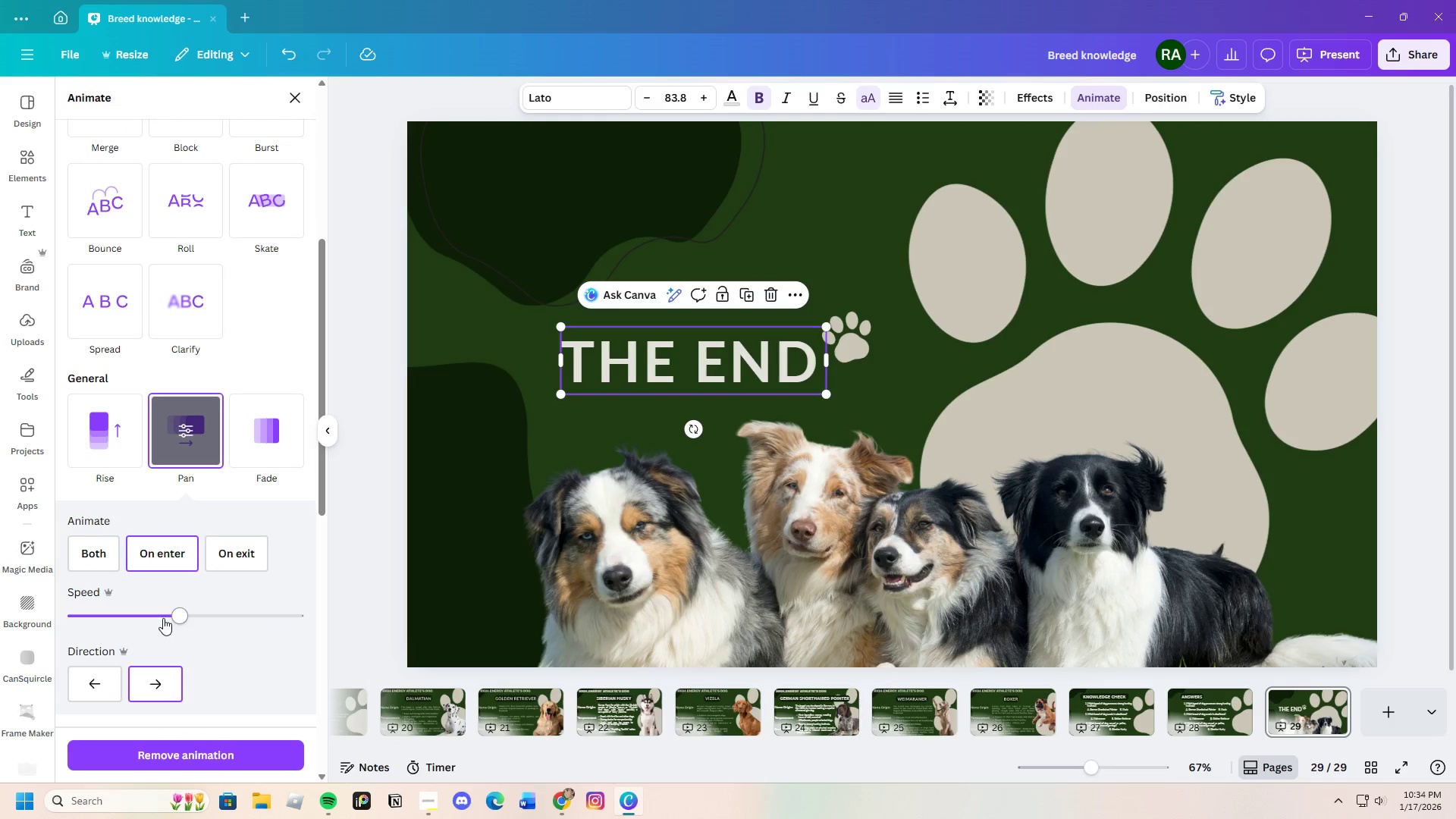 
scroll: coordinate [132, 516], scroll_direction: up, amount: 2.0
 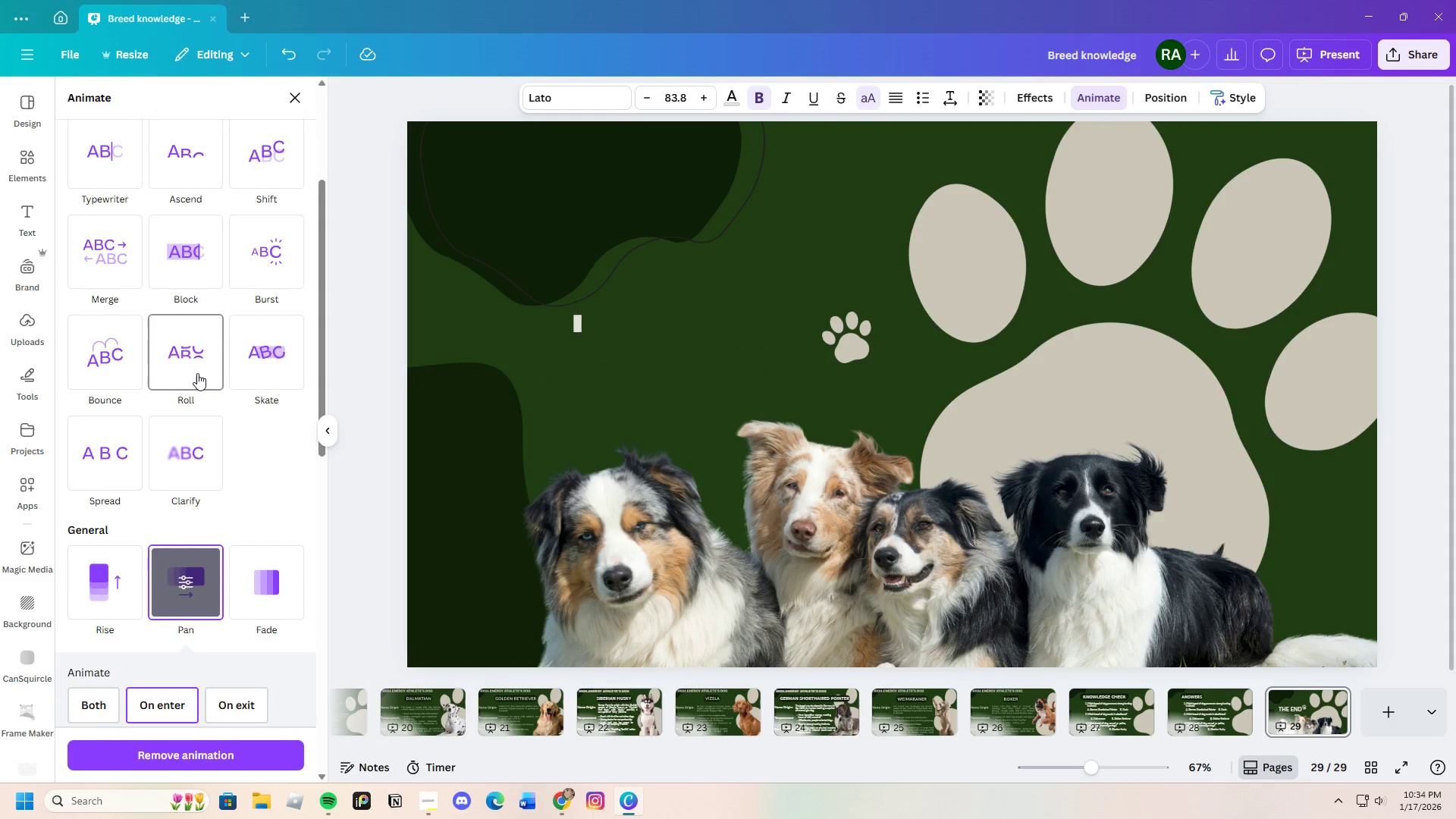 
wait(8.48)
 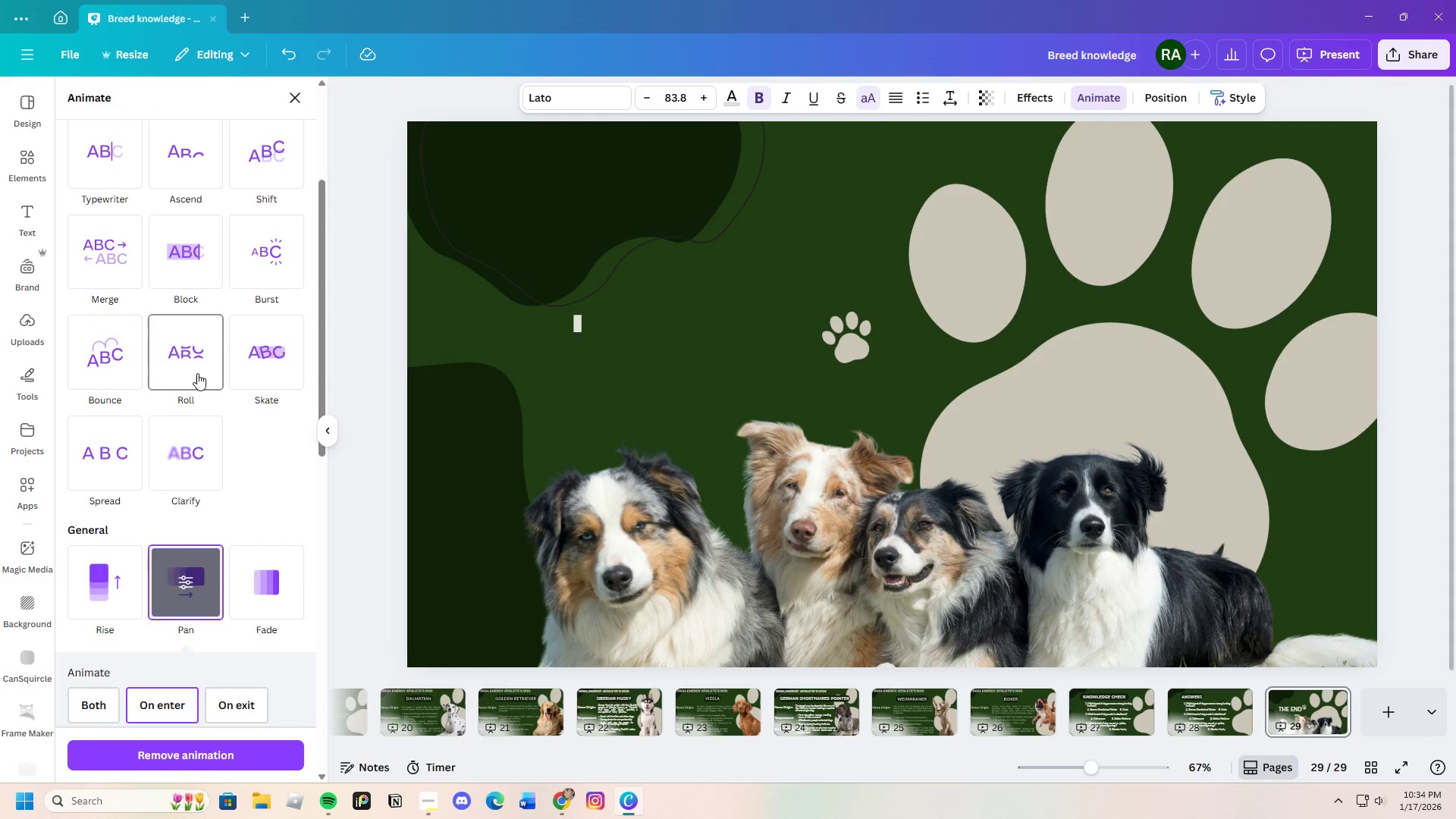 
scroll: coordinate [217, 564], scroll_direction: down, amount: 7.0
 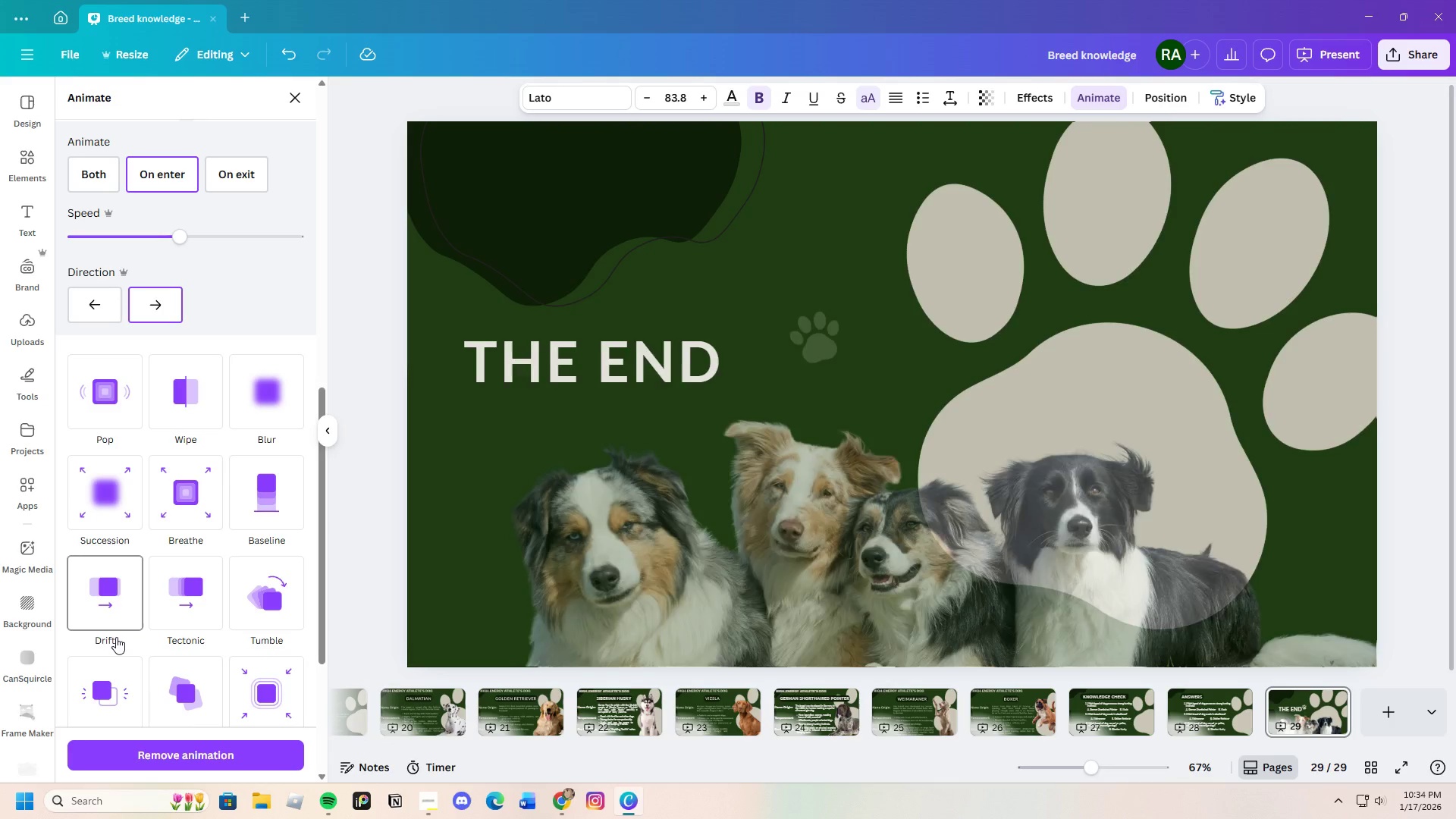 
wait(5.91)
 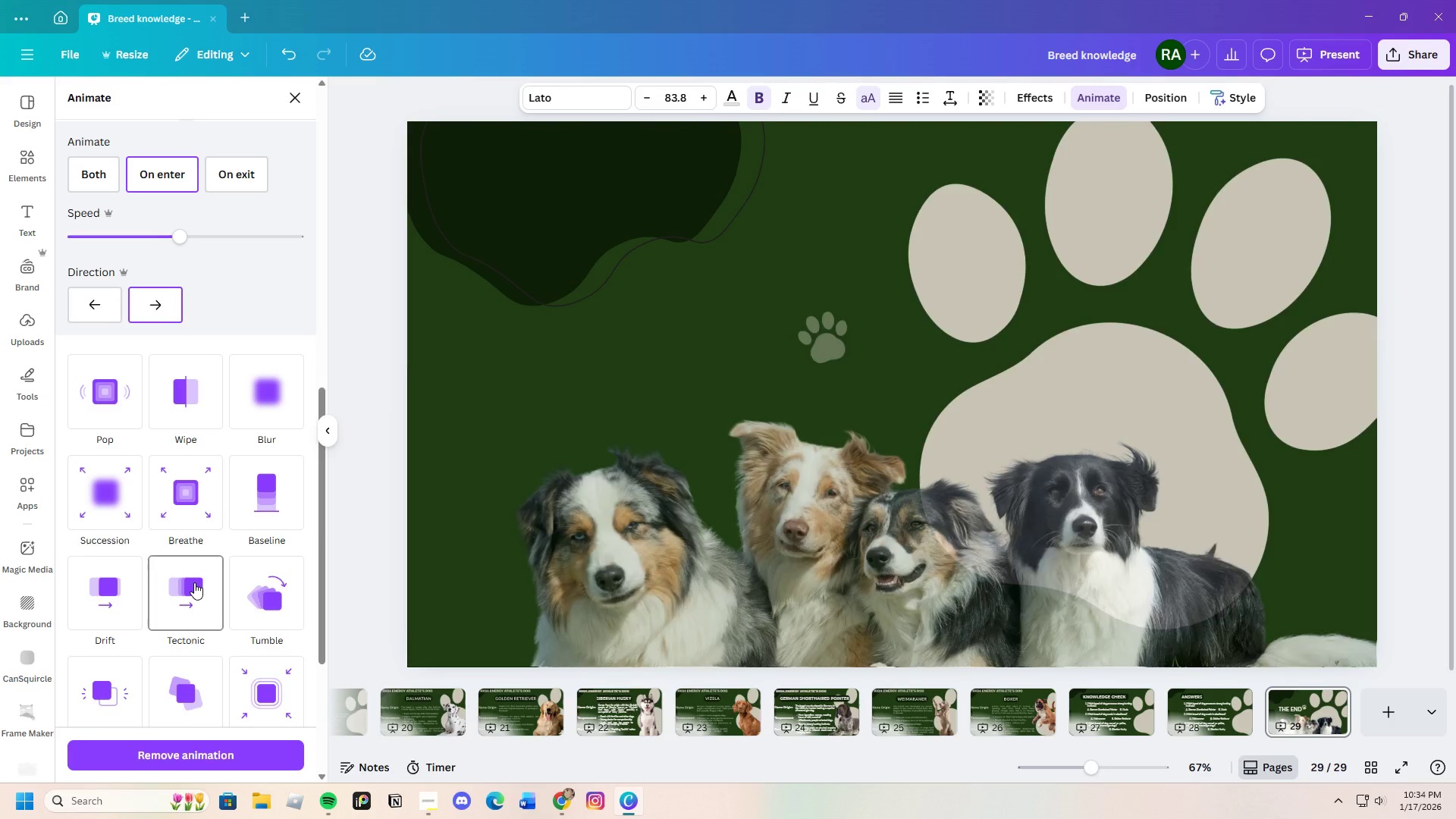 
scroll: coordinate [127, 687], scroll_direction: down, amount: 4.0
 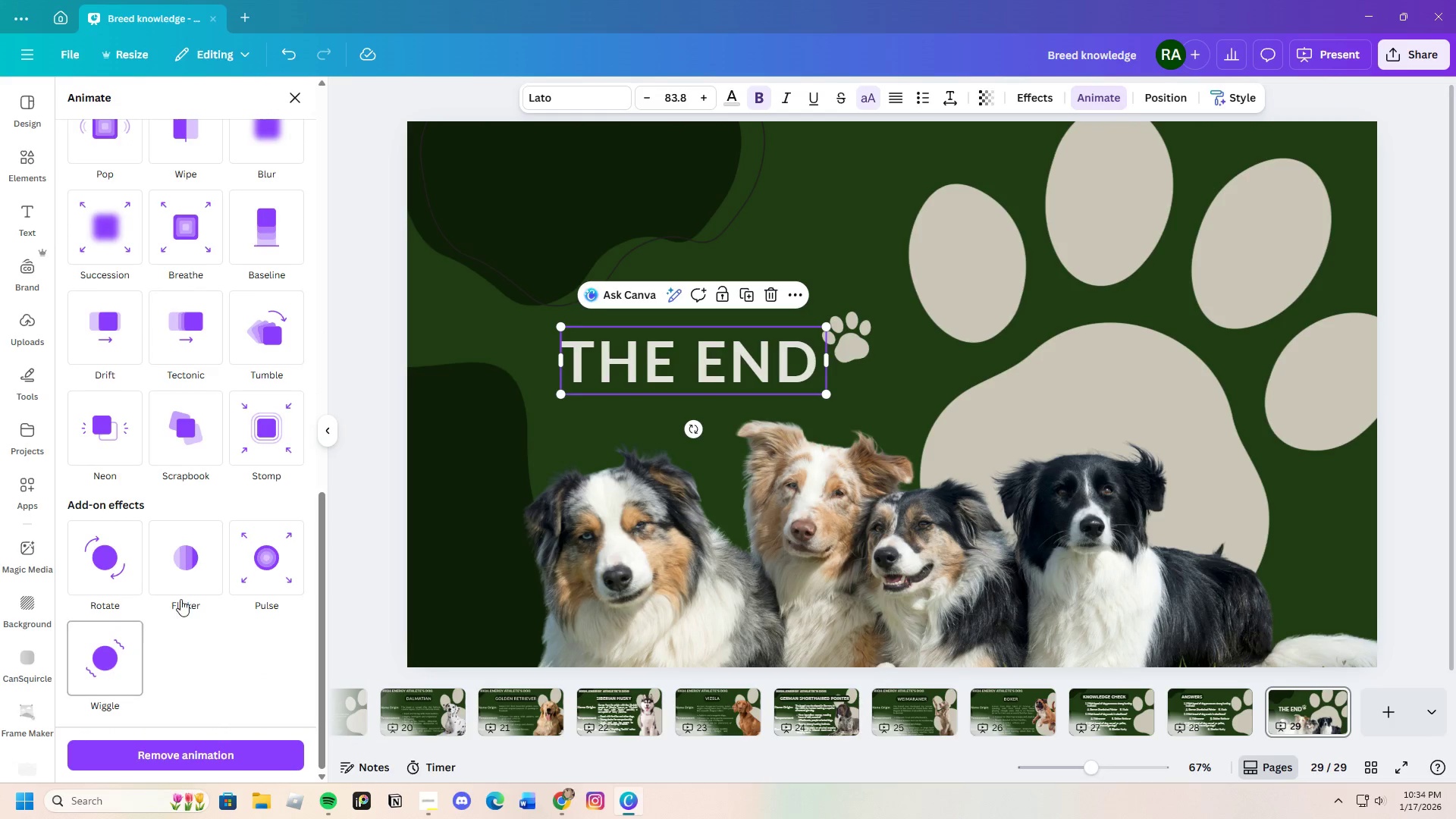 
wait(10.66)
 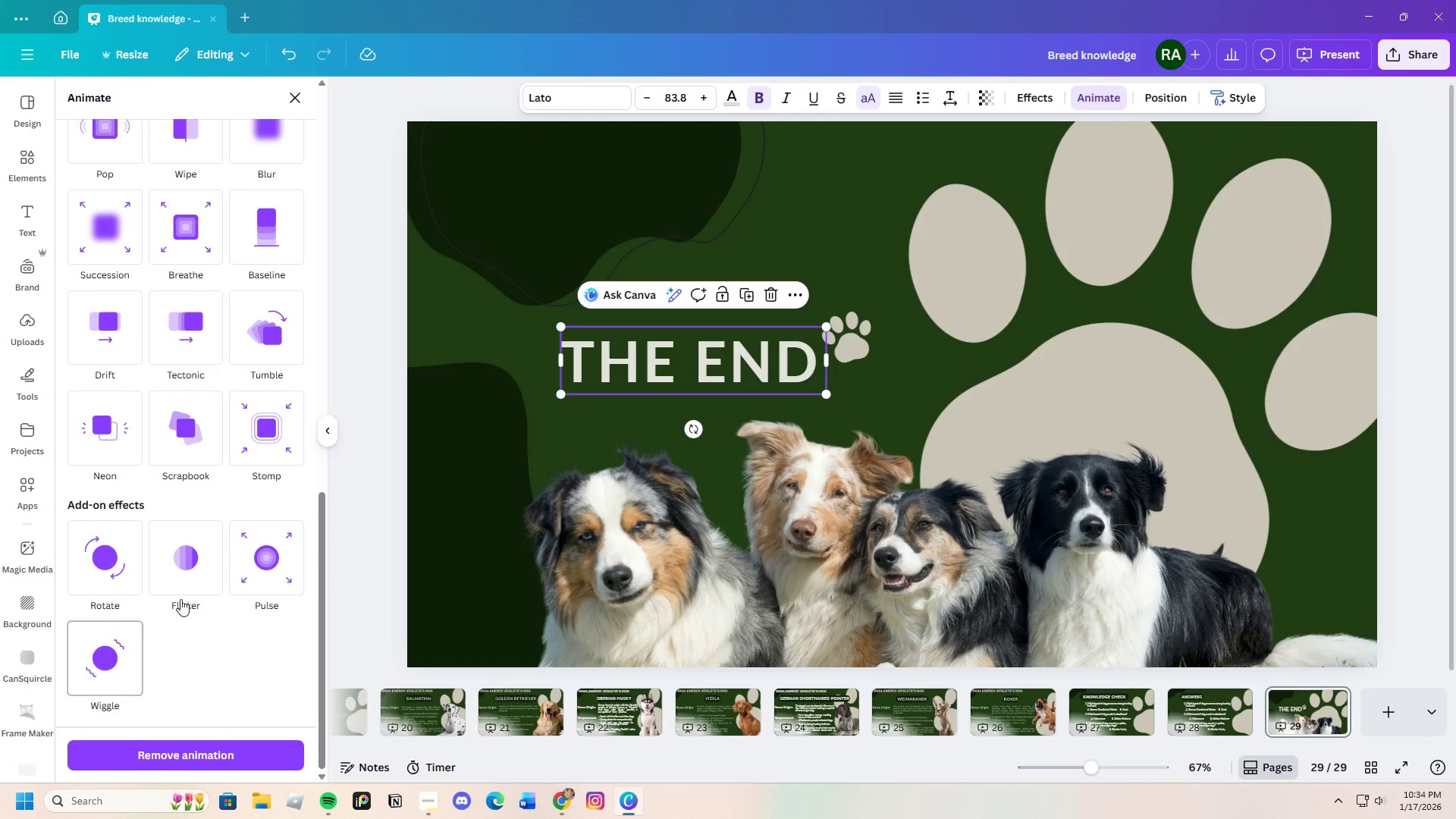 
scroll: coordinate [175, 493], scroll_direction: up, amount: 12.0
 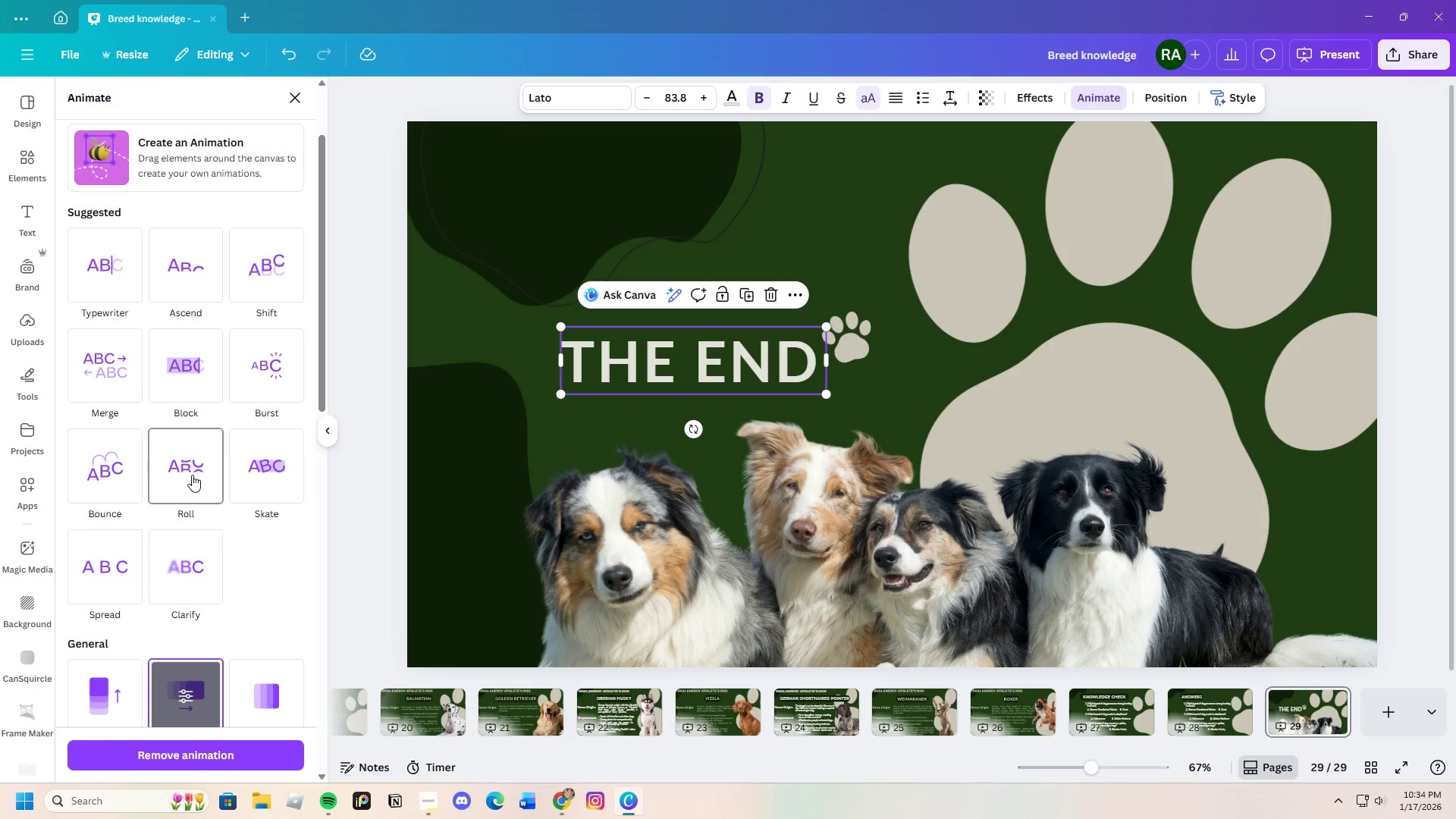 
wait(12.17)
 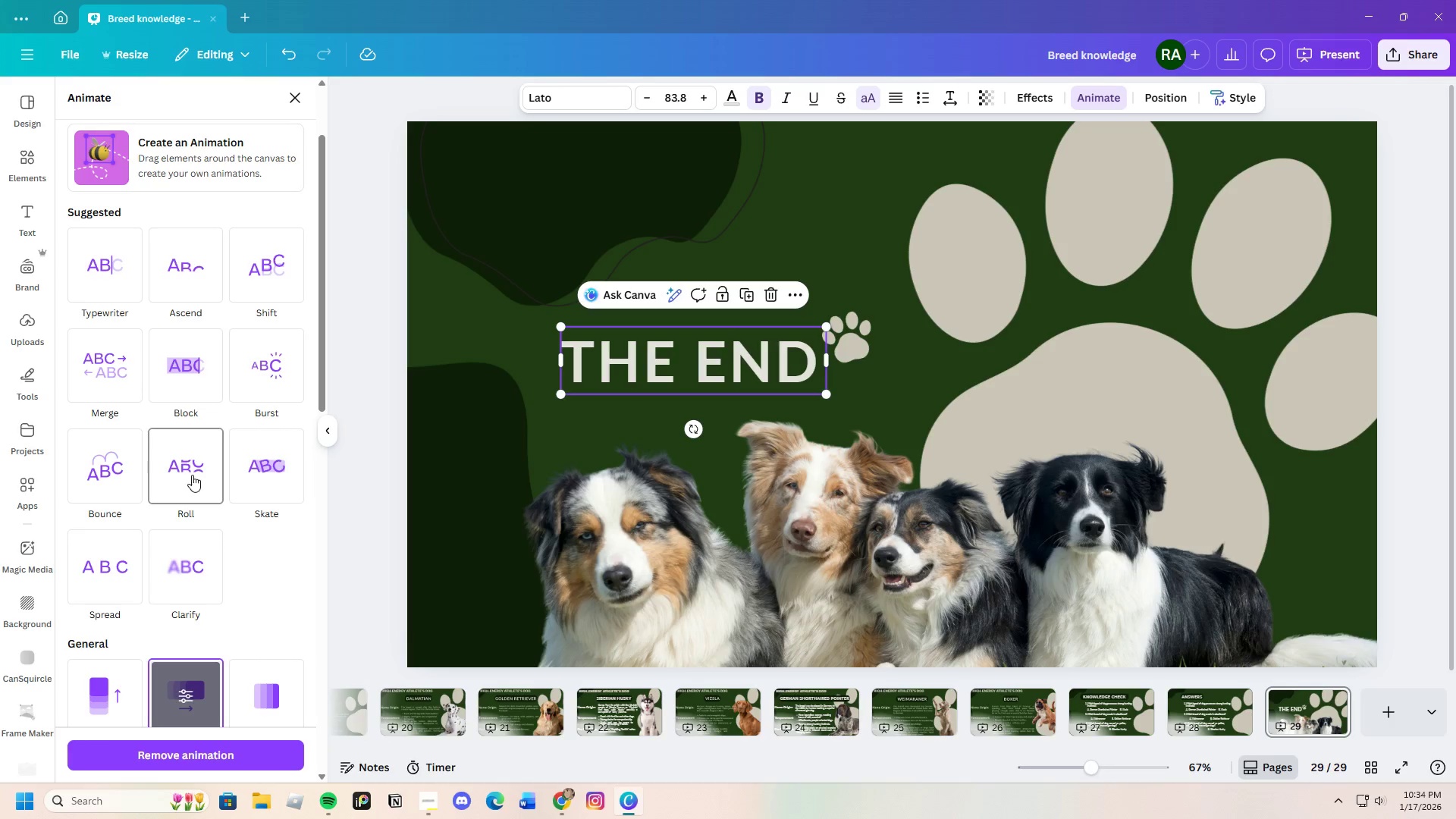 
left_click([203, 479])
 